 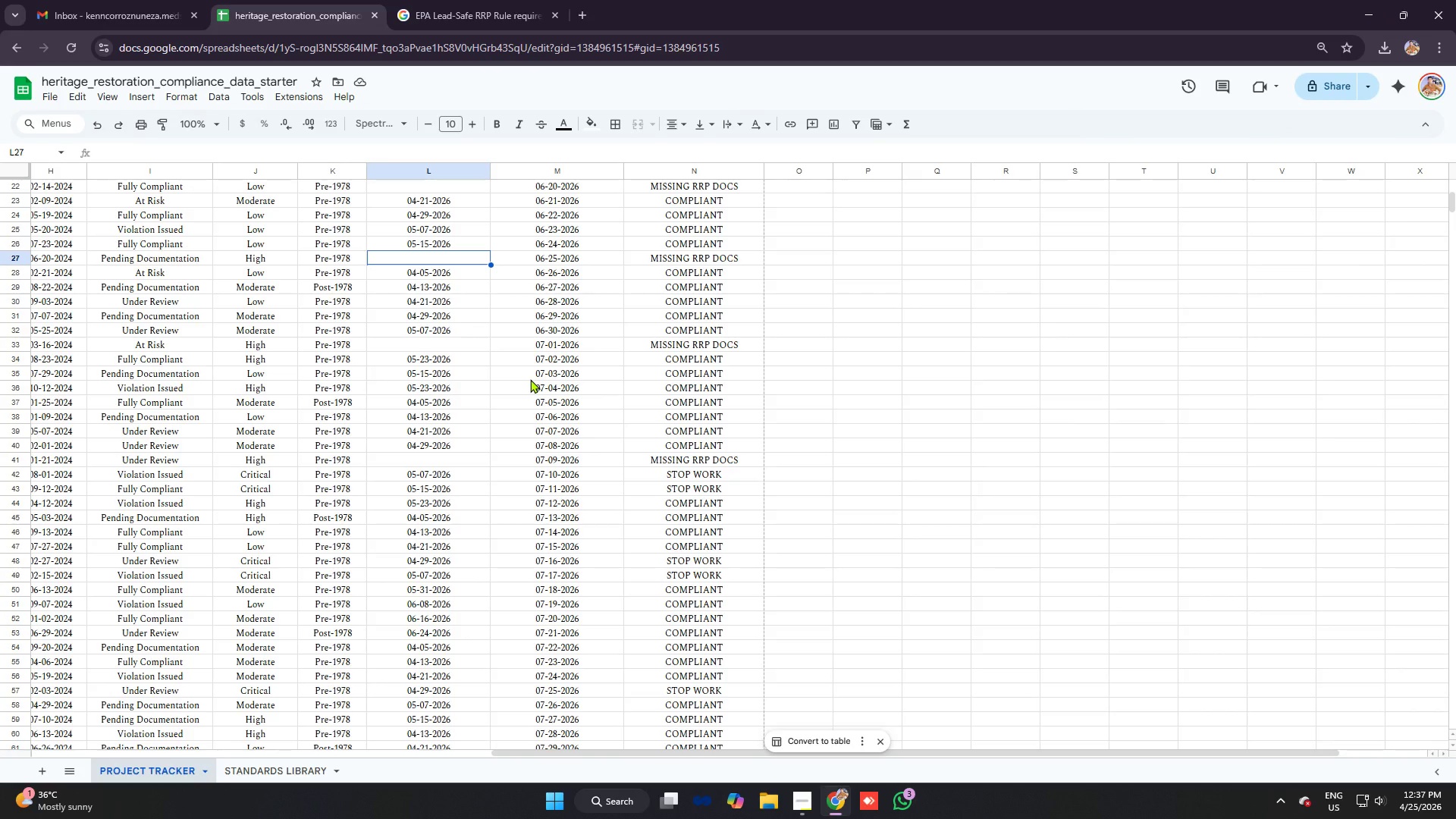 
scroll: coordinate [530, 379], scroll_direction: down, amount: 3.0
 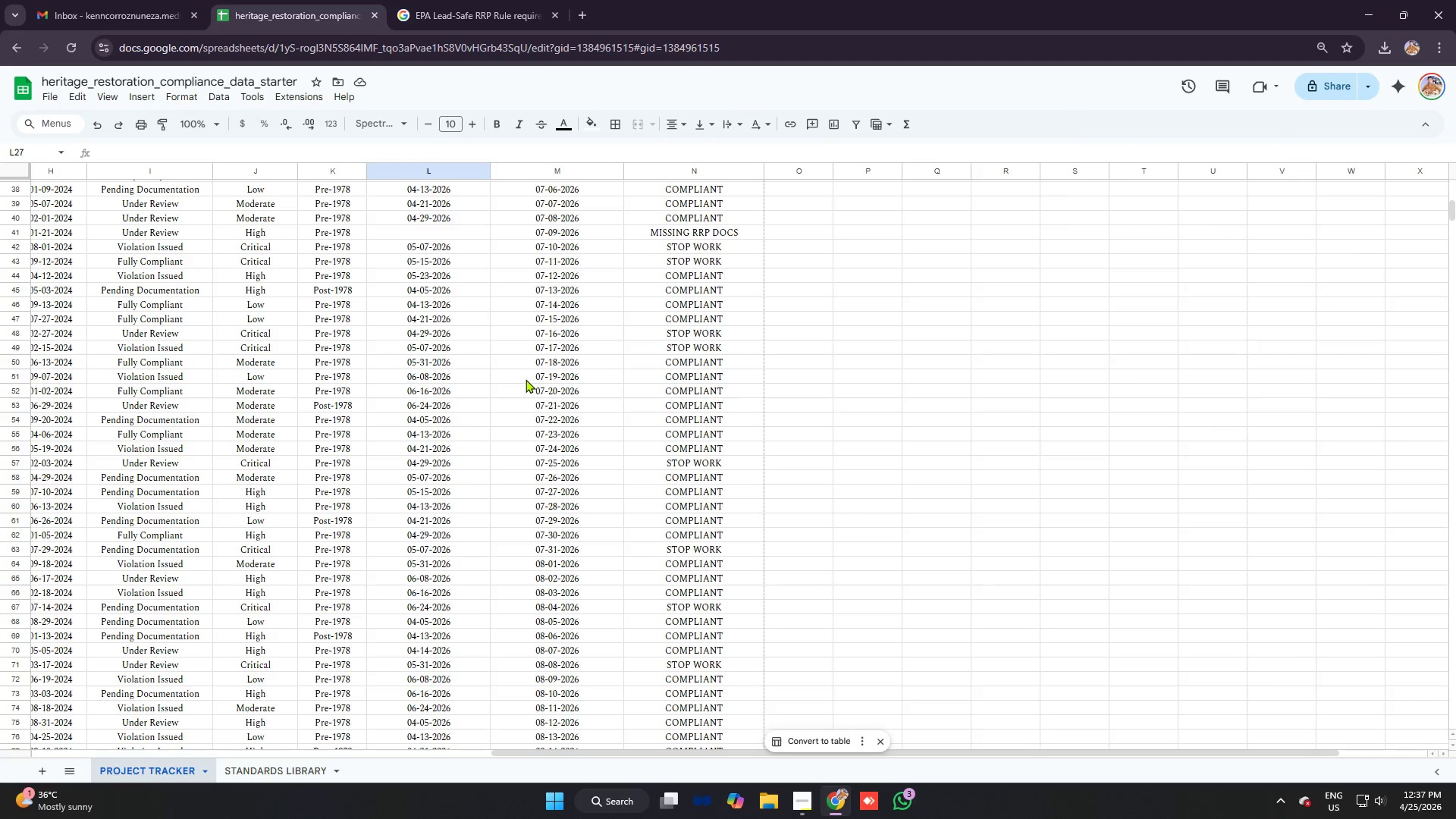 
scroll: coordinate [525, 379], scroll_direction: up, amount: 4.0
 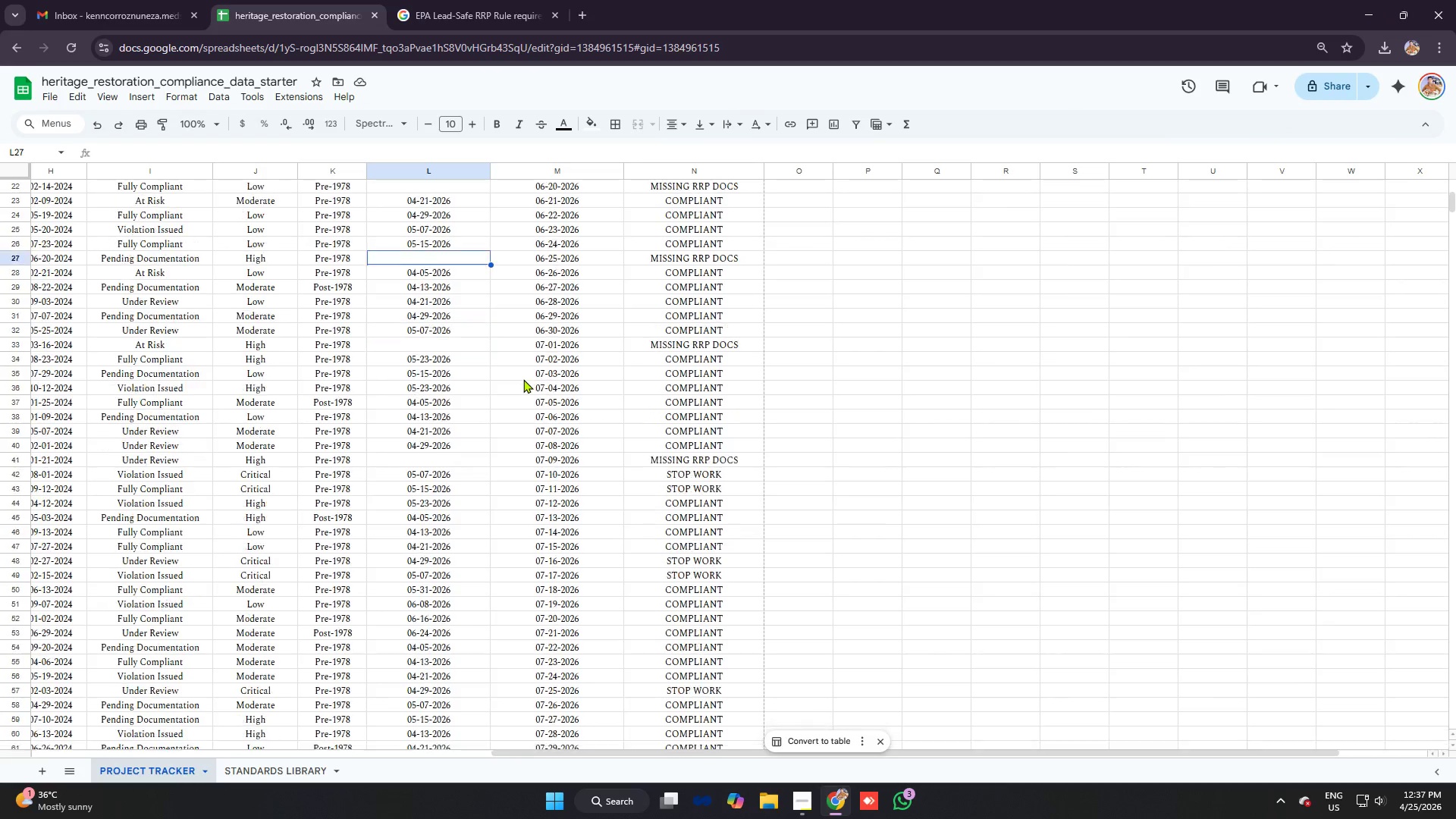 
scroll: coordinate [520, 379], scroll_direction: down, amount: 4.0
 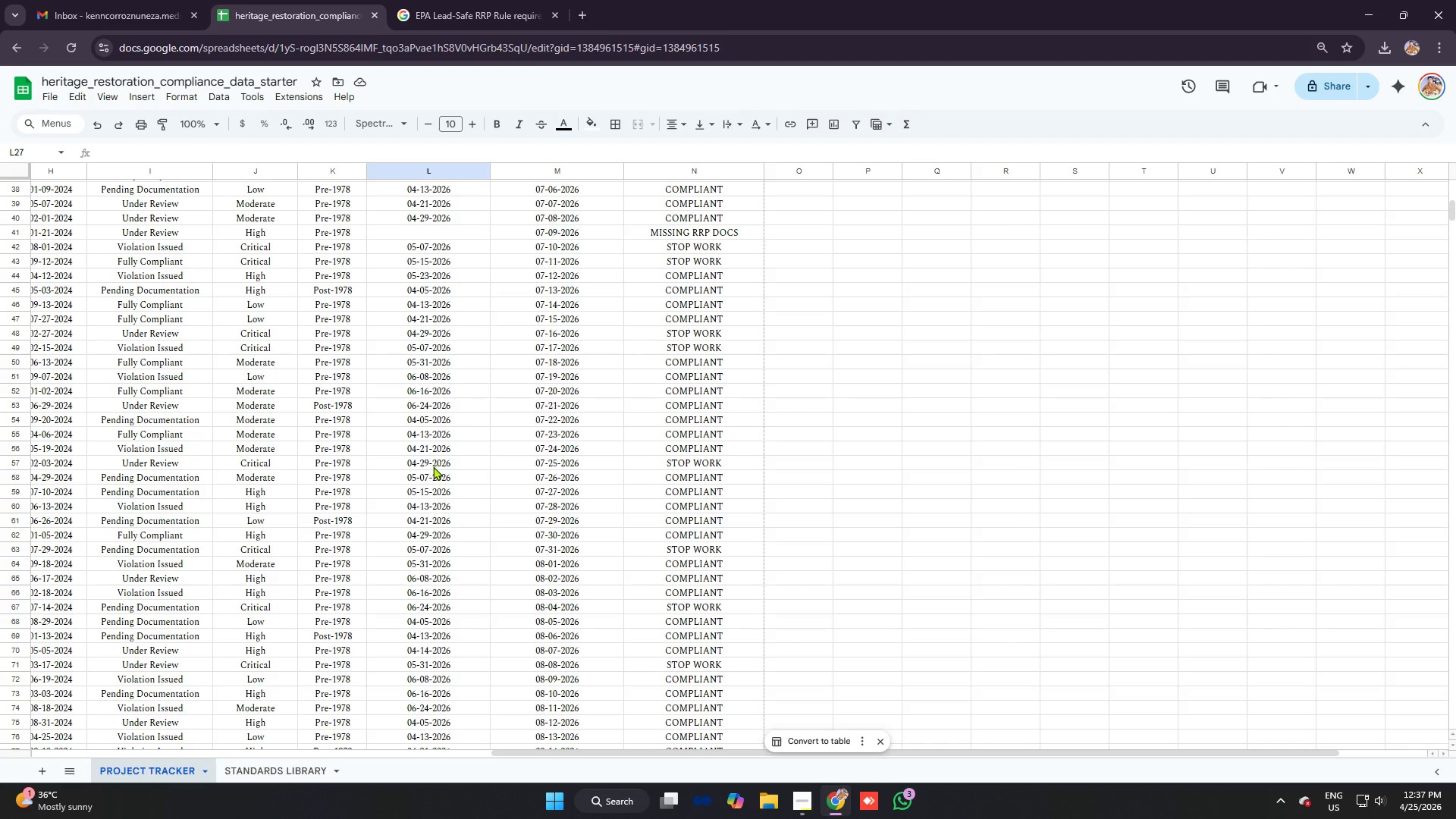 
left_click([426, 479])
 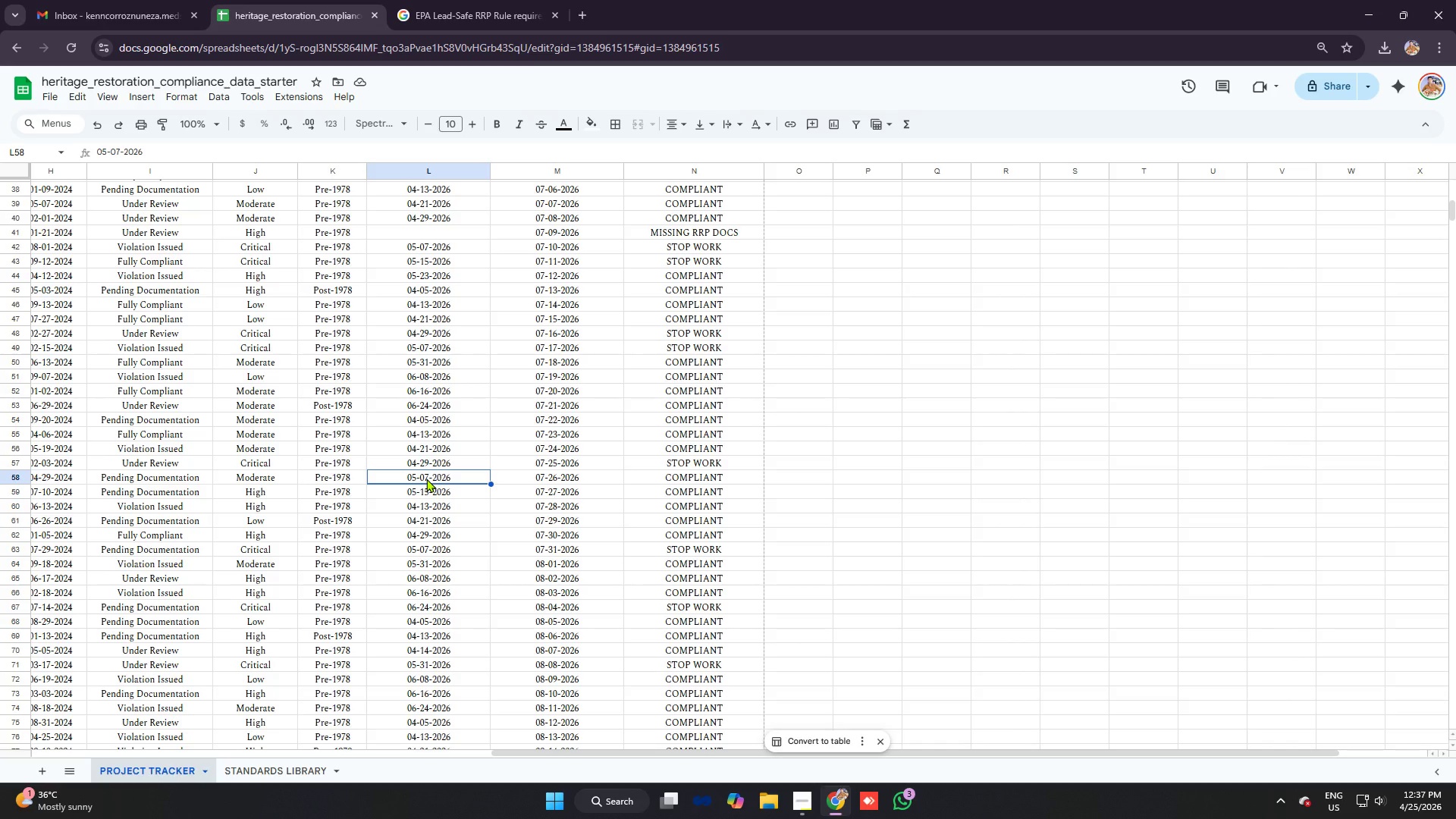 
key(Backspace)
 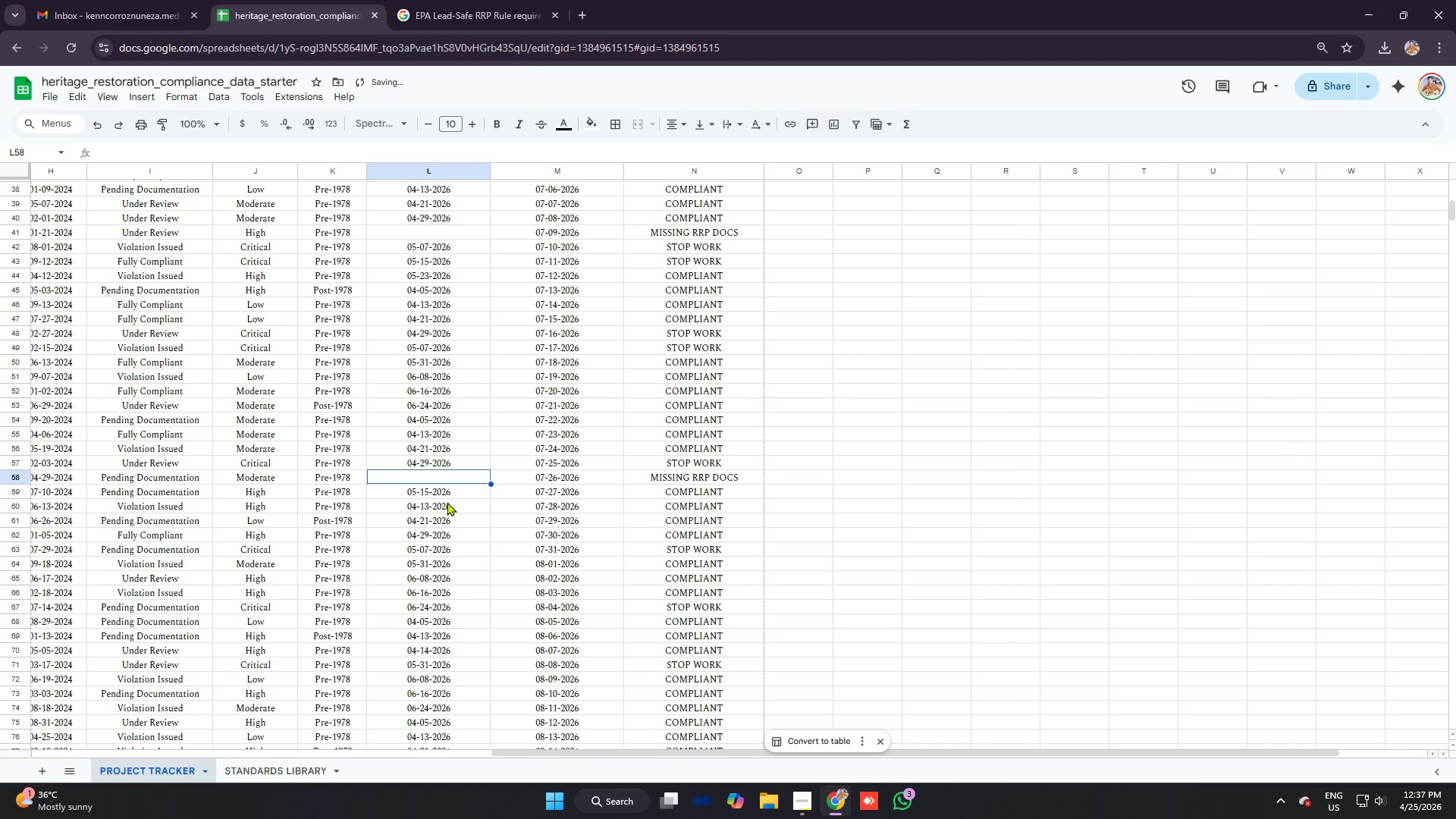 
scroll: coordinate [422, 494], scroll_direction: down, amount: 7.0
 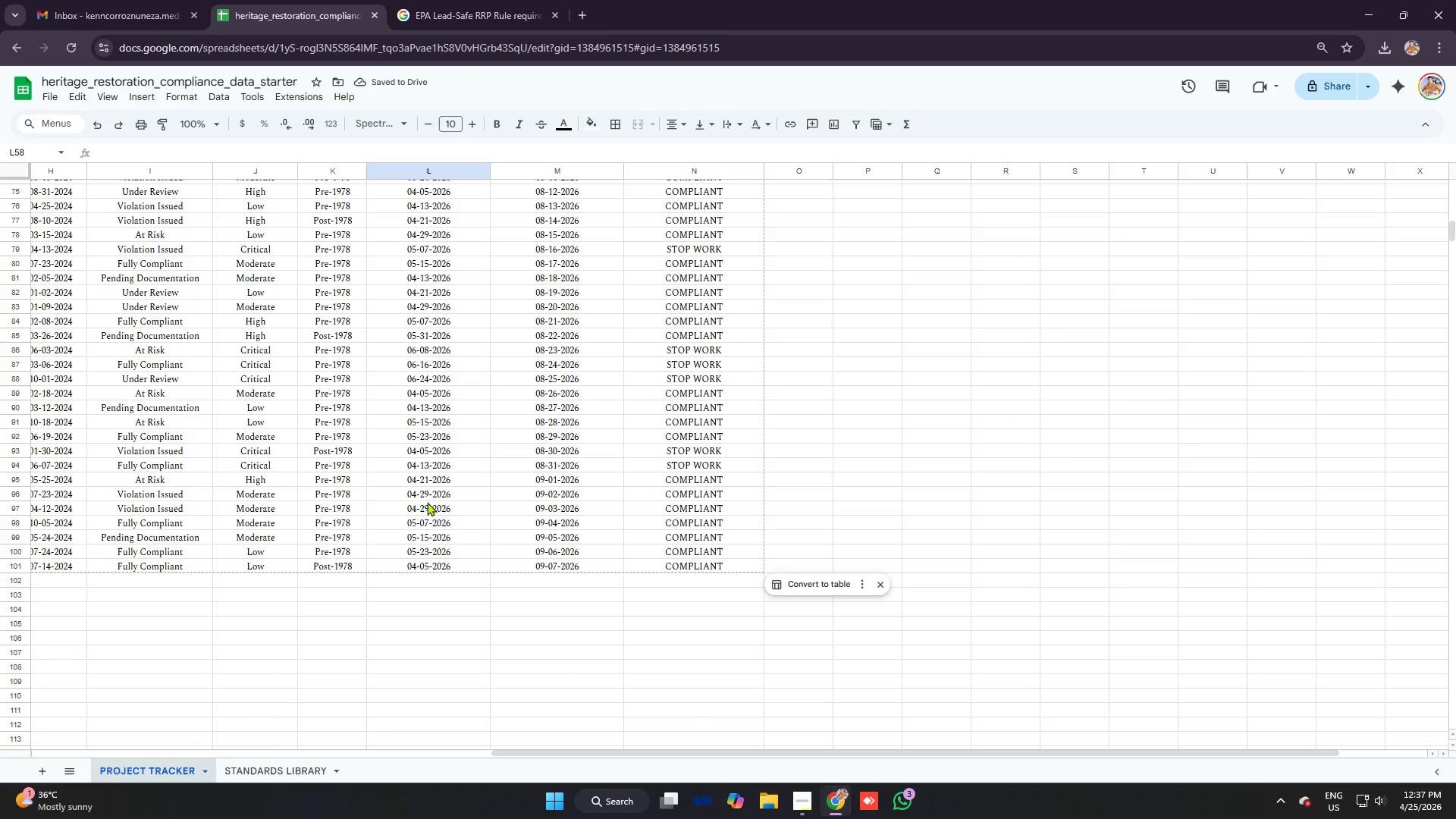 
left_click([427, 502])
 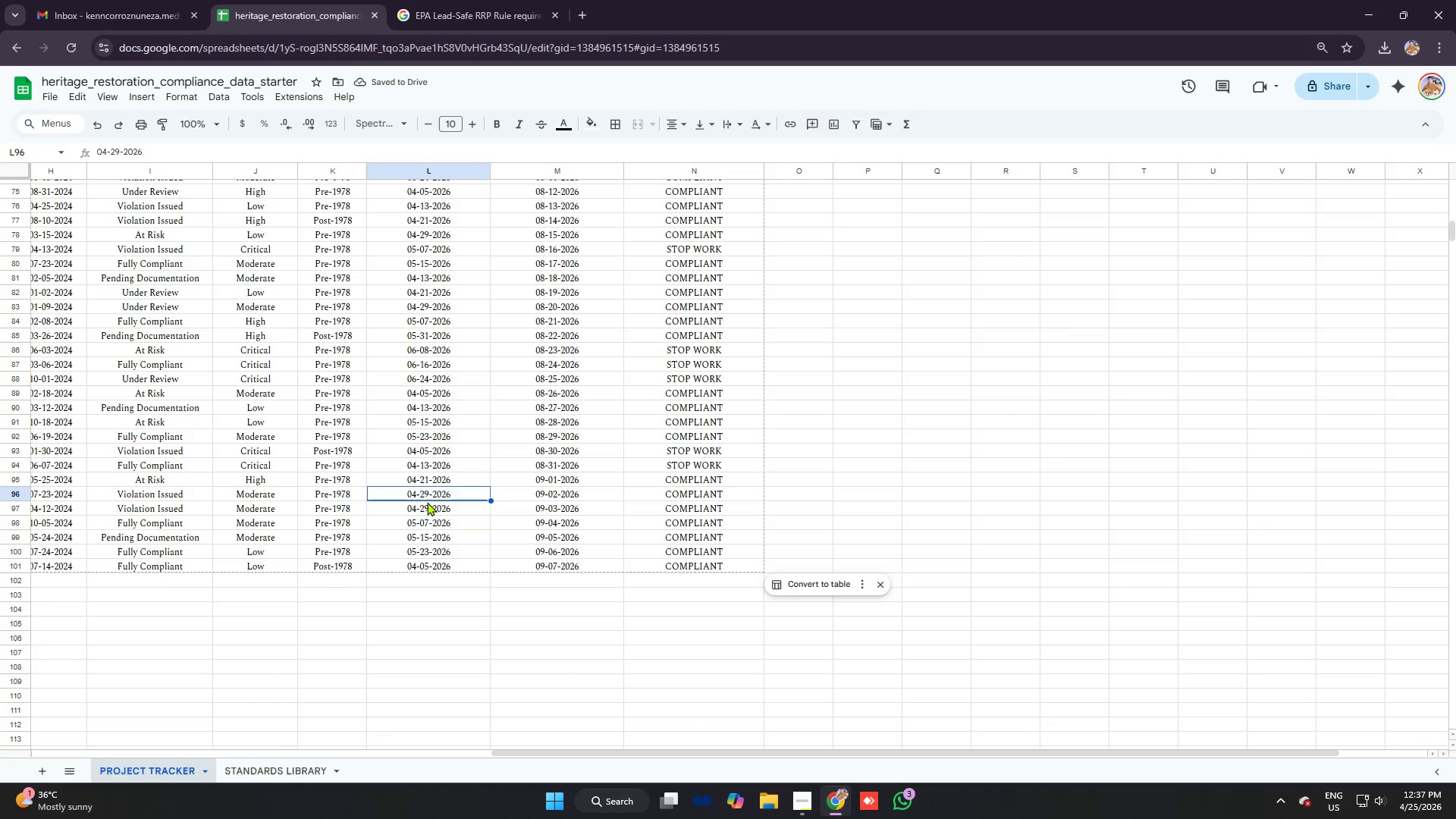 
key(Backspace)
 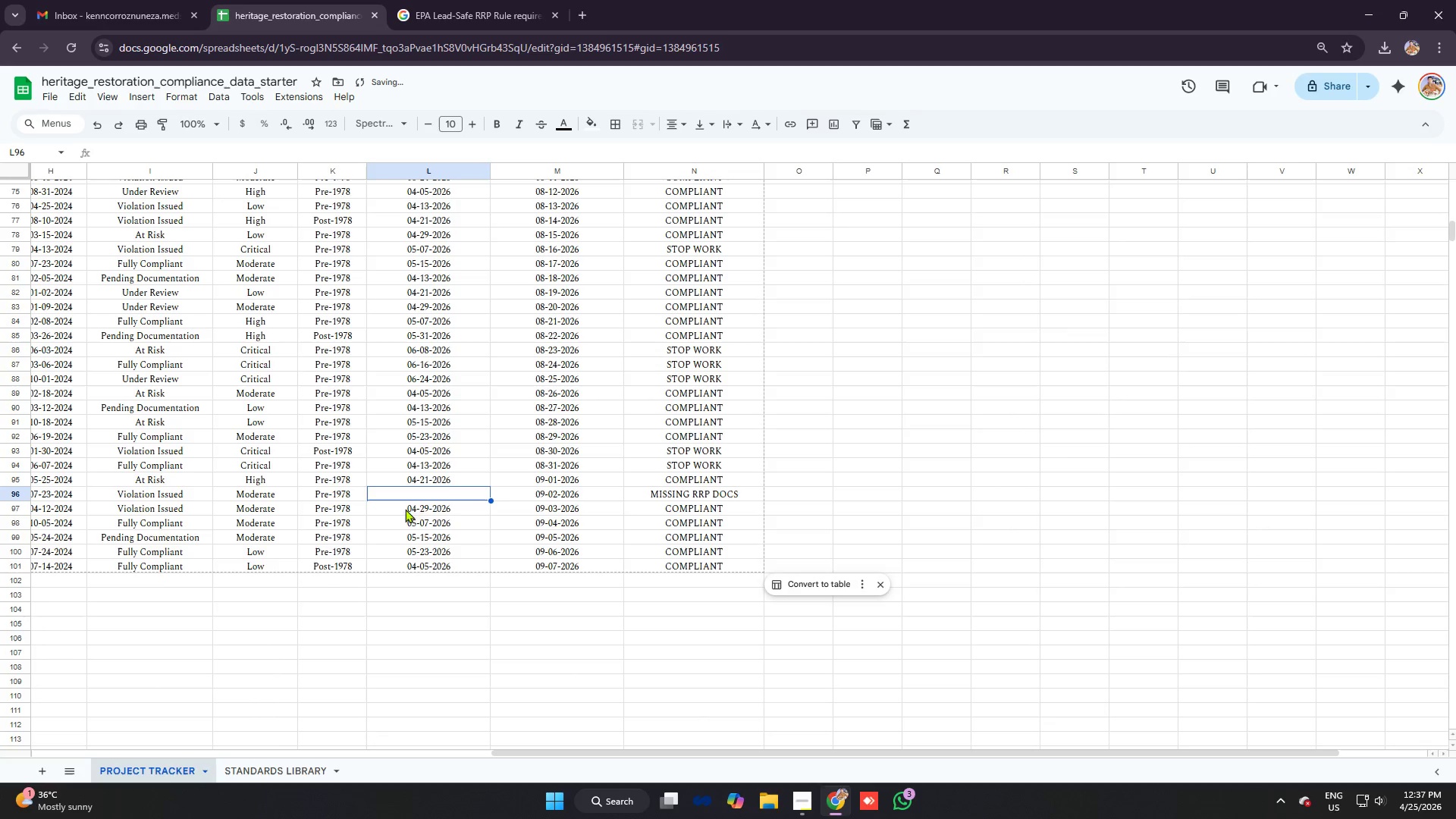 
left_click([427, 516])
 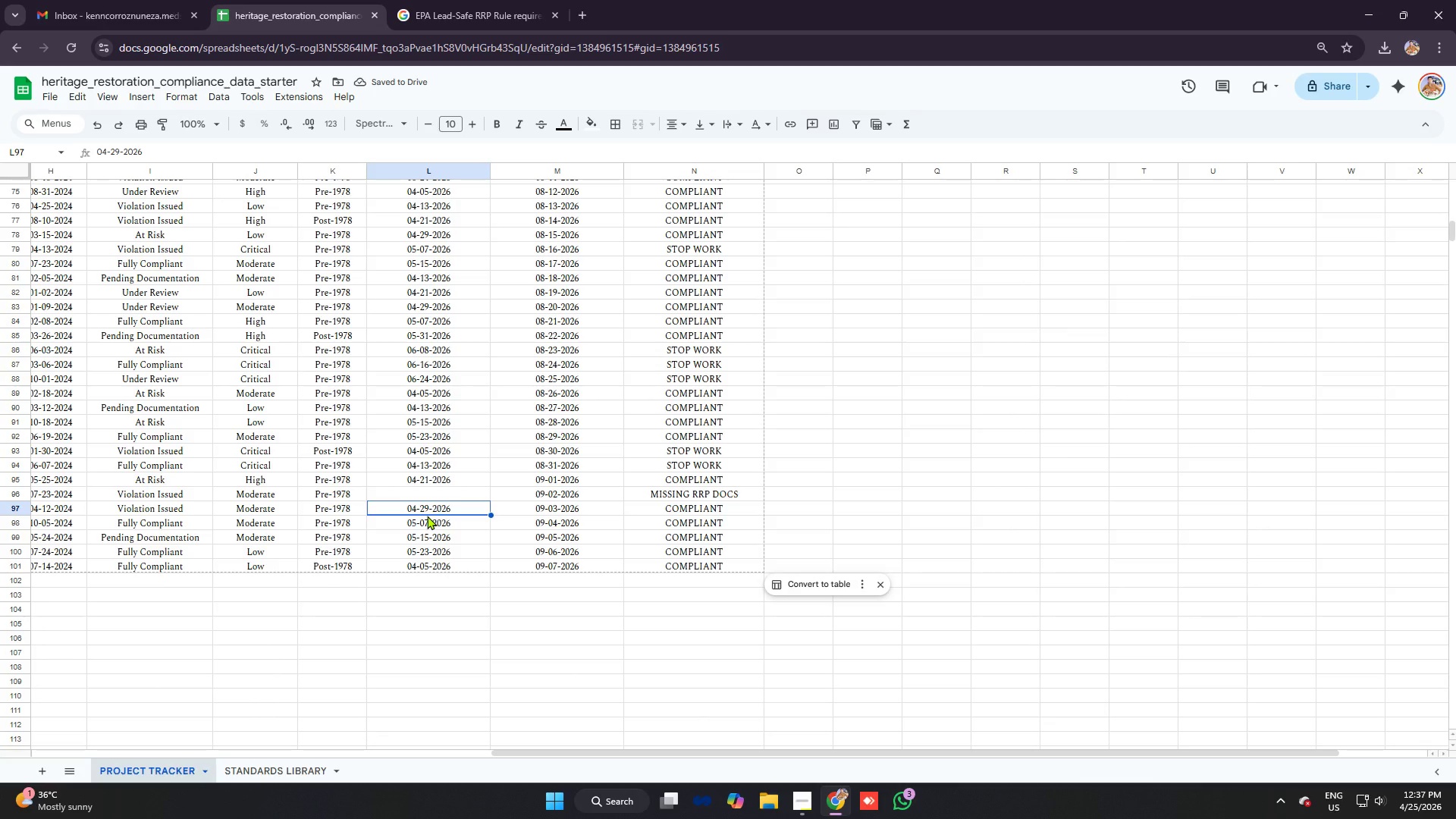 
key(ArrowDown)
 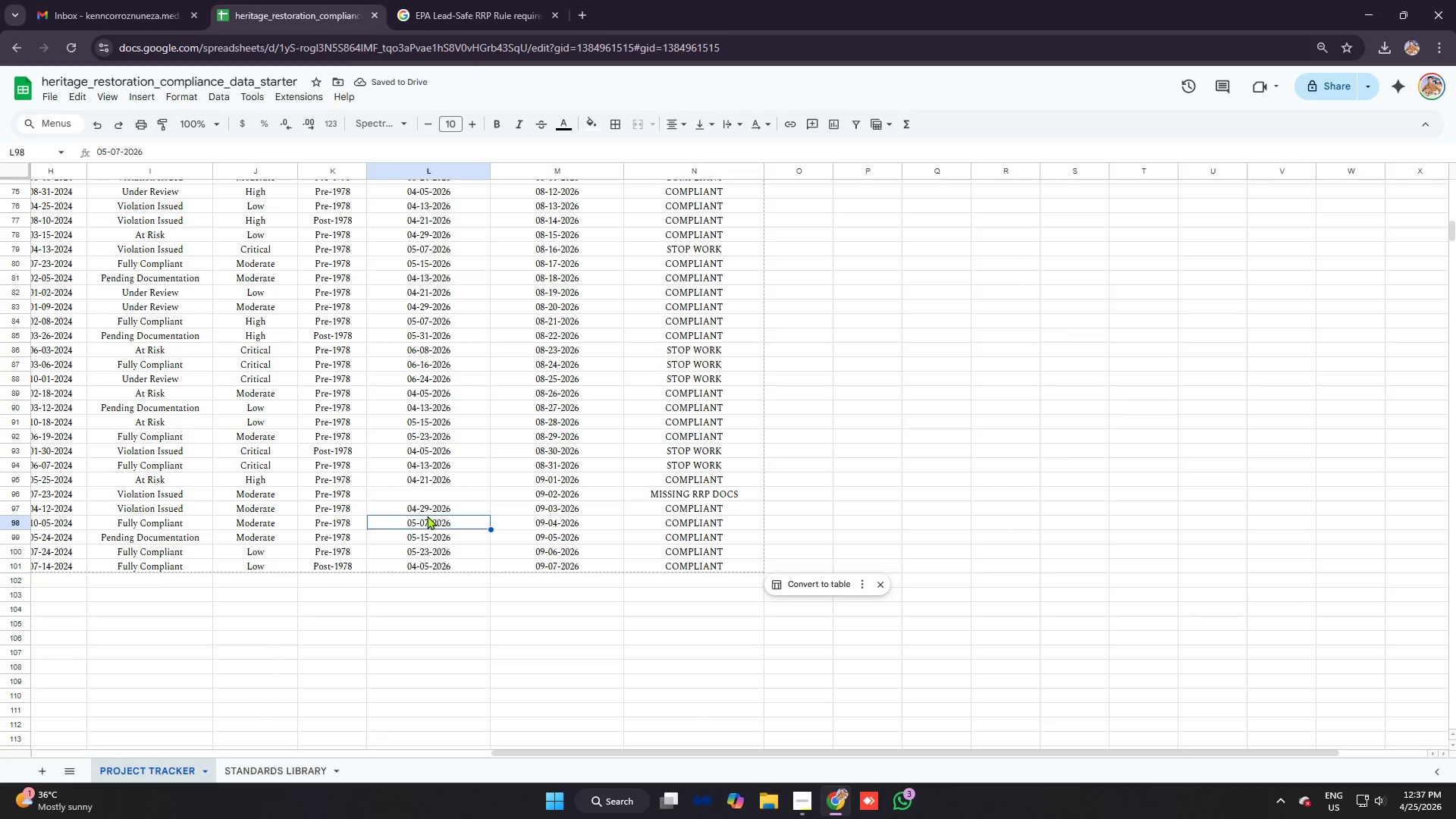 
key(Backspace)
 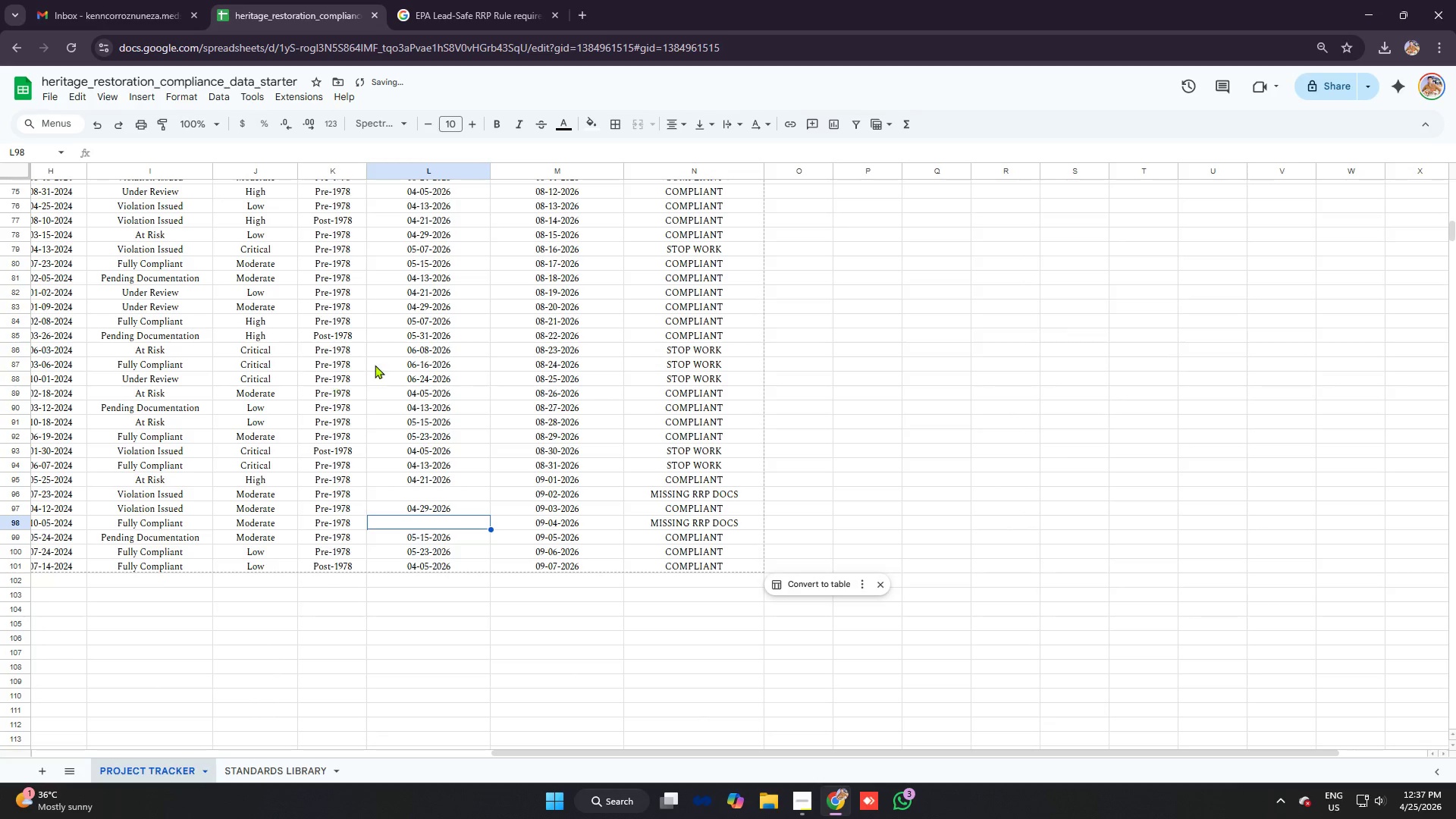 
left_click([442, 389])
 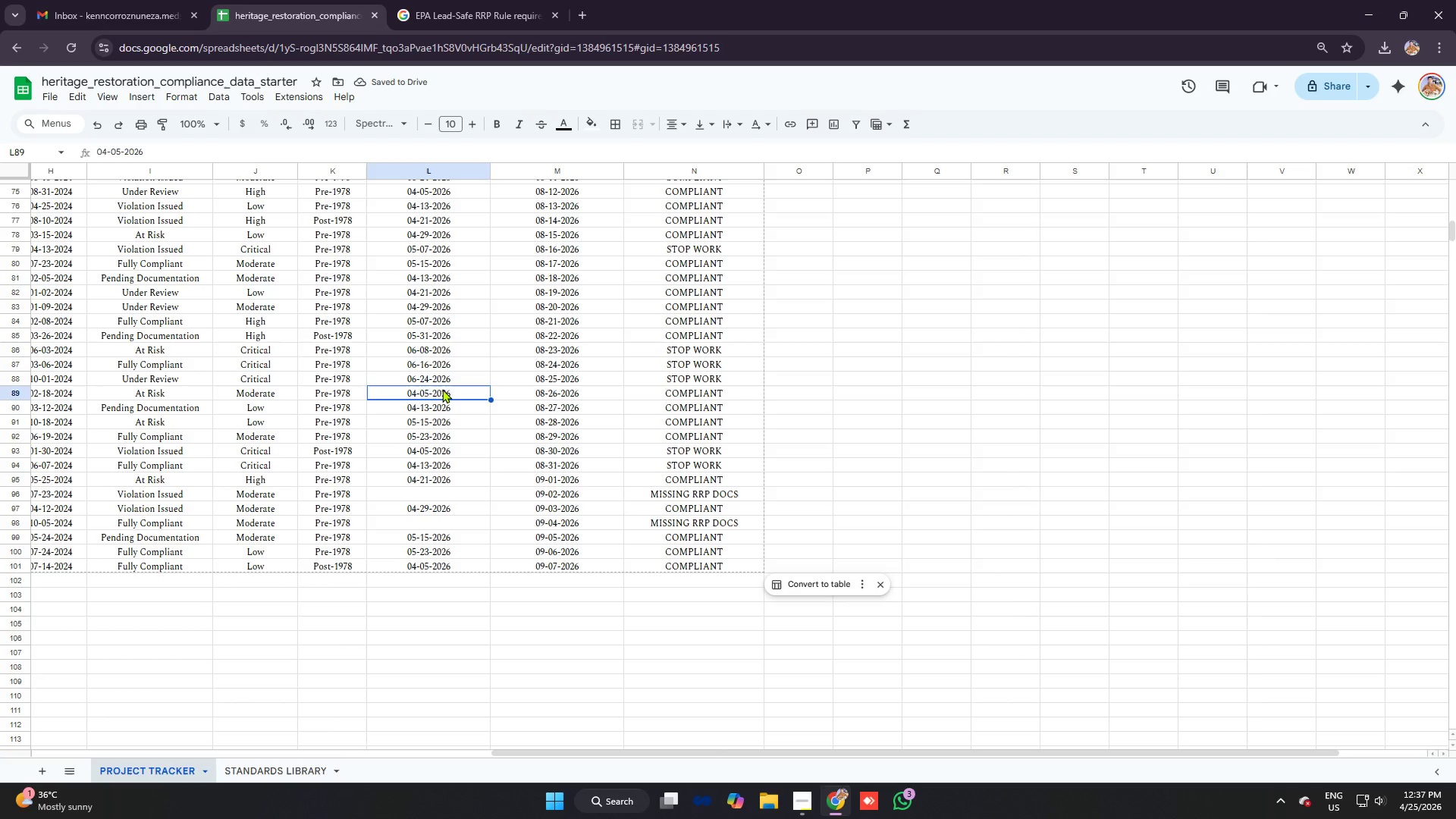 
key(Backspace)
 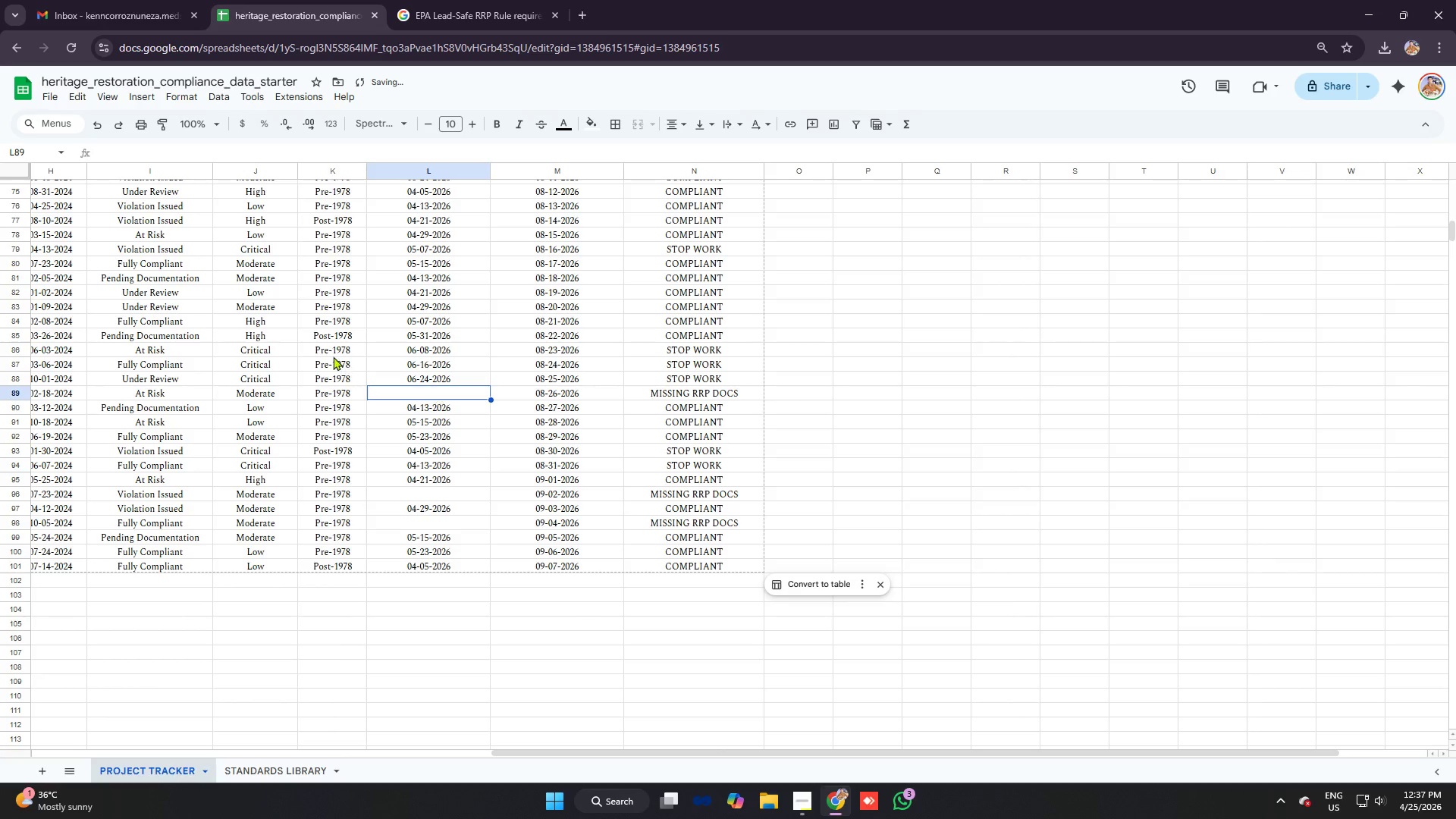 
scroll: coordinate [536, 355], scroll_direction: up, amount: 3.0
 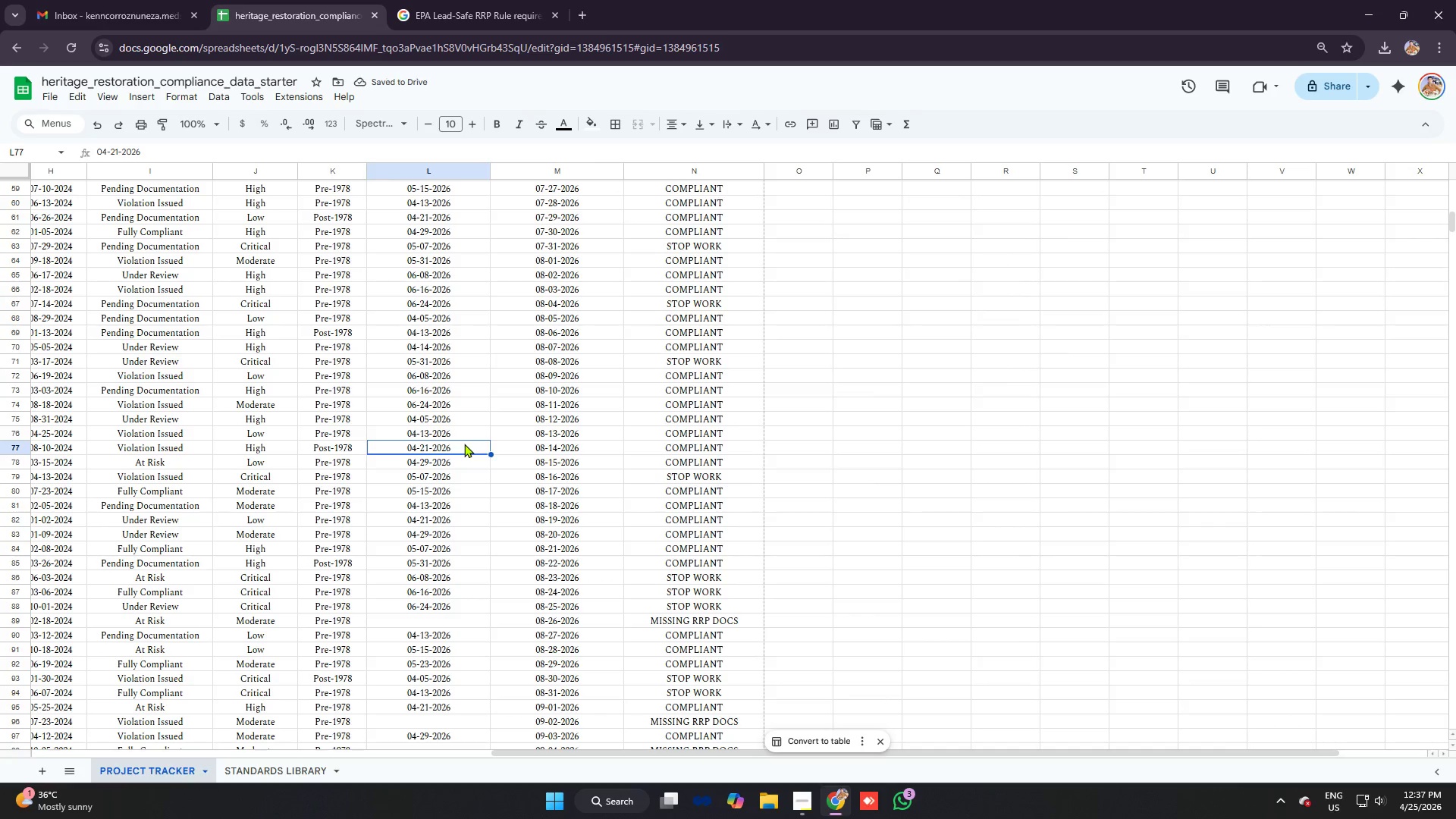 
key(Backspace)
 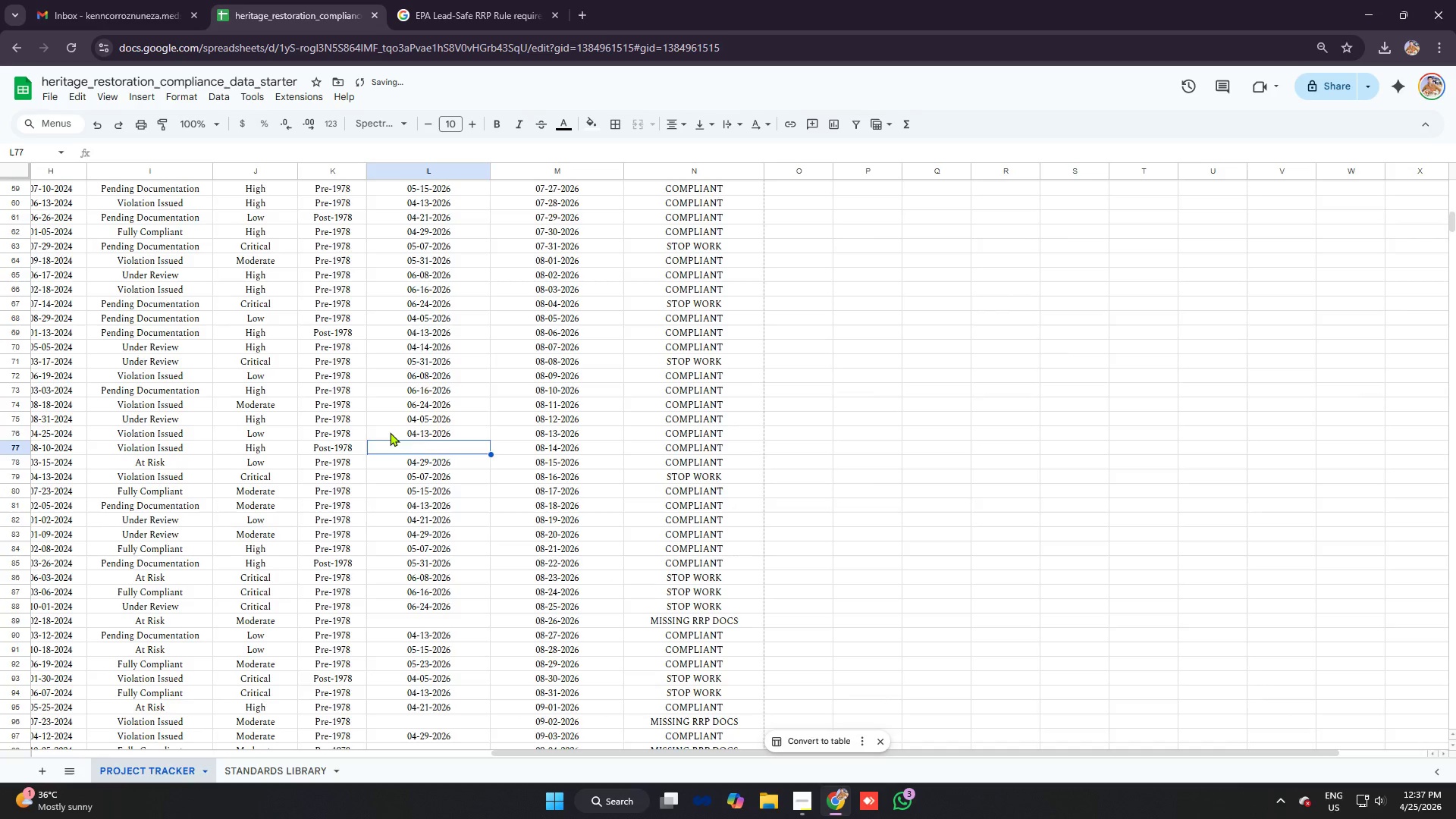 
scroll: coordinate [390, 432], scroll_direction: up, amount: 1.0
 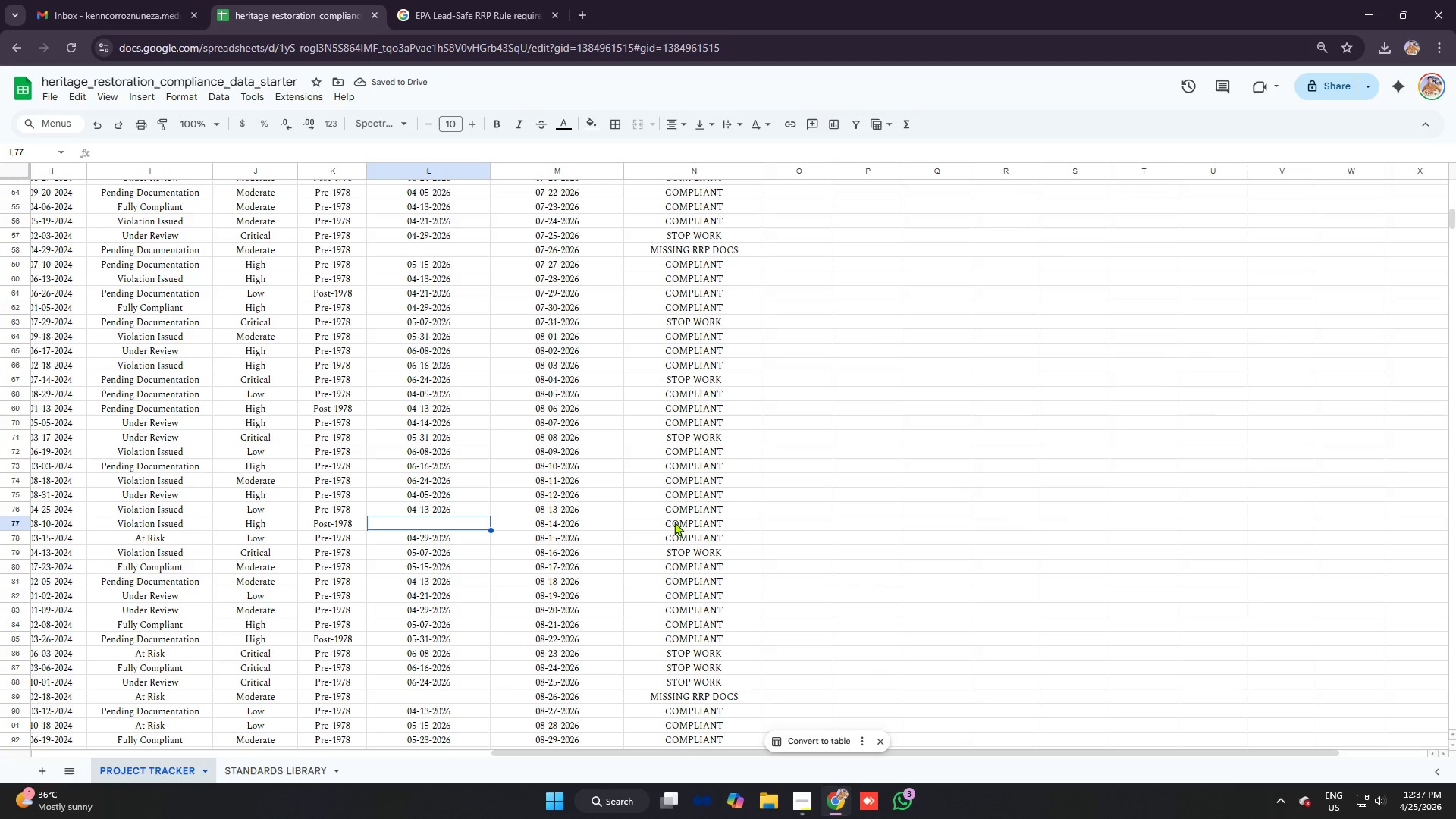 
left_click([678, 522])
 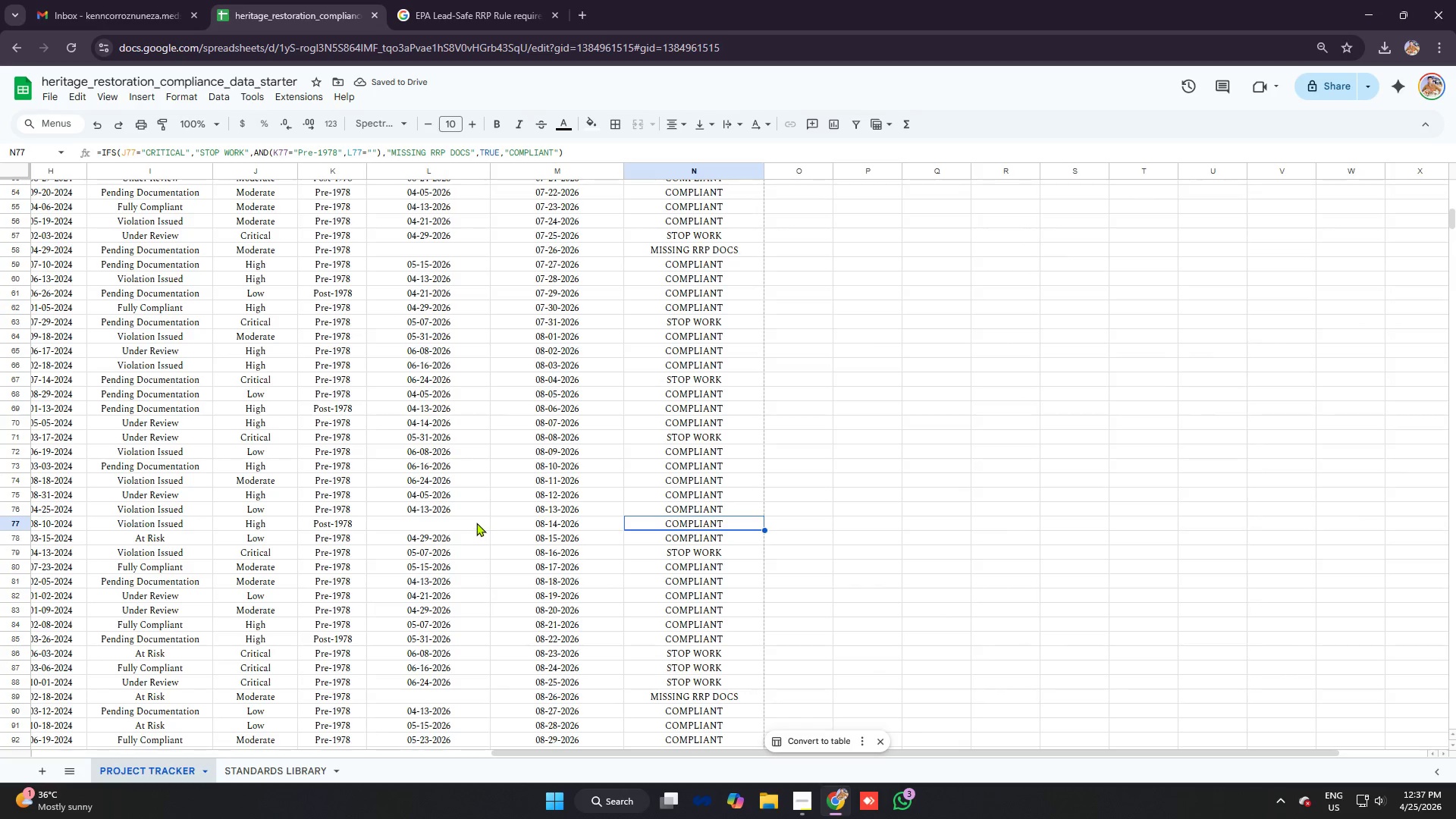 
key(Control+Z)
 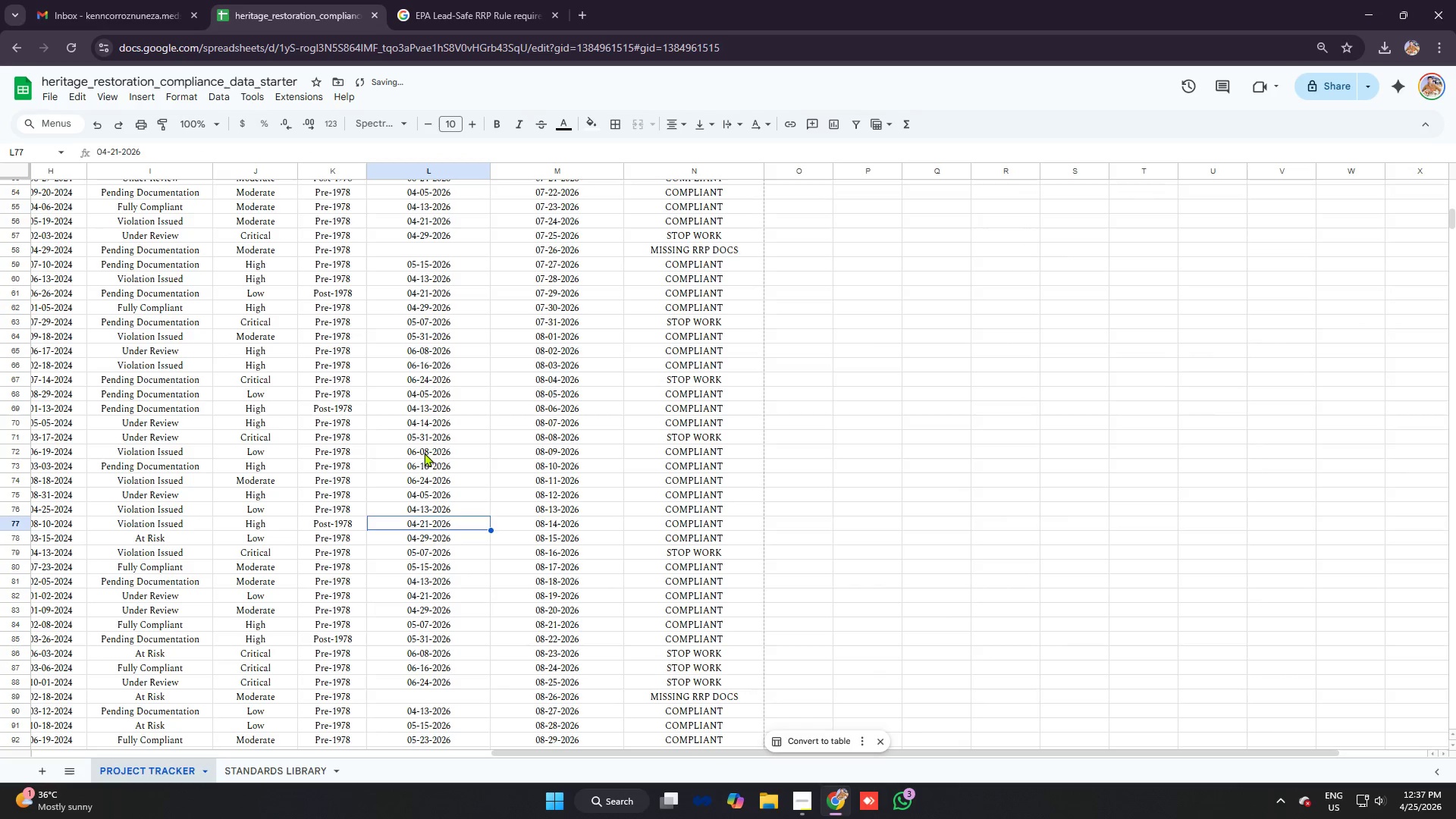 
left_click([424, 449])
 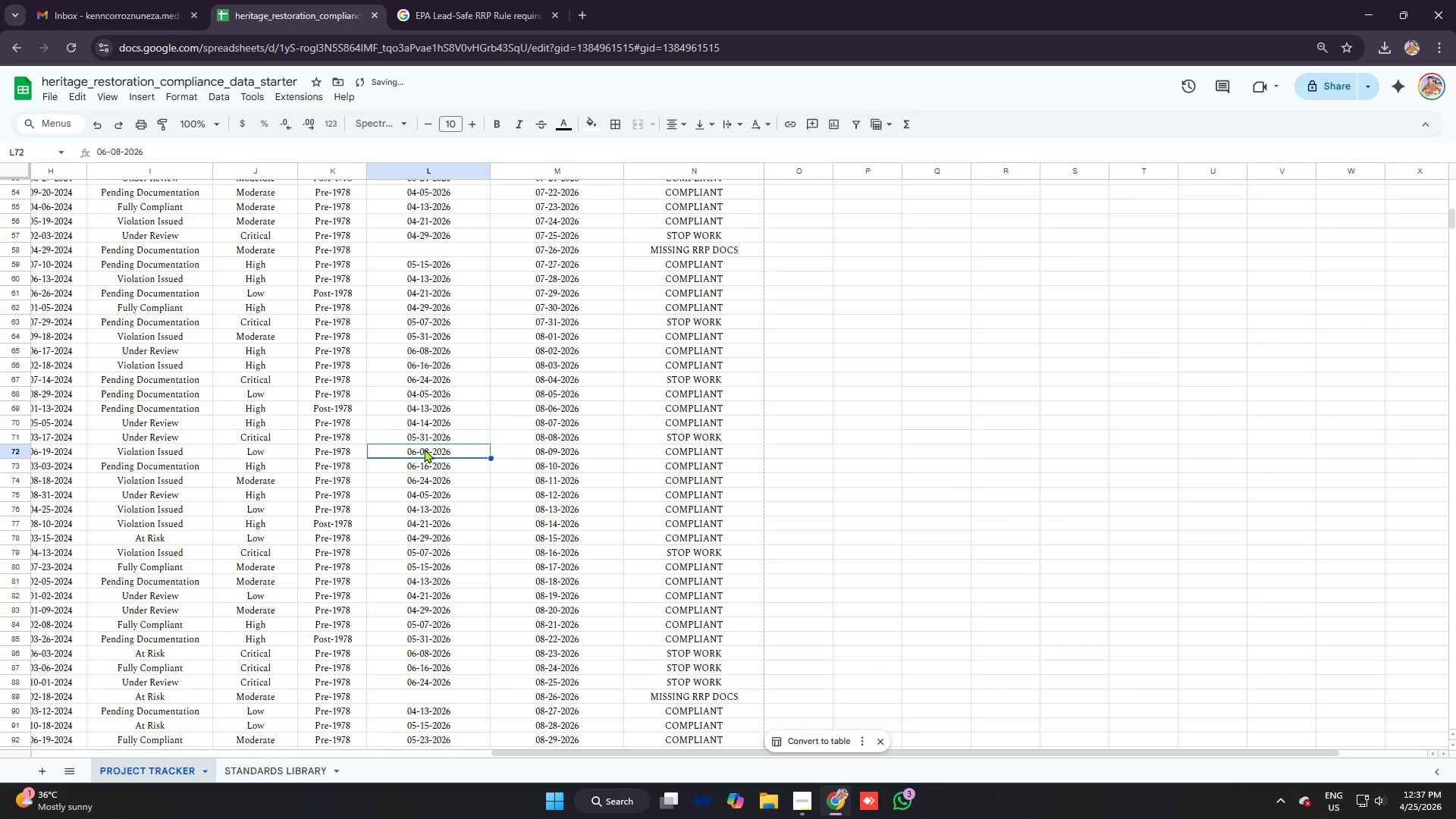 
key(Backspace)
 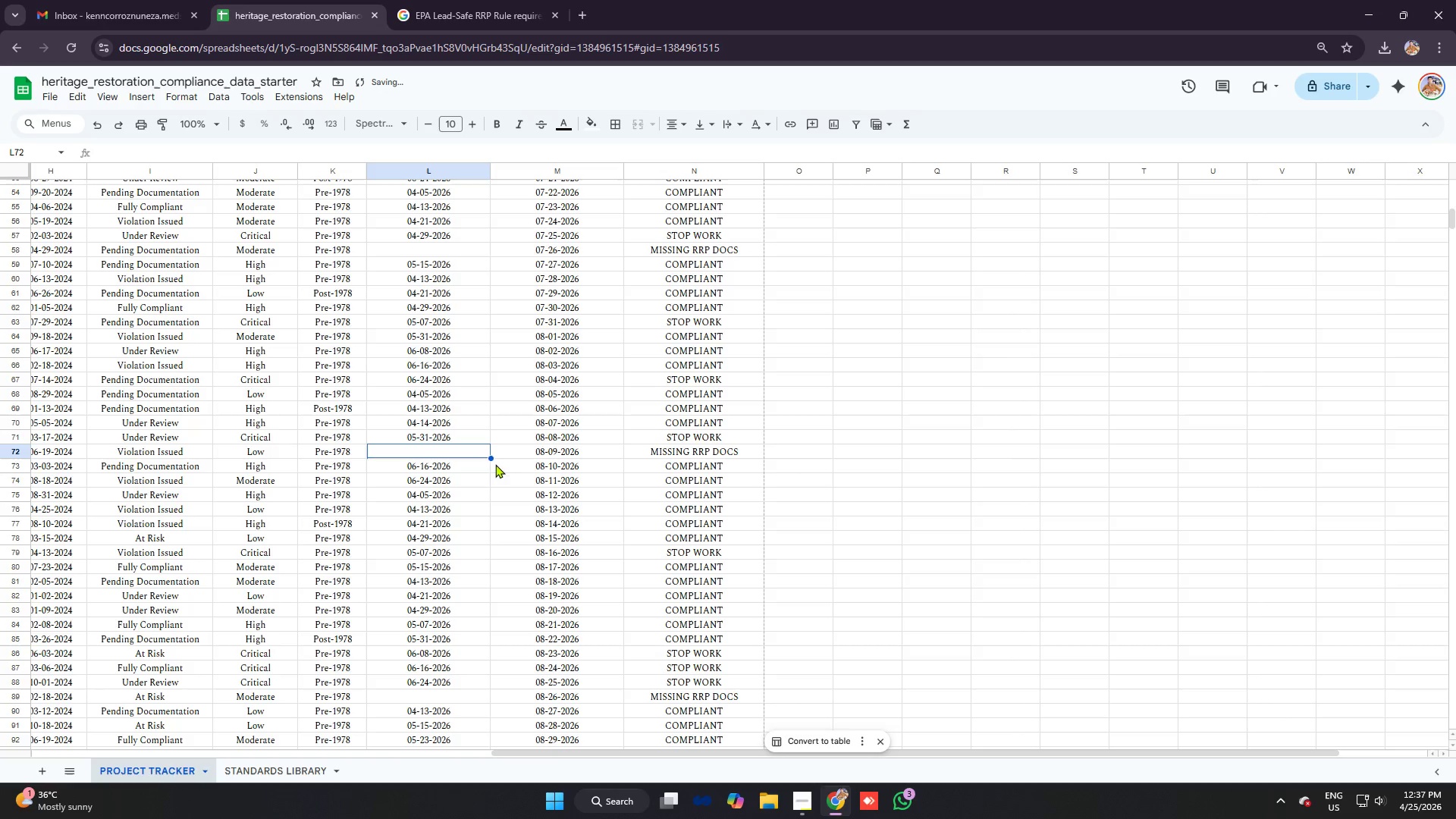 
left_click([447, 497])
 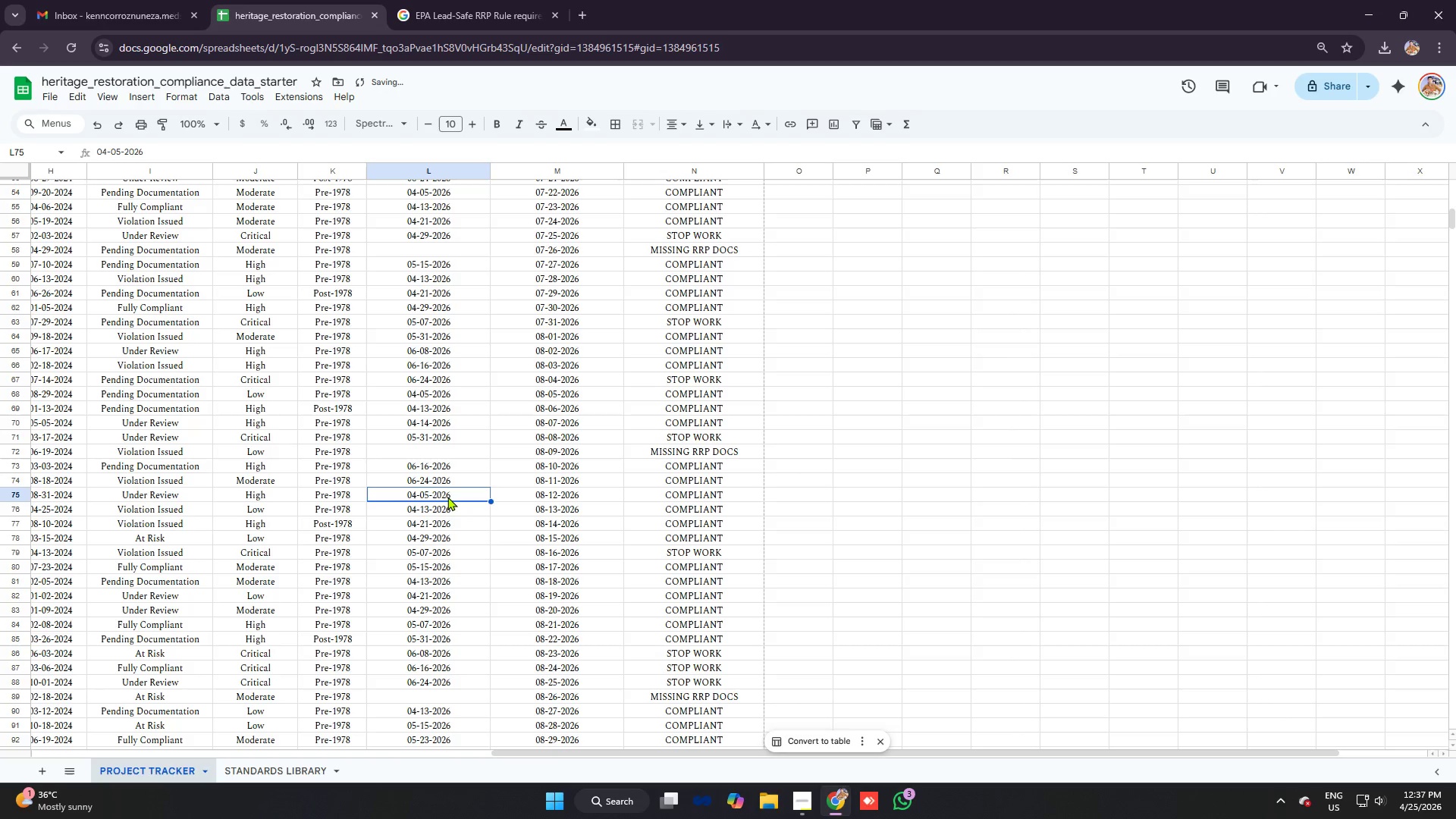 
hold_key(key=ControlLeft, duration=0.31)
 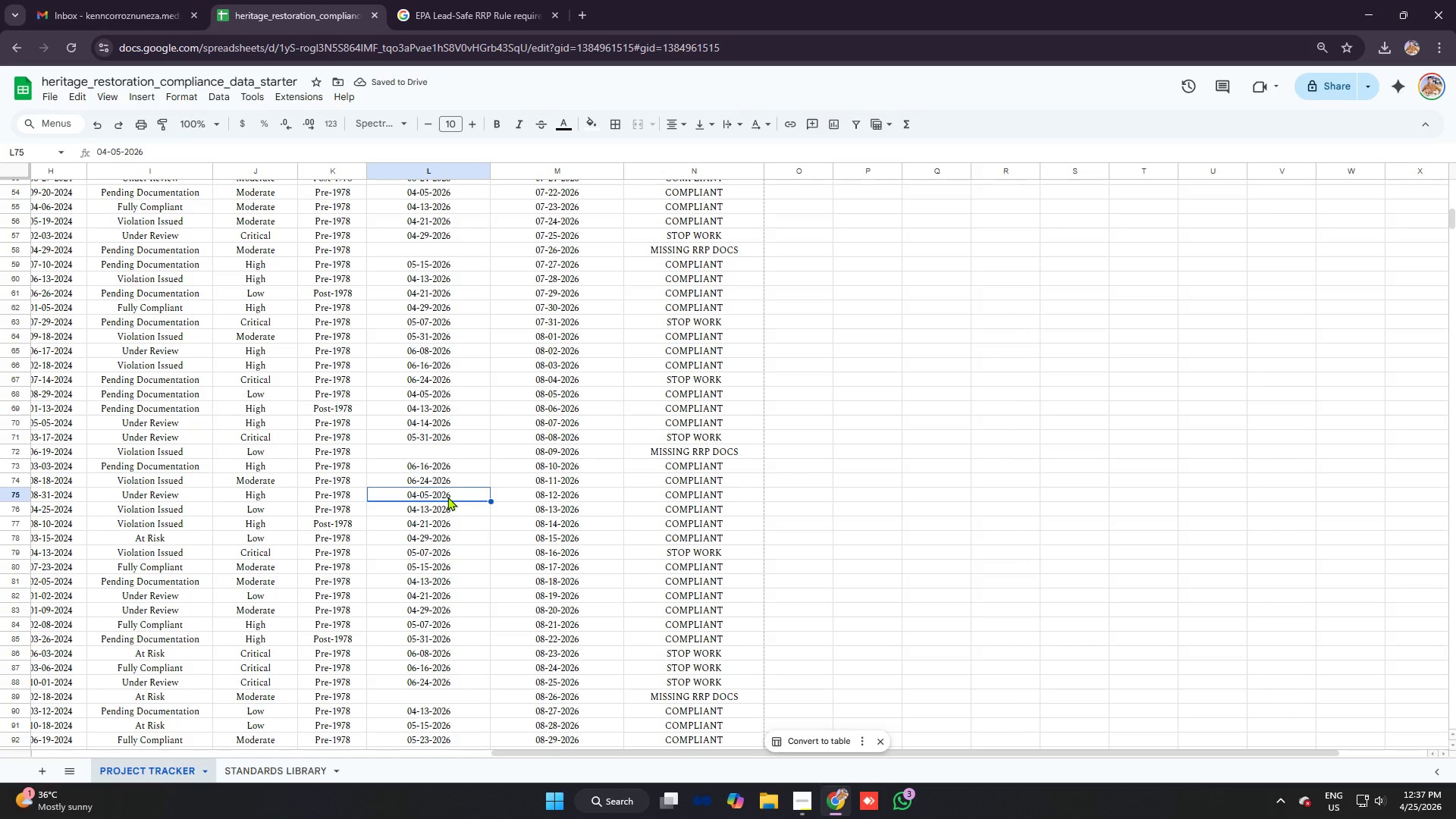 
key(Backspace)
 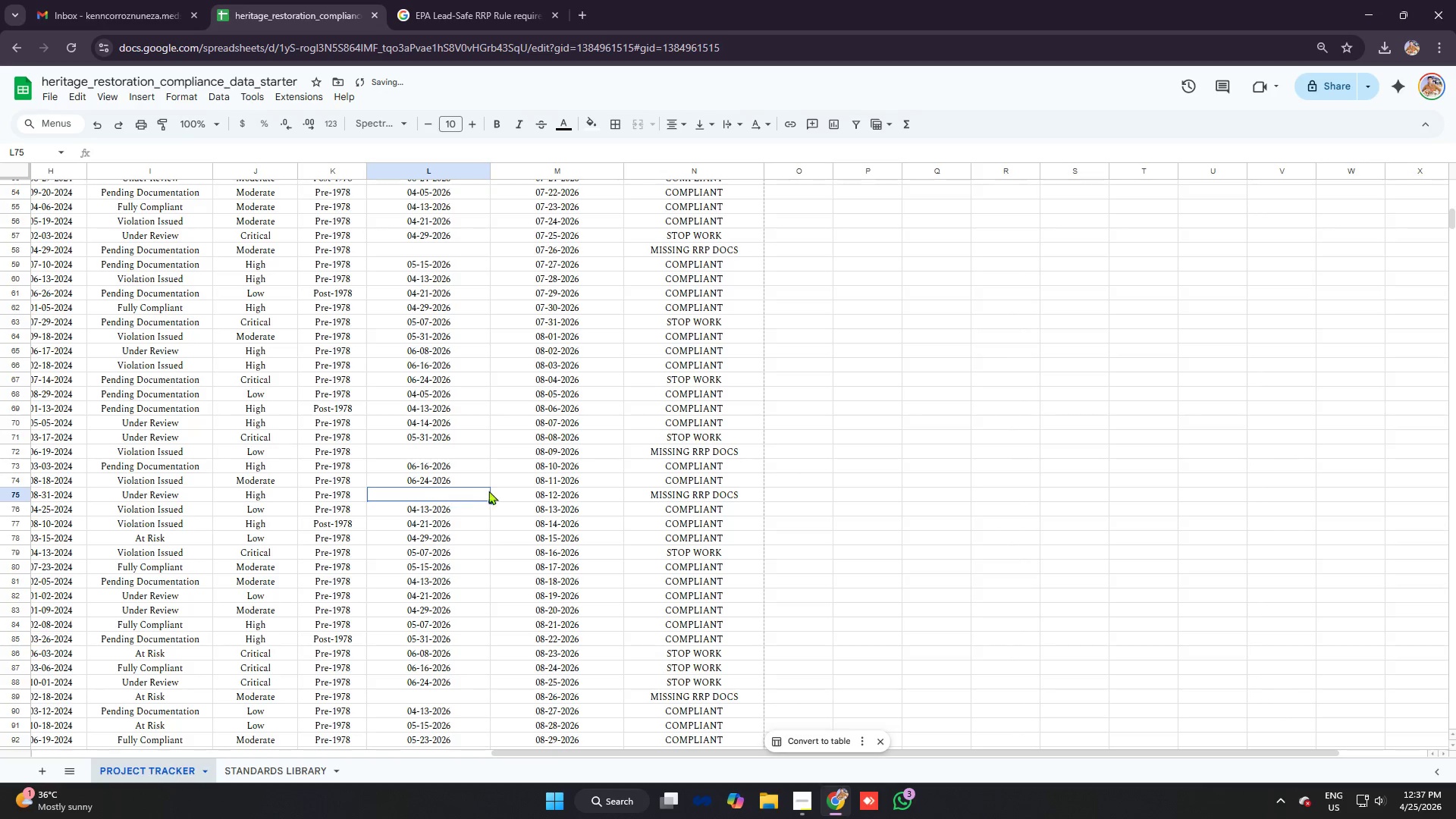 
scroll: coordinate [544, 464], scroll_direction: up, amount: 14.0
 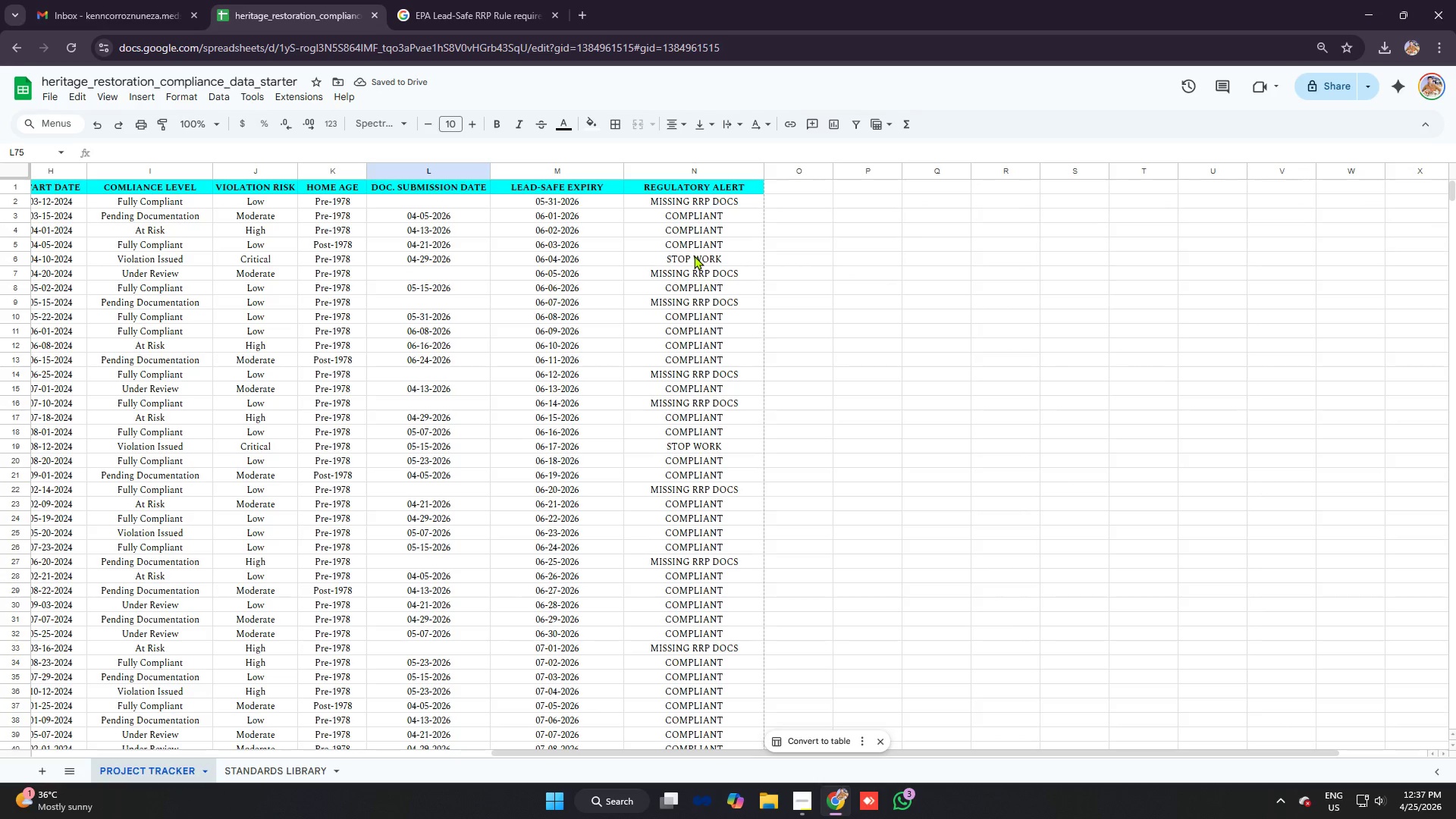 
left_click_drag(start_coordinate=[676, 202], to_coordinate=[682, 308])
 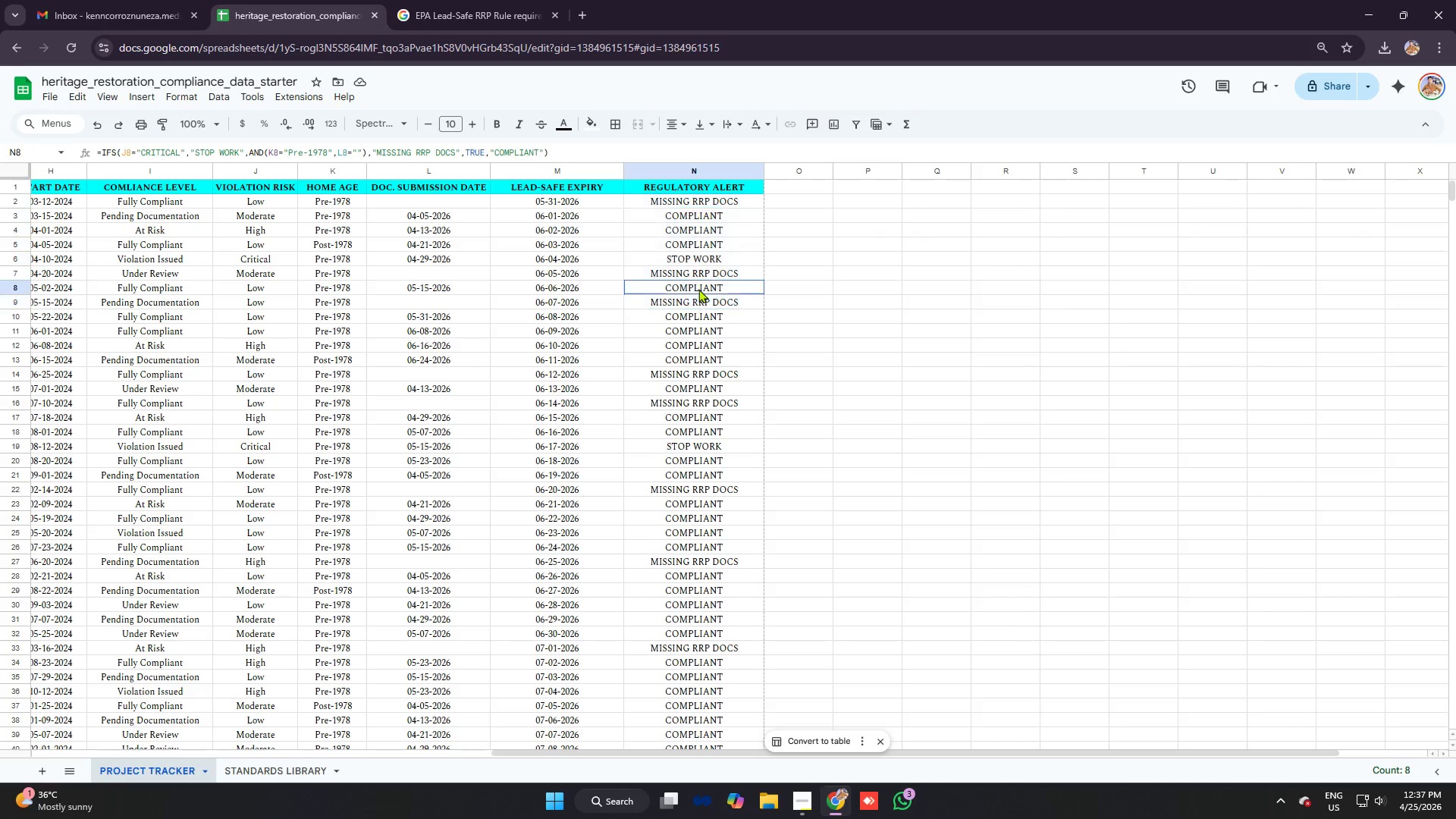 
left_click([698, 289])
 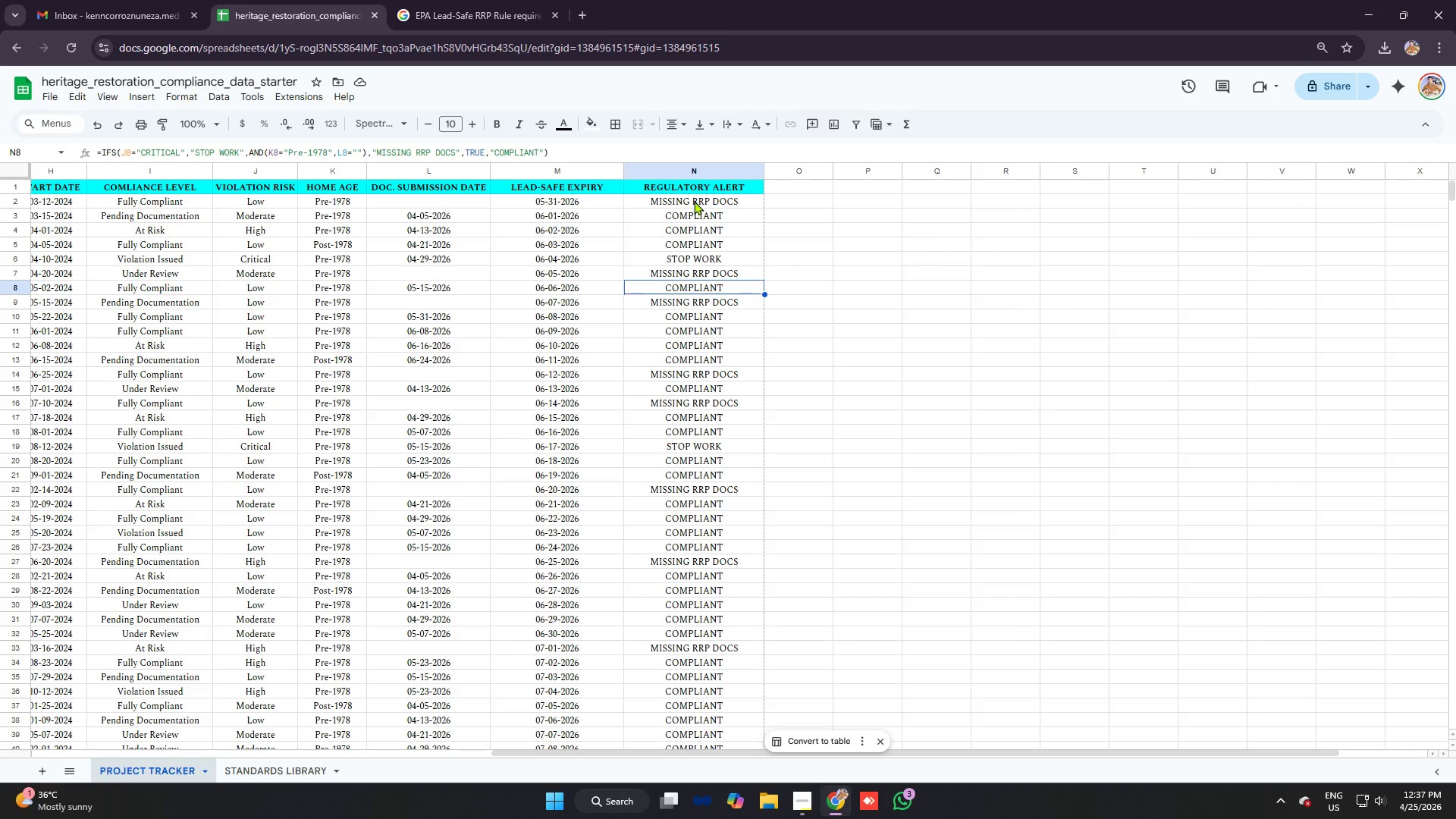 
left_click_drag(start_coordinate=[694, 201], to_coordinate=[697, 246])
 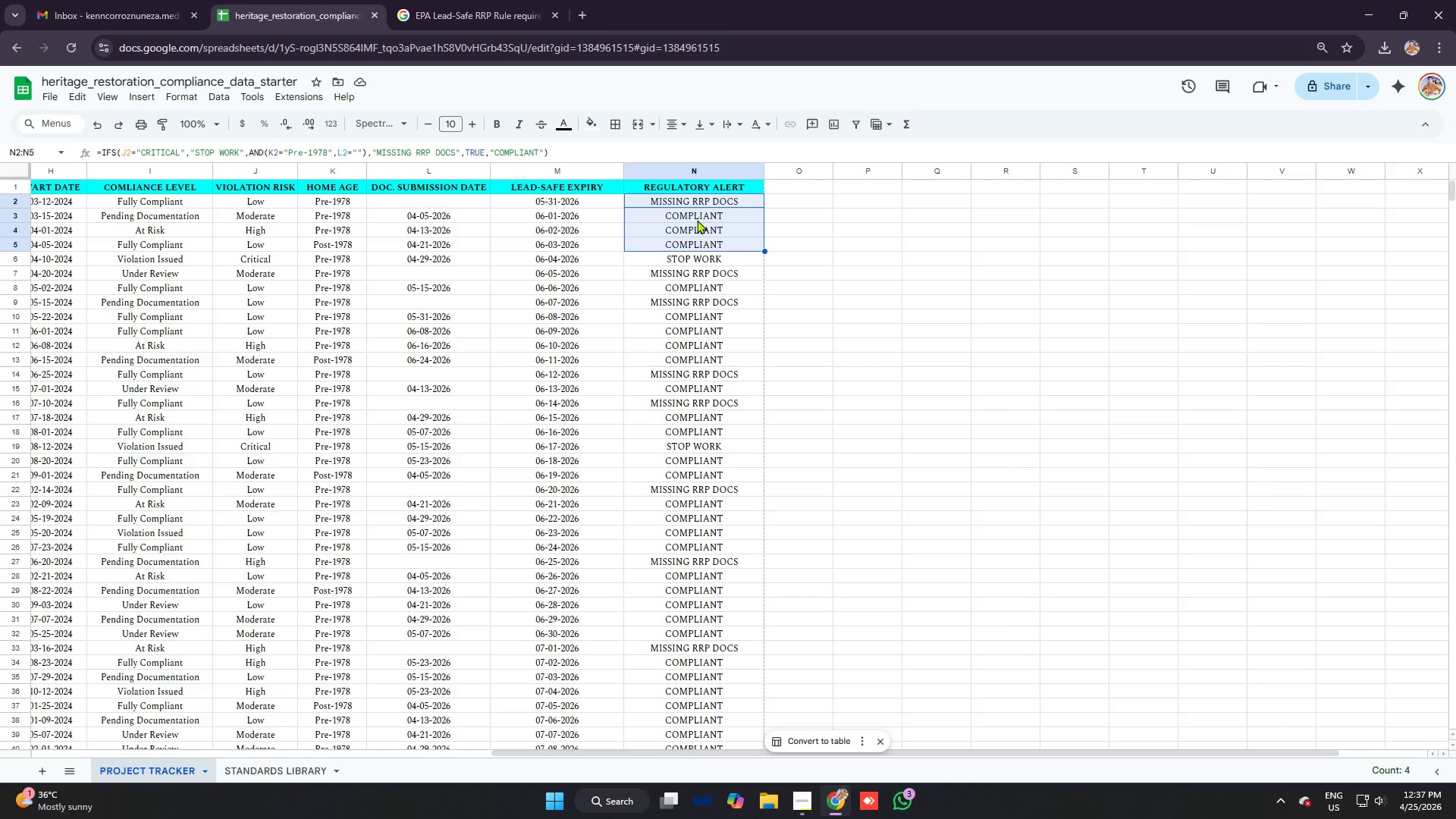 
left_click([697, 220])
 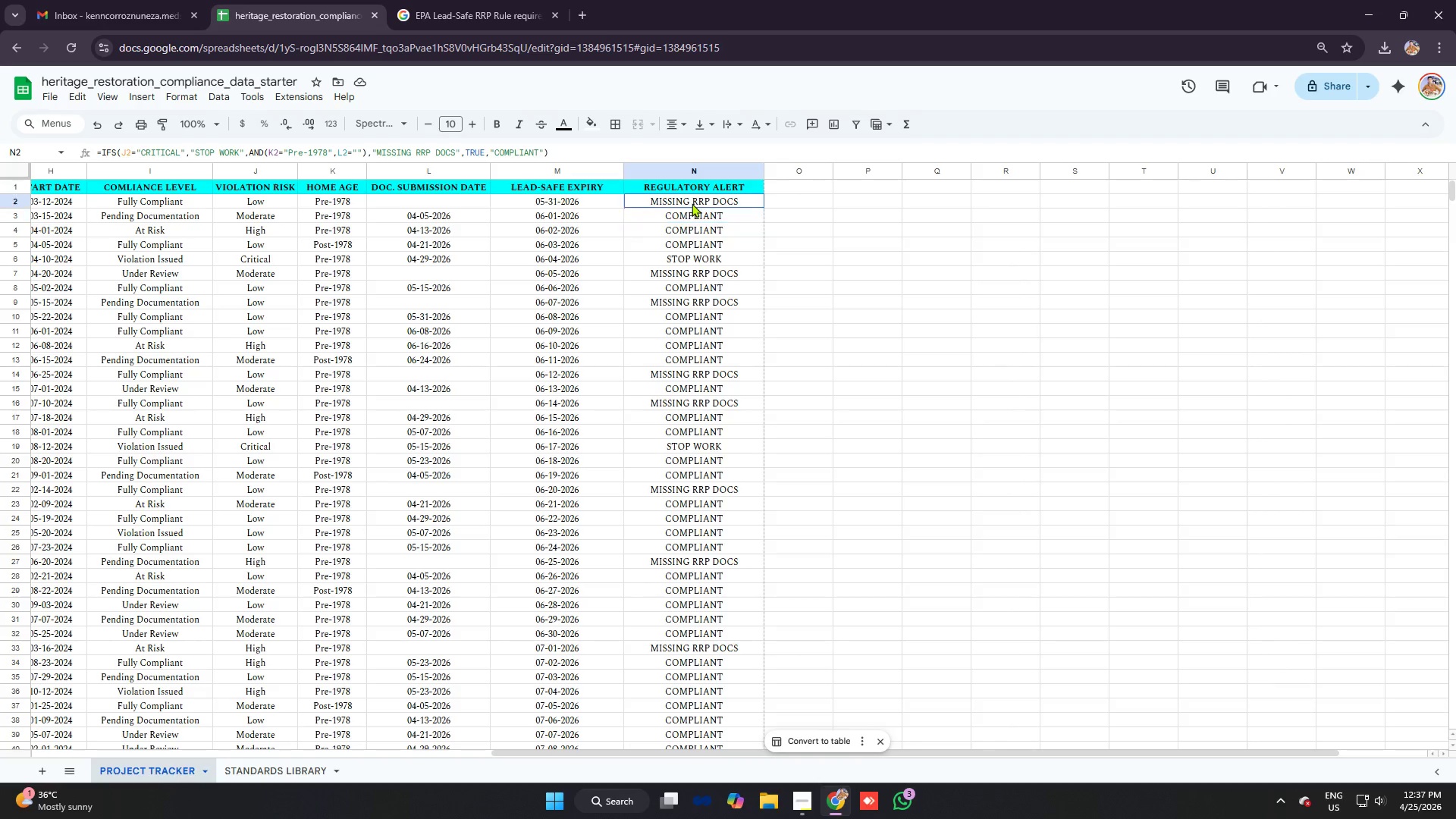 
left_click_drag(start_coordinate=[692, 203], to_coordinate=[725, 487])
 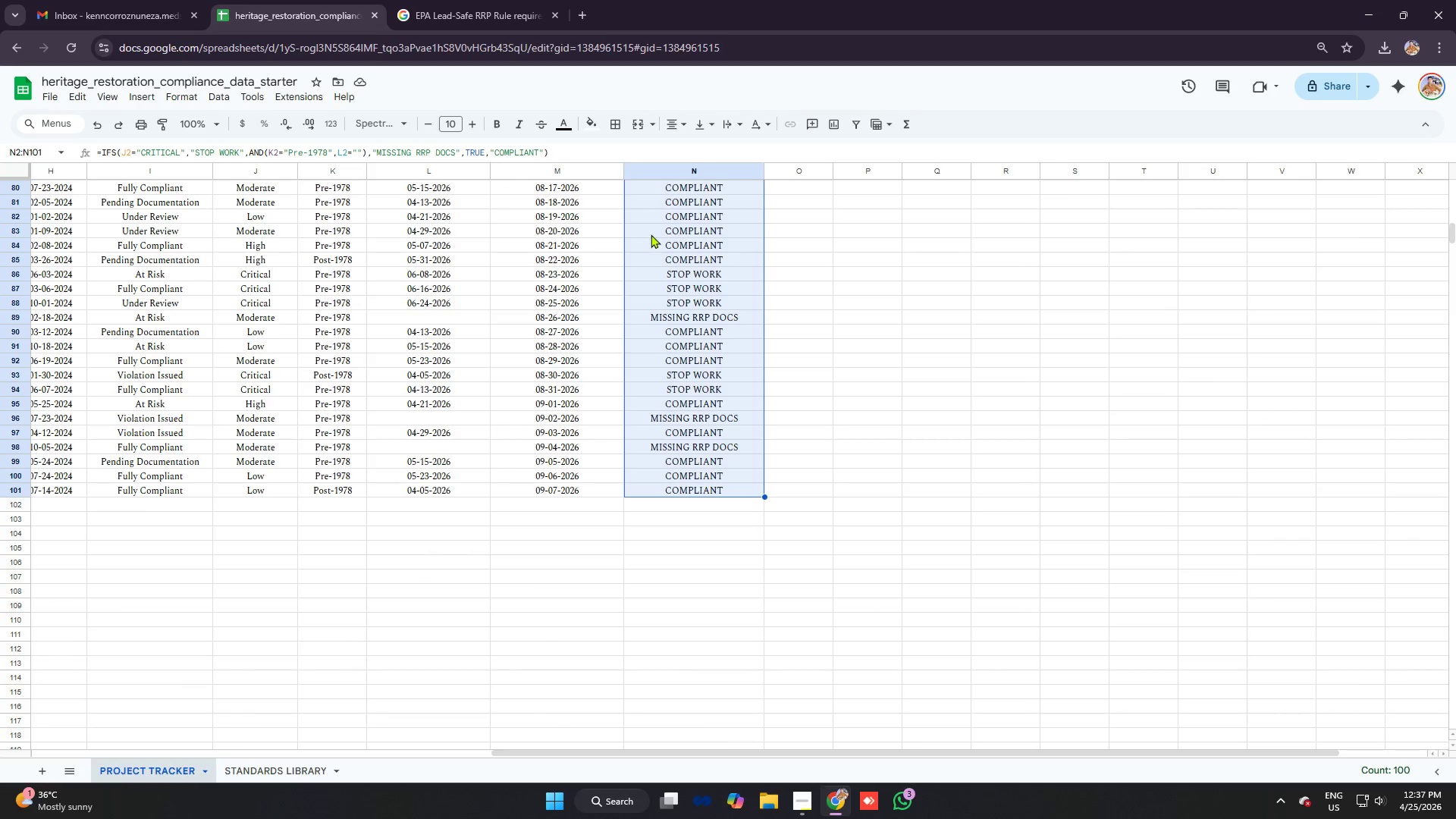 
scroll: coordinate [712, 460], scroll_direction: down, amount: 16.0
 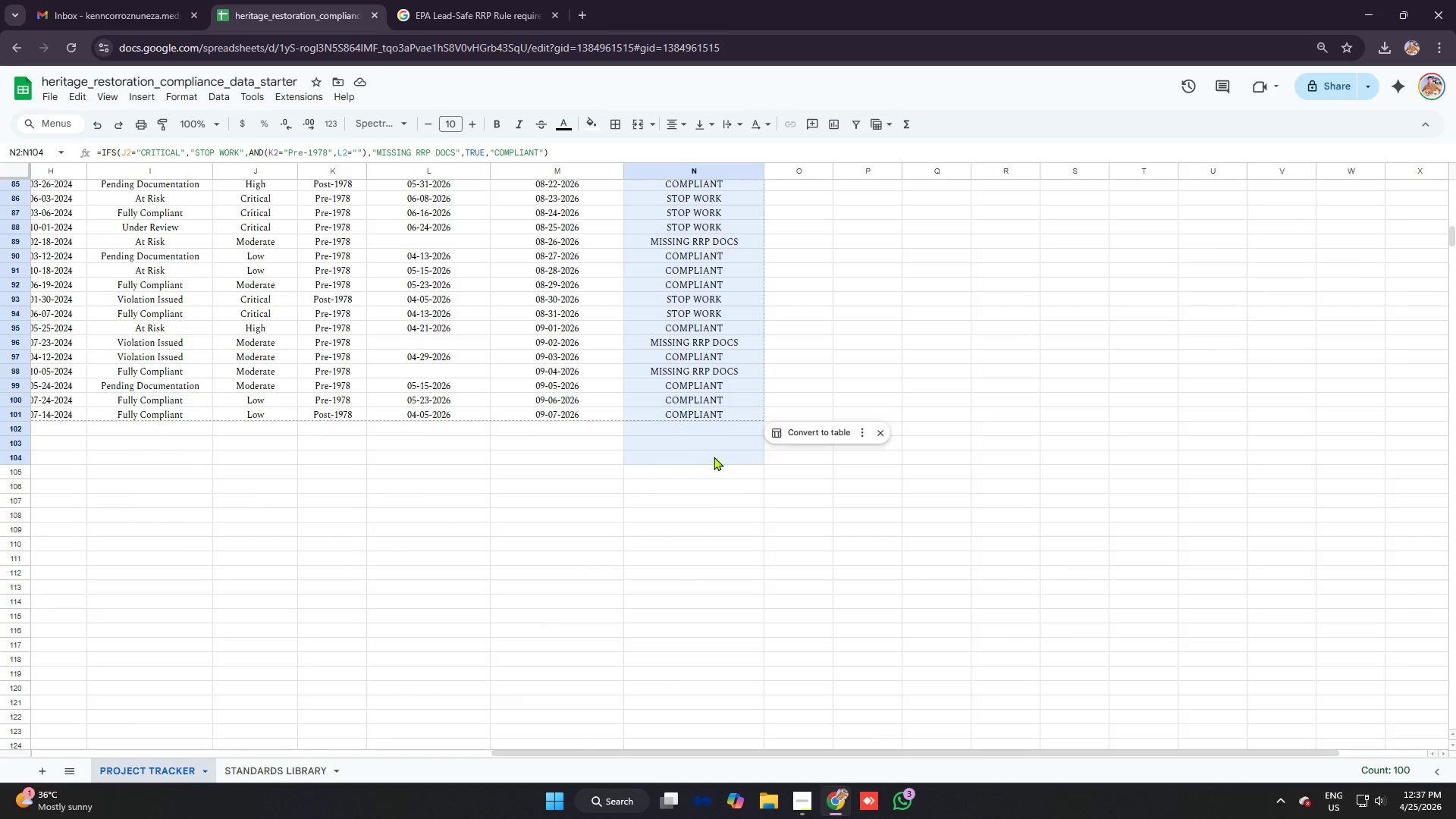 
scroll: coordinate [714, 457], scroll_direction: up, amount: 2.0
 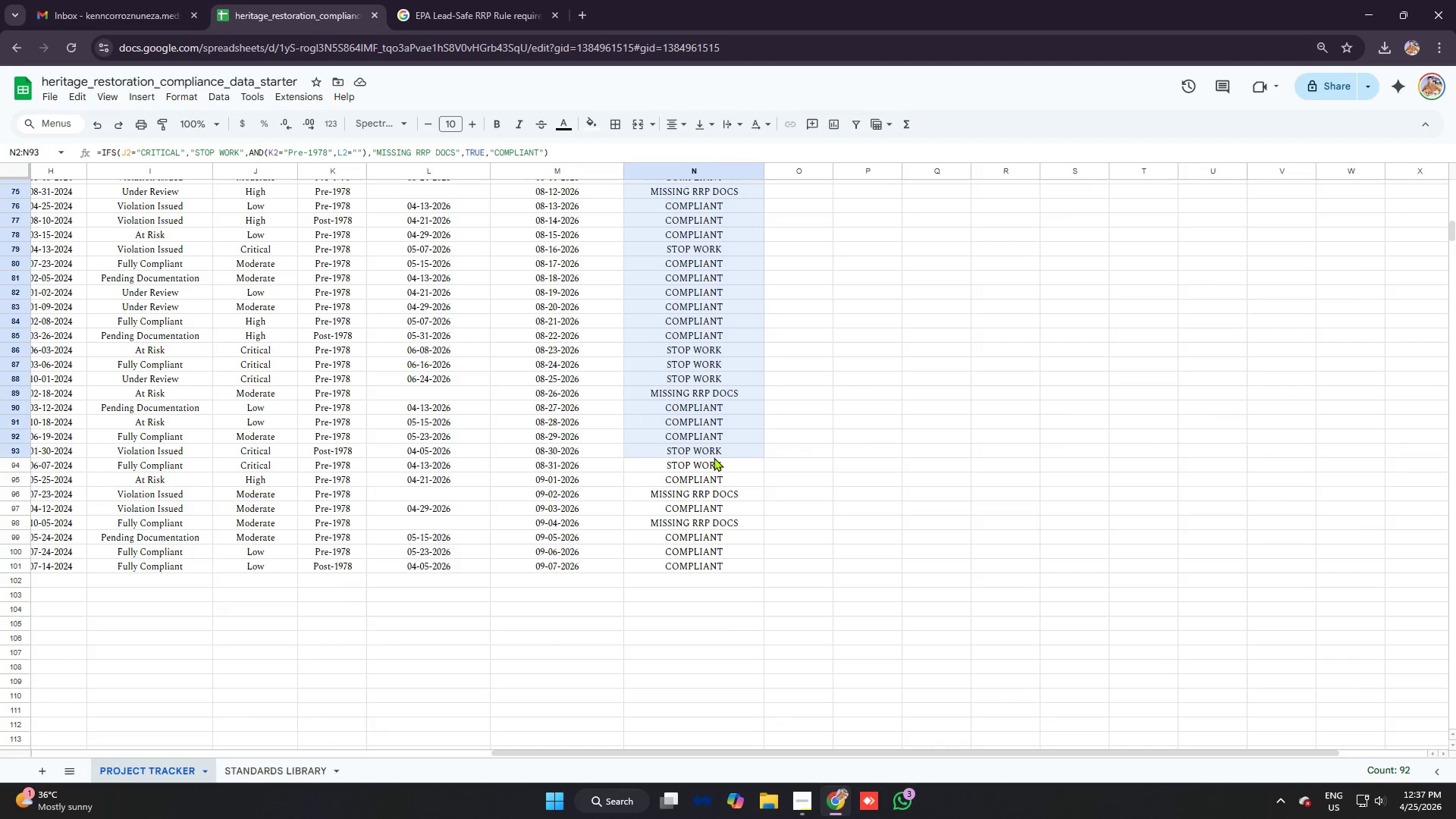 
scroll: coordinate [714, 457], scroll_direction: down, amount: 2.0
 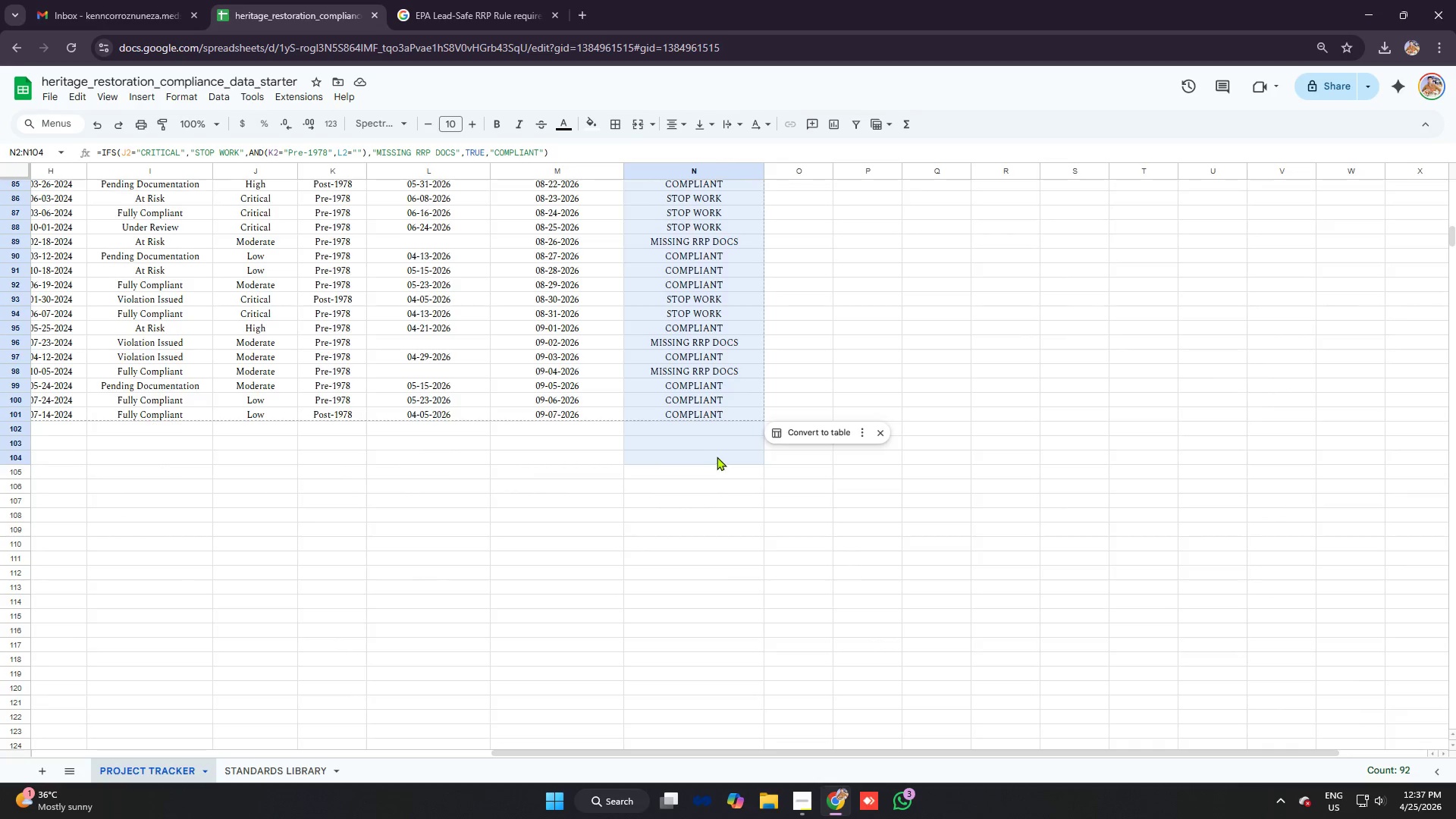 
scroll: coordinate [717, 457], scroll_direction: up, amount: 1.0
 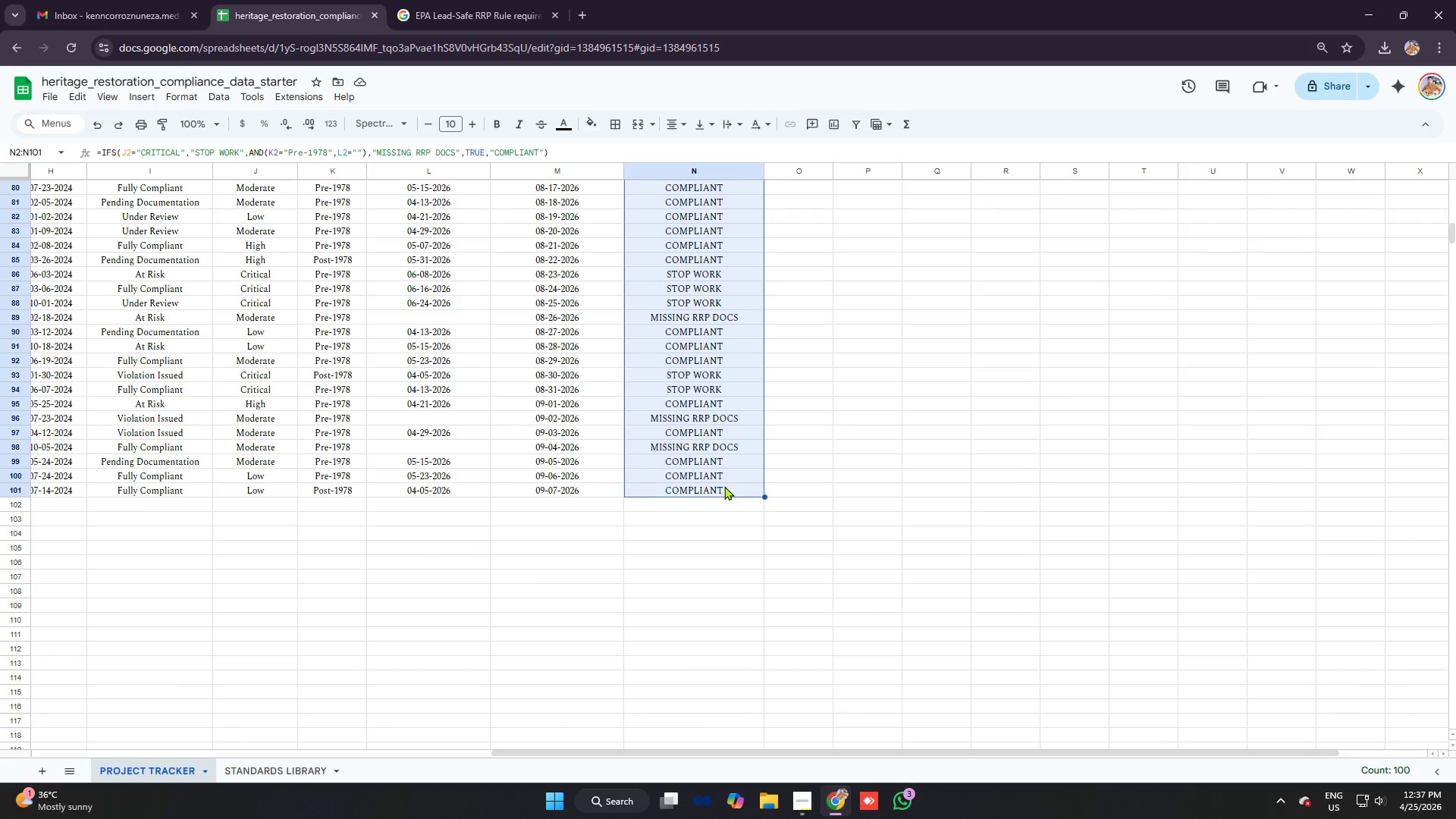 
mouse_move([726, 252])
 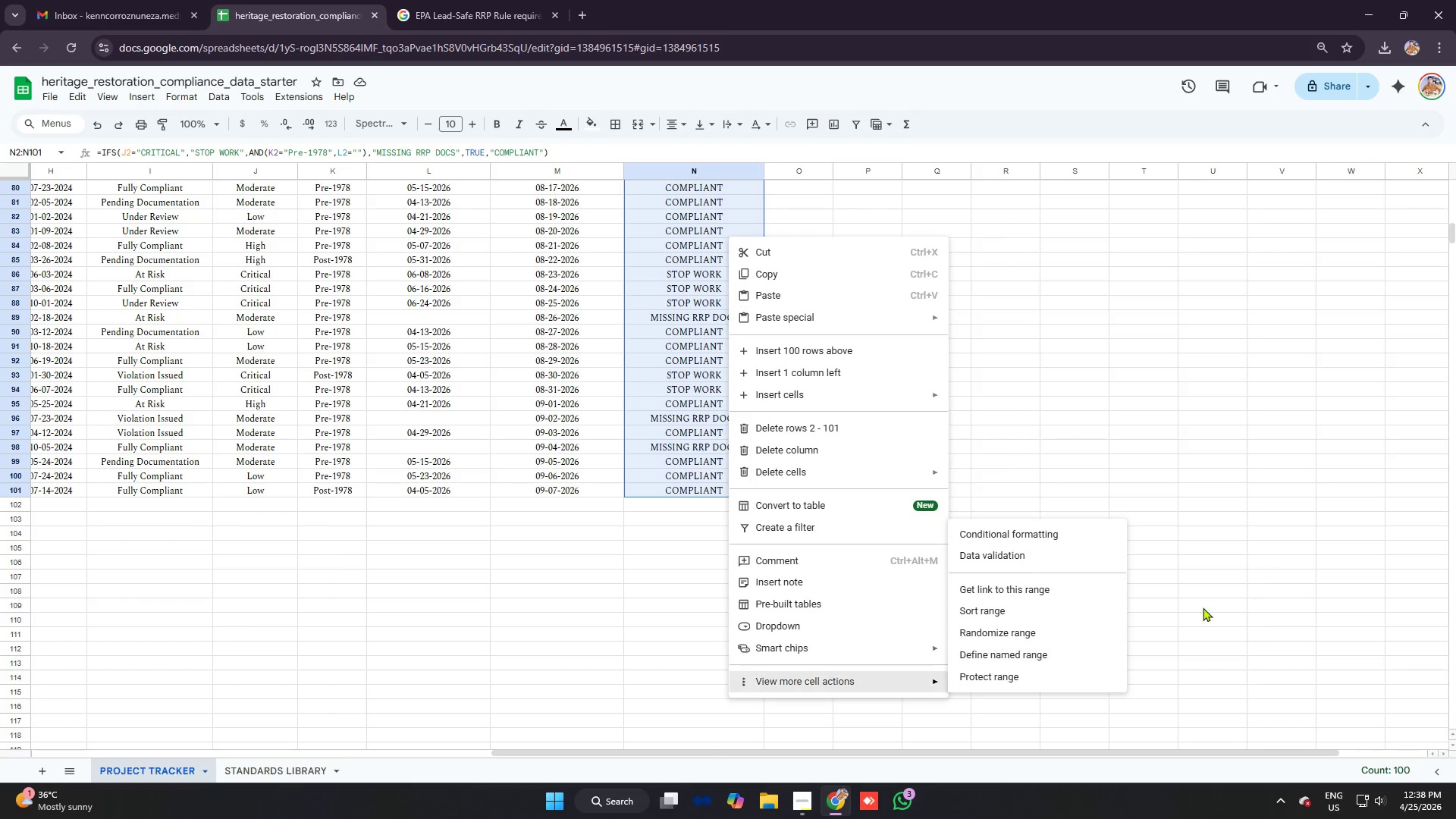 
wait(6.73)
 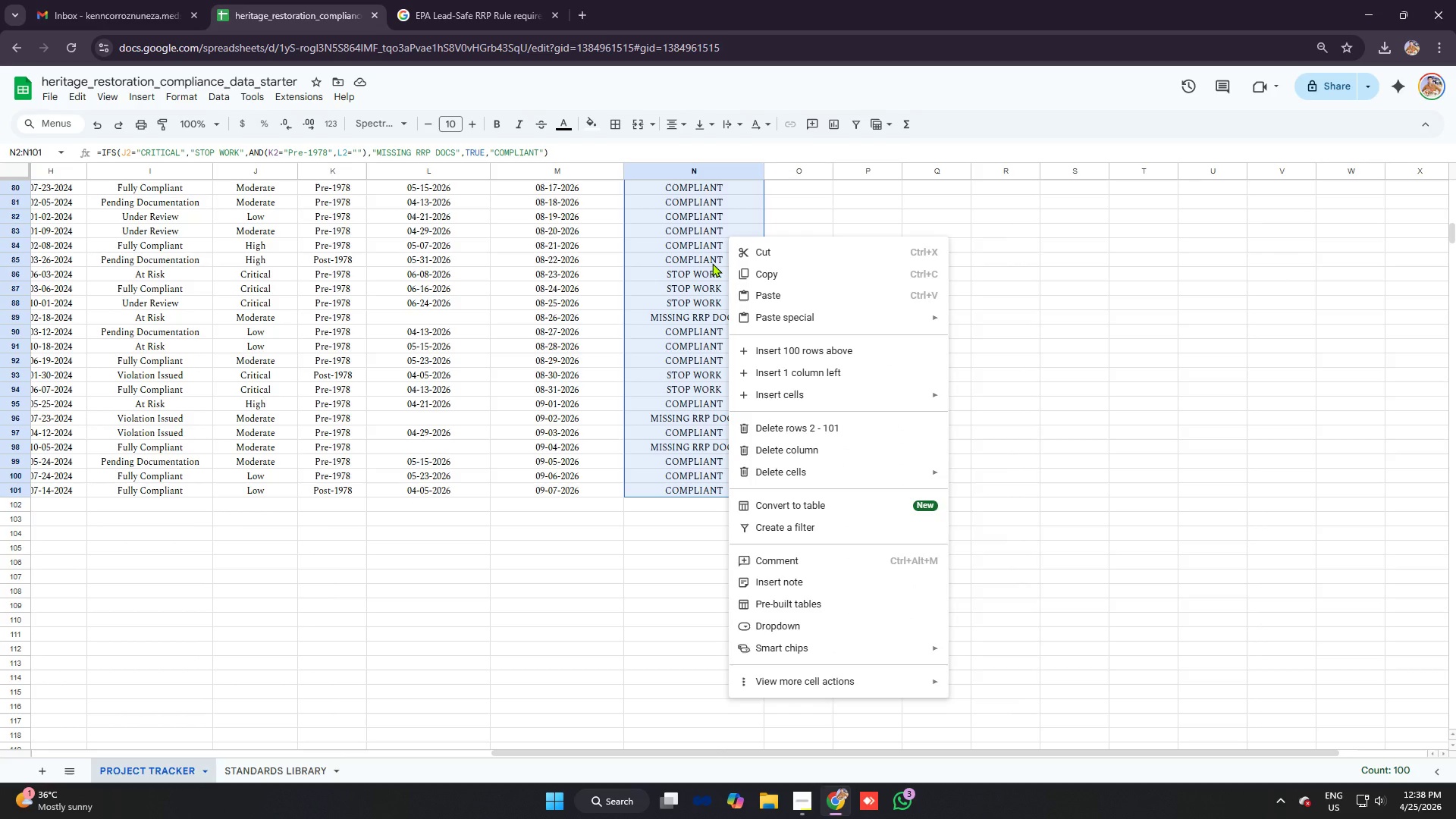 
left_click([1040, 552])
 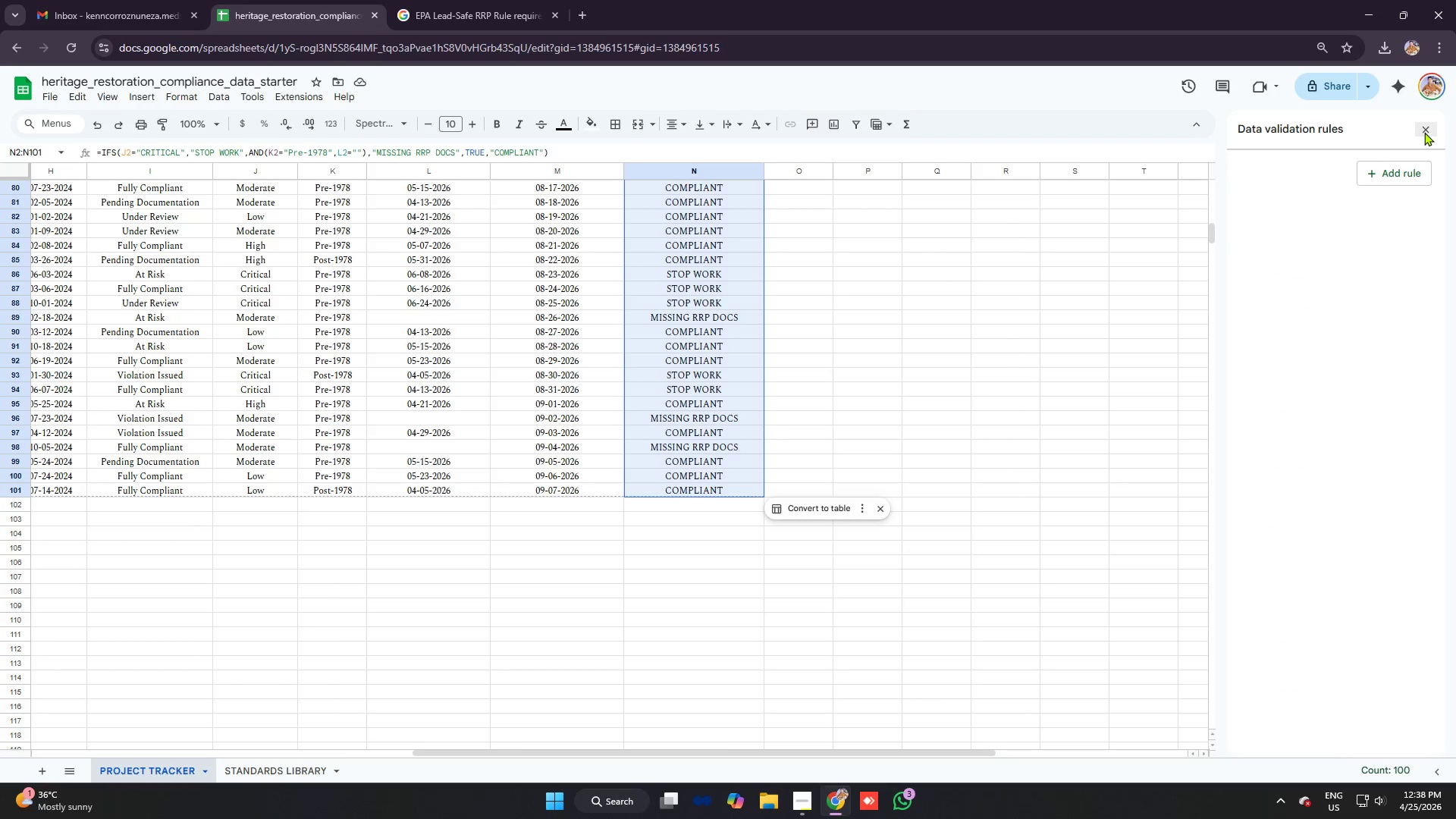 
mouse_move([1385, 181])
 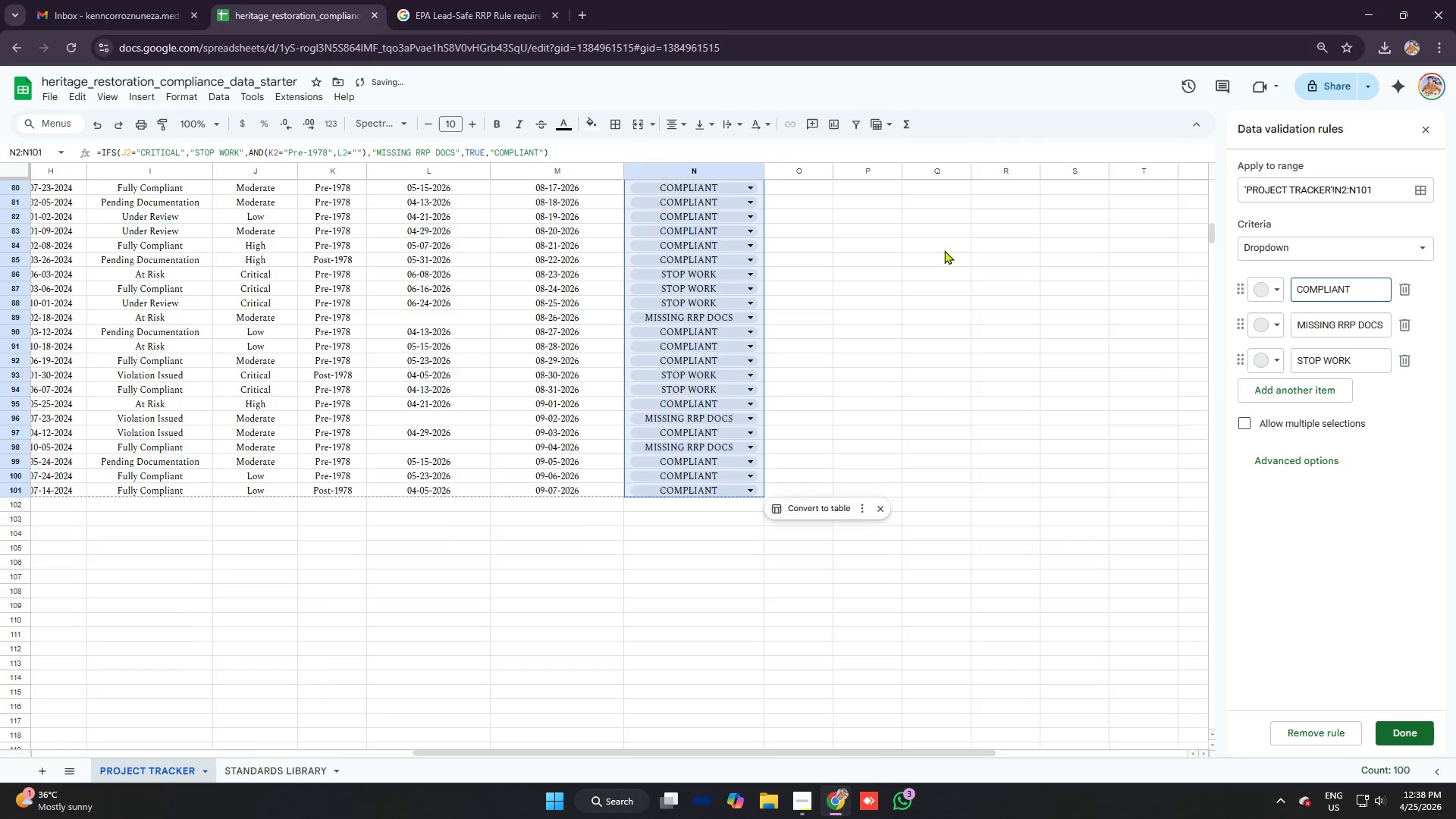 
scroll: coordinate [935, 218], scroll_direction: up, amount: 17.0
 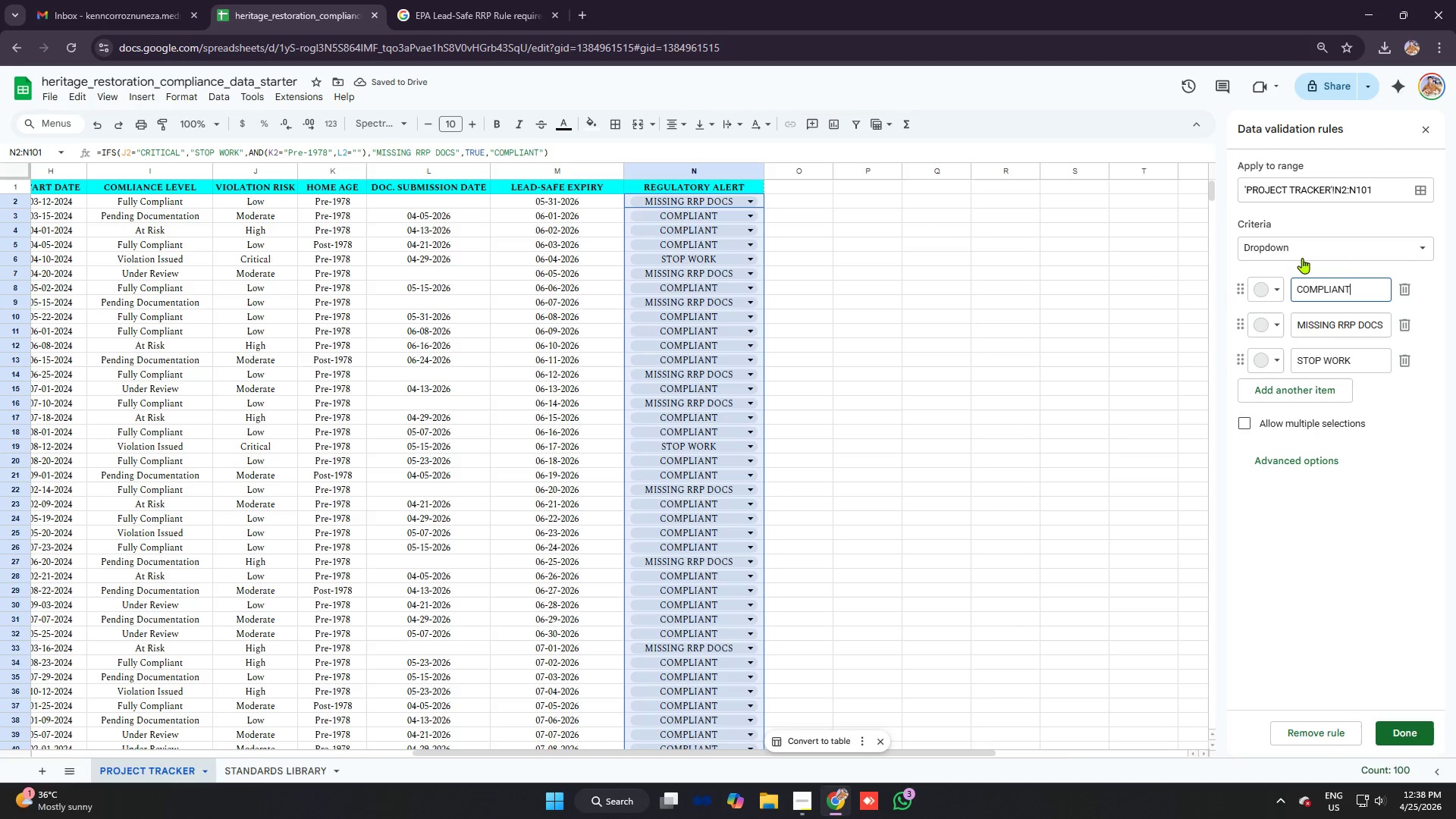 
left_click([1305, 247])
 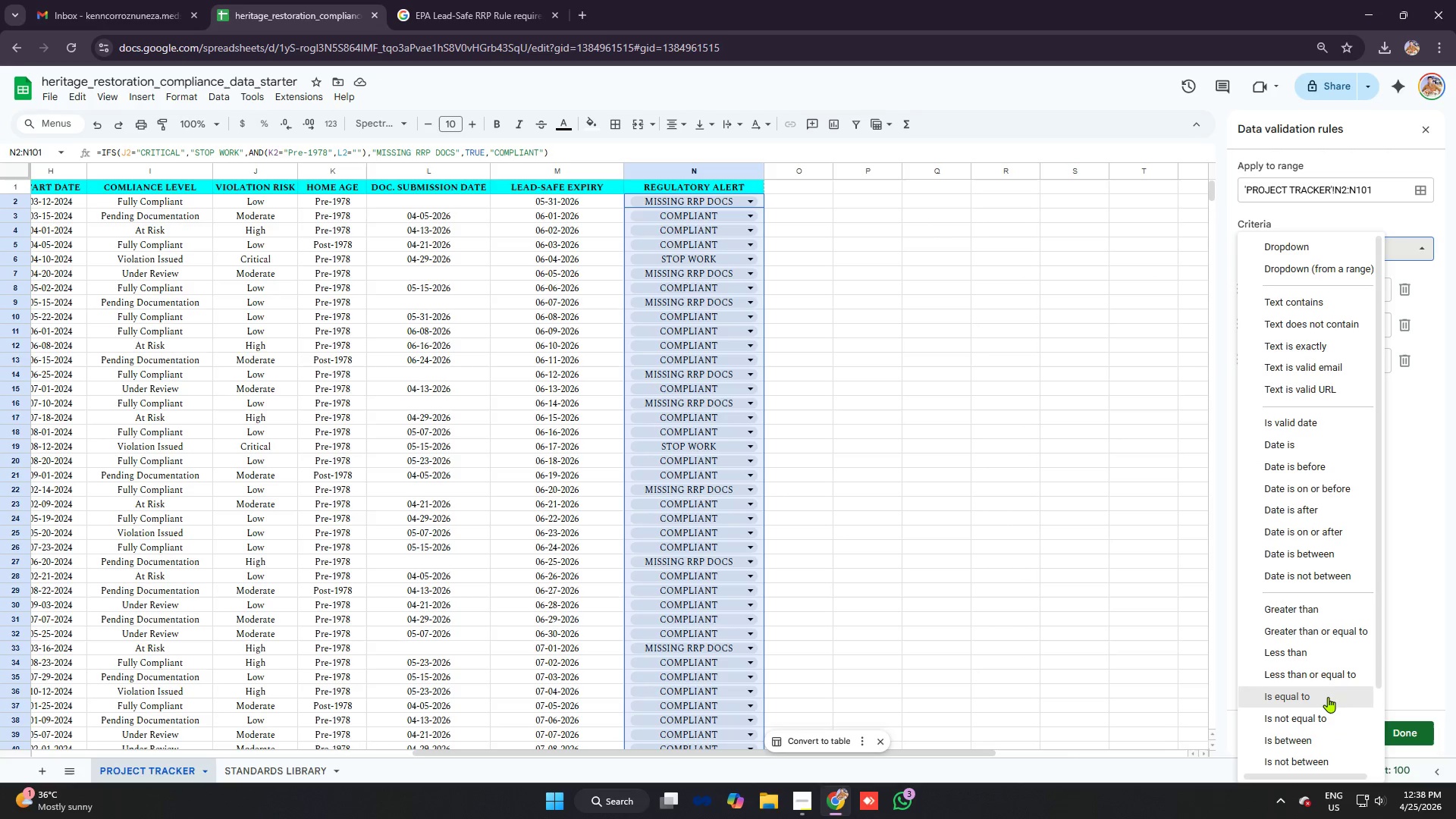 
left_click([1323, 720])
 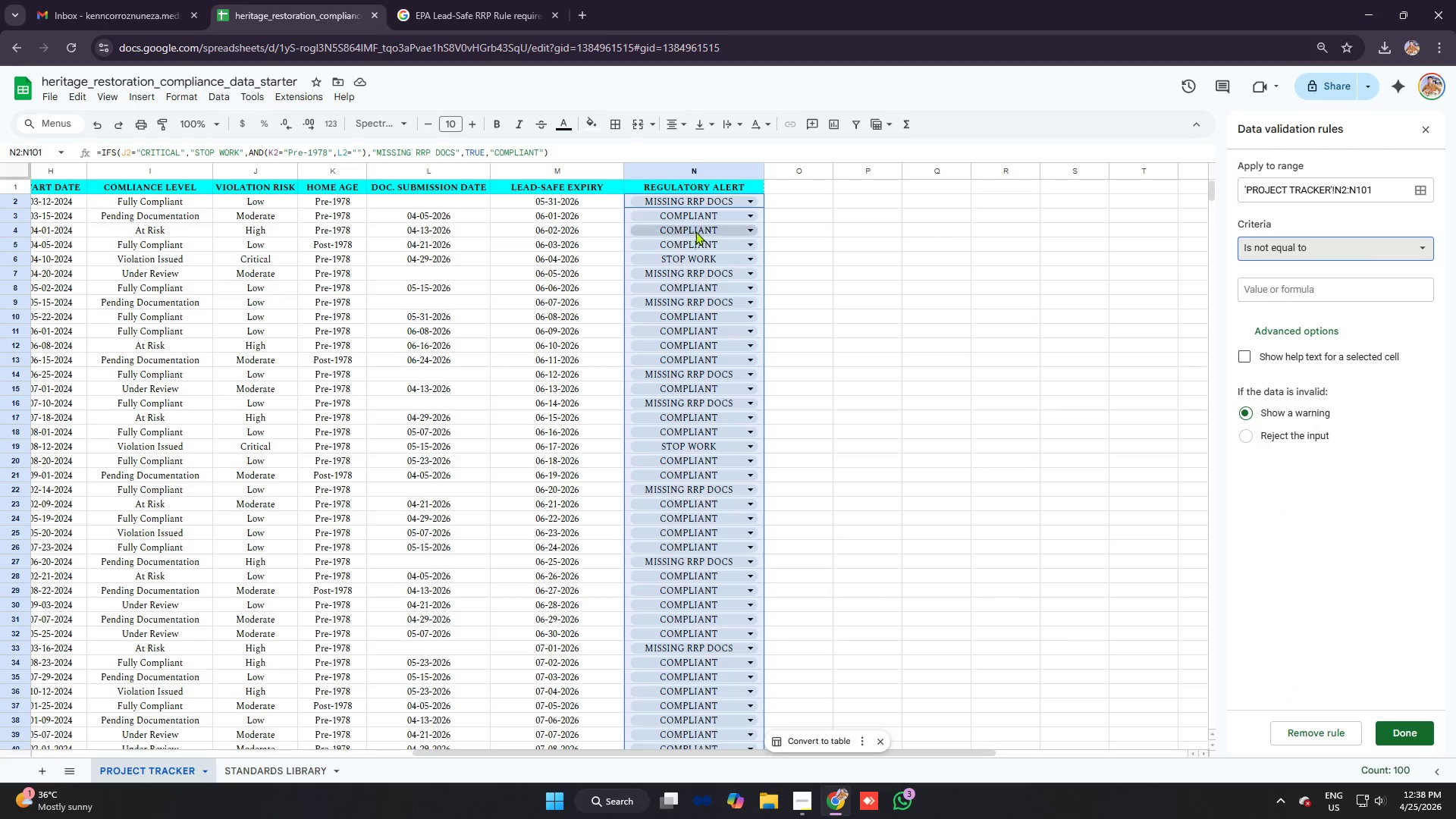 
left_click([845, 202])
 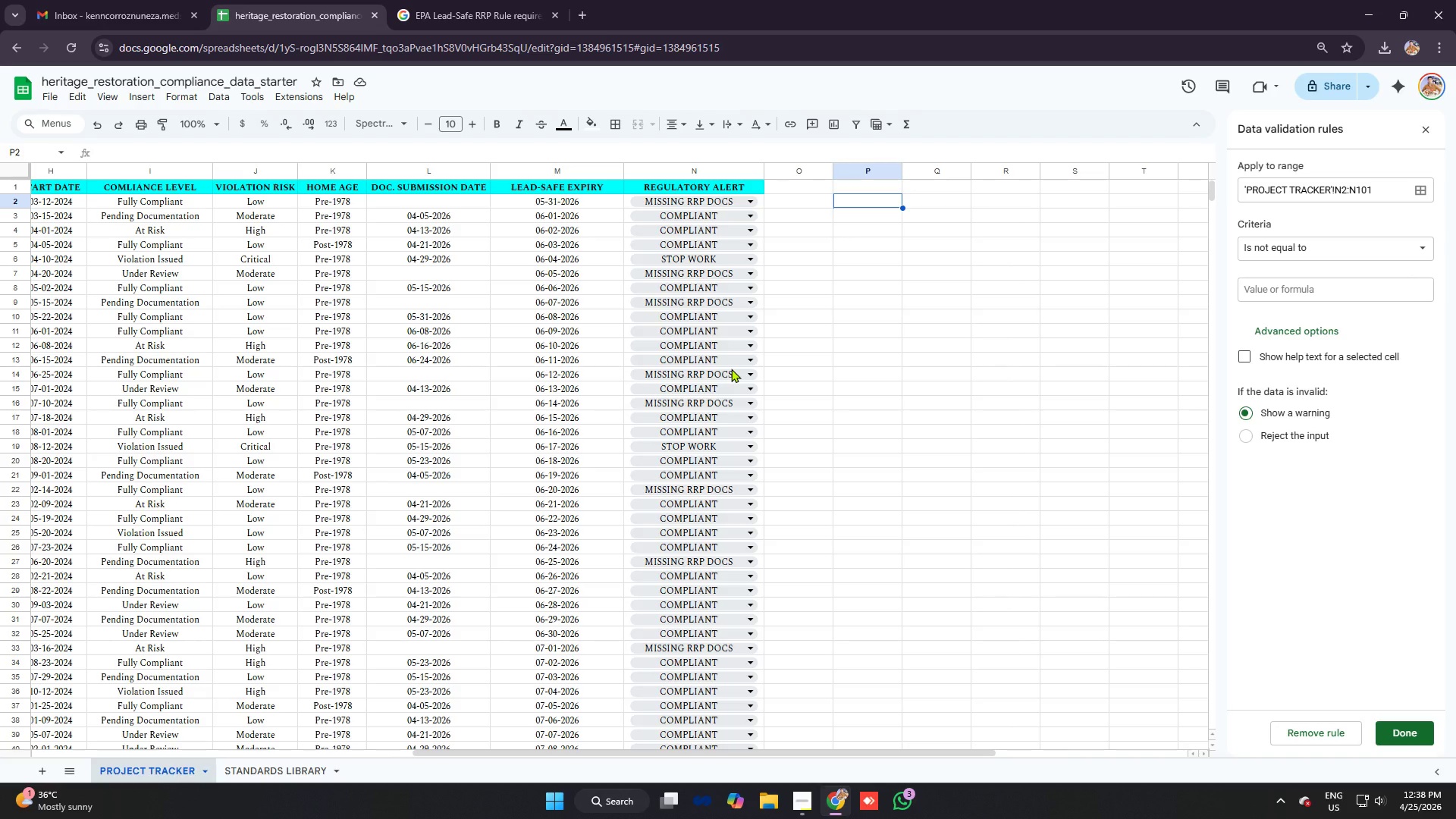 
wait(17.2)
 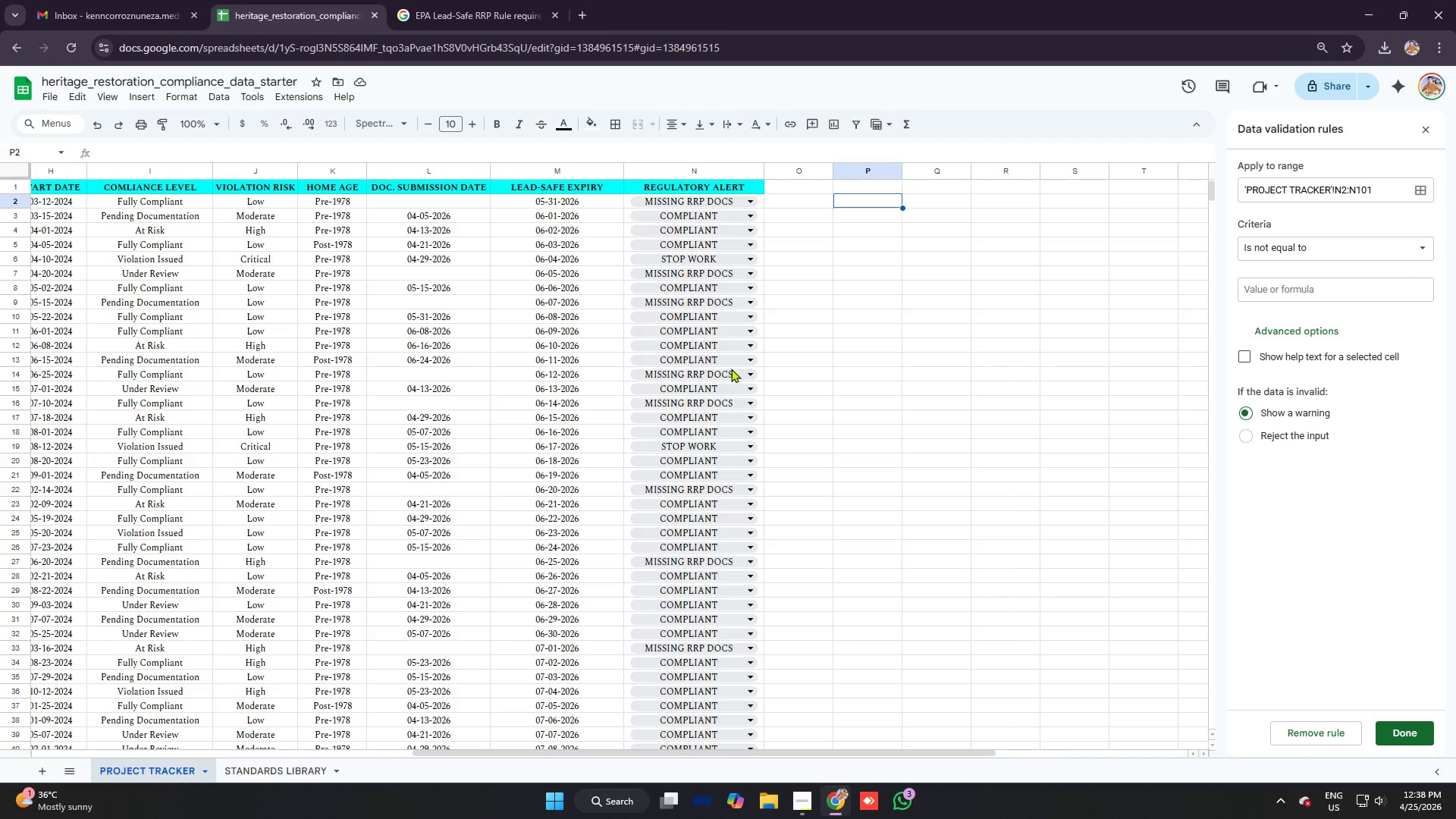 
left_click([1386, 190])
 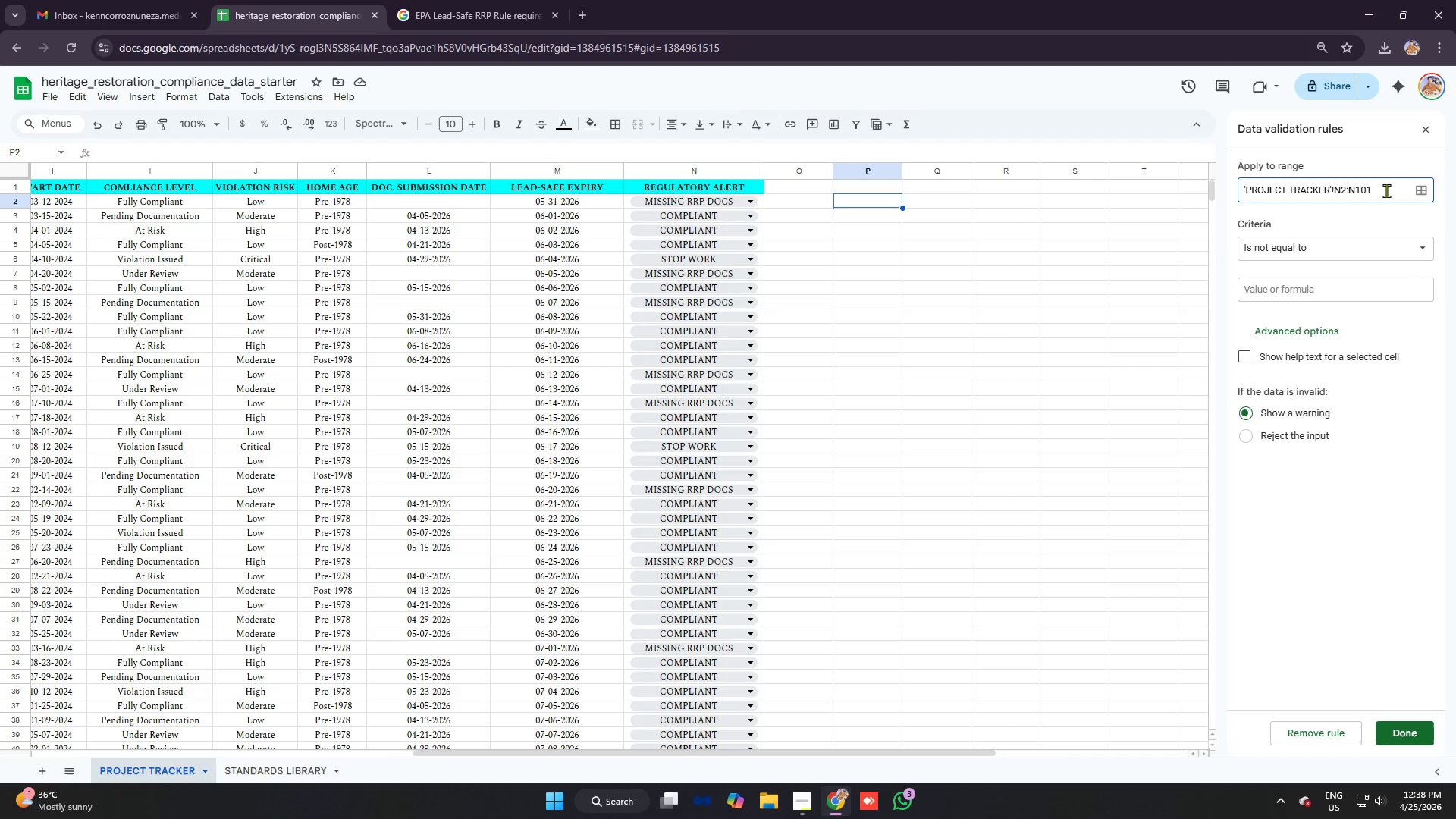 
key(Backspace)
type(11)
key(Backspace)
key(Backspace)
type(00)
 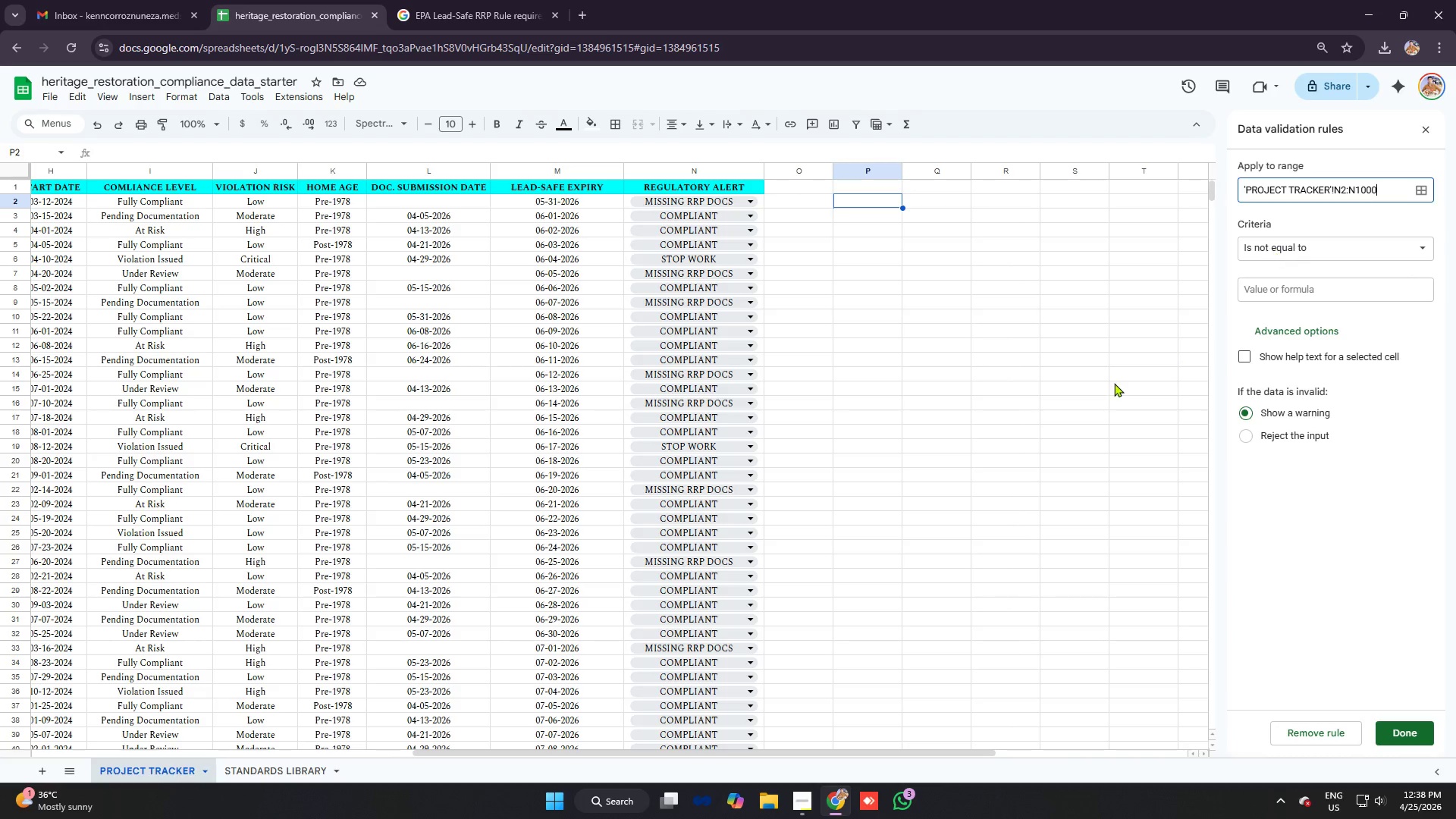 
scroll: coordinate [883, 388], scroll_direction: up, amount: 4.0
 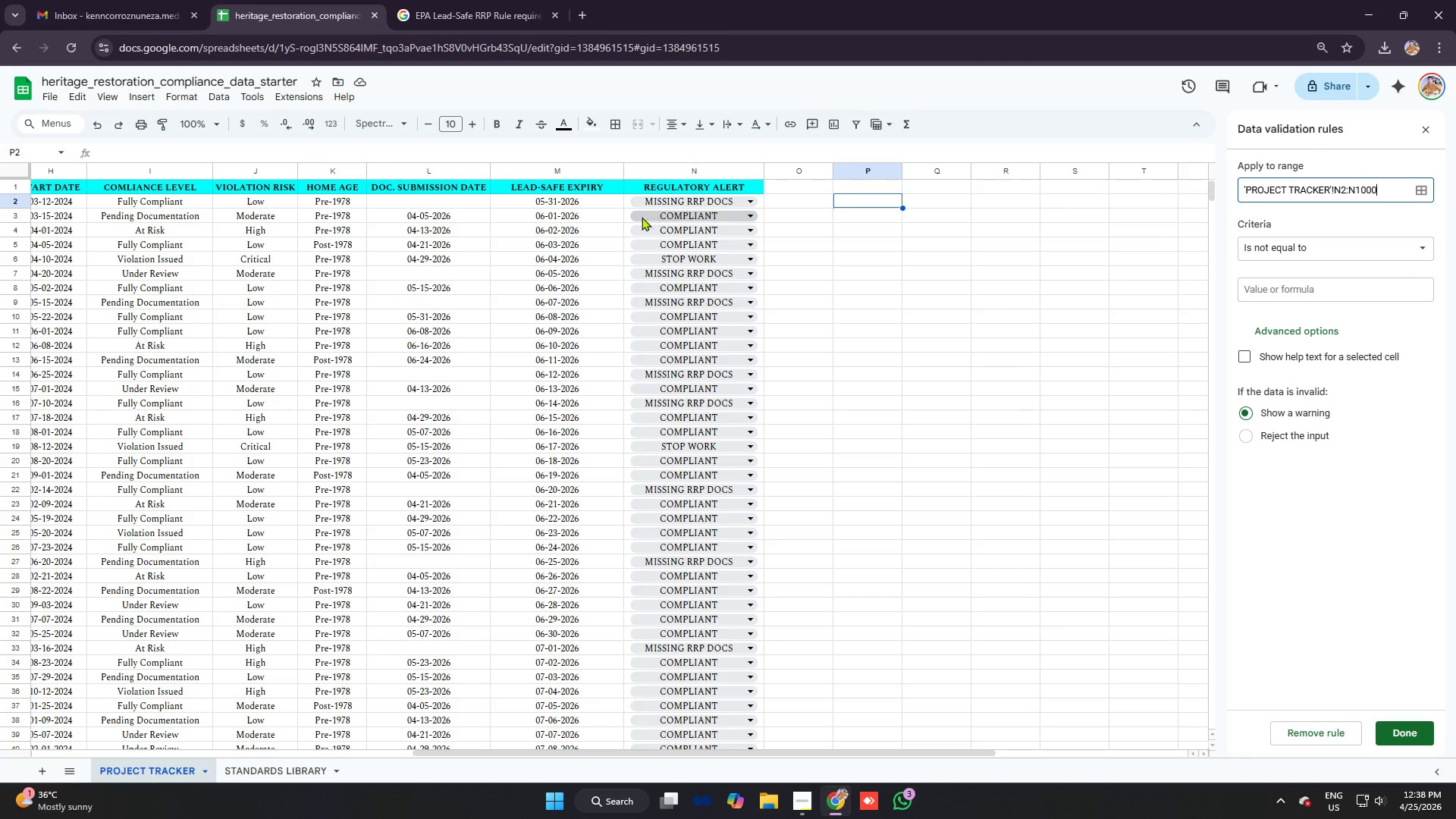 
left_click([623, 212])
 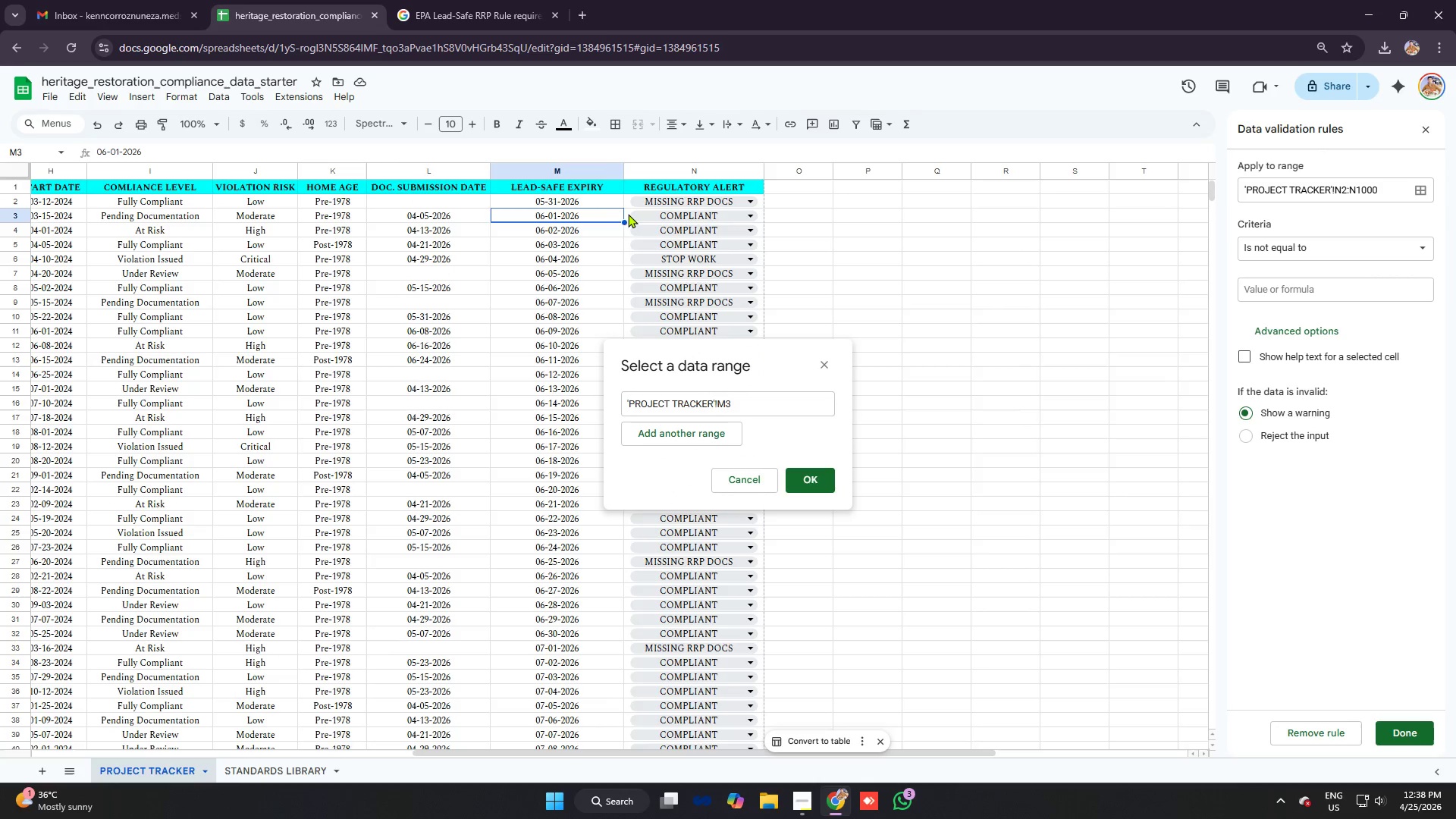 
left_click([628, 214])
 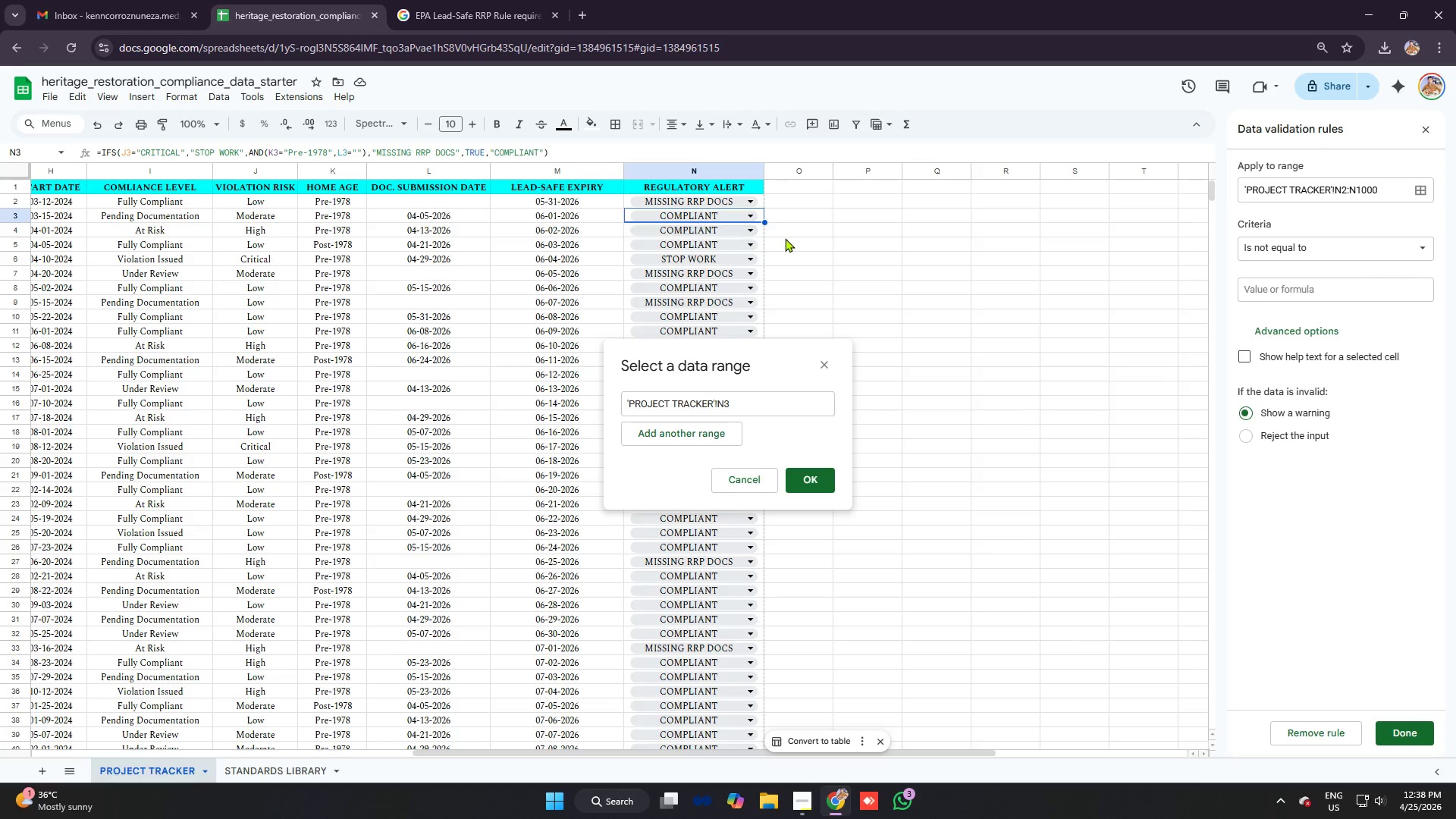 
key(Control+C)
 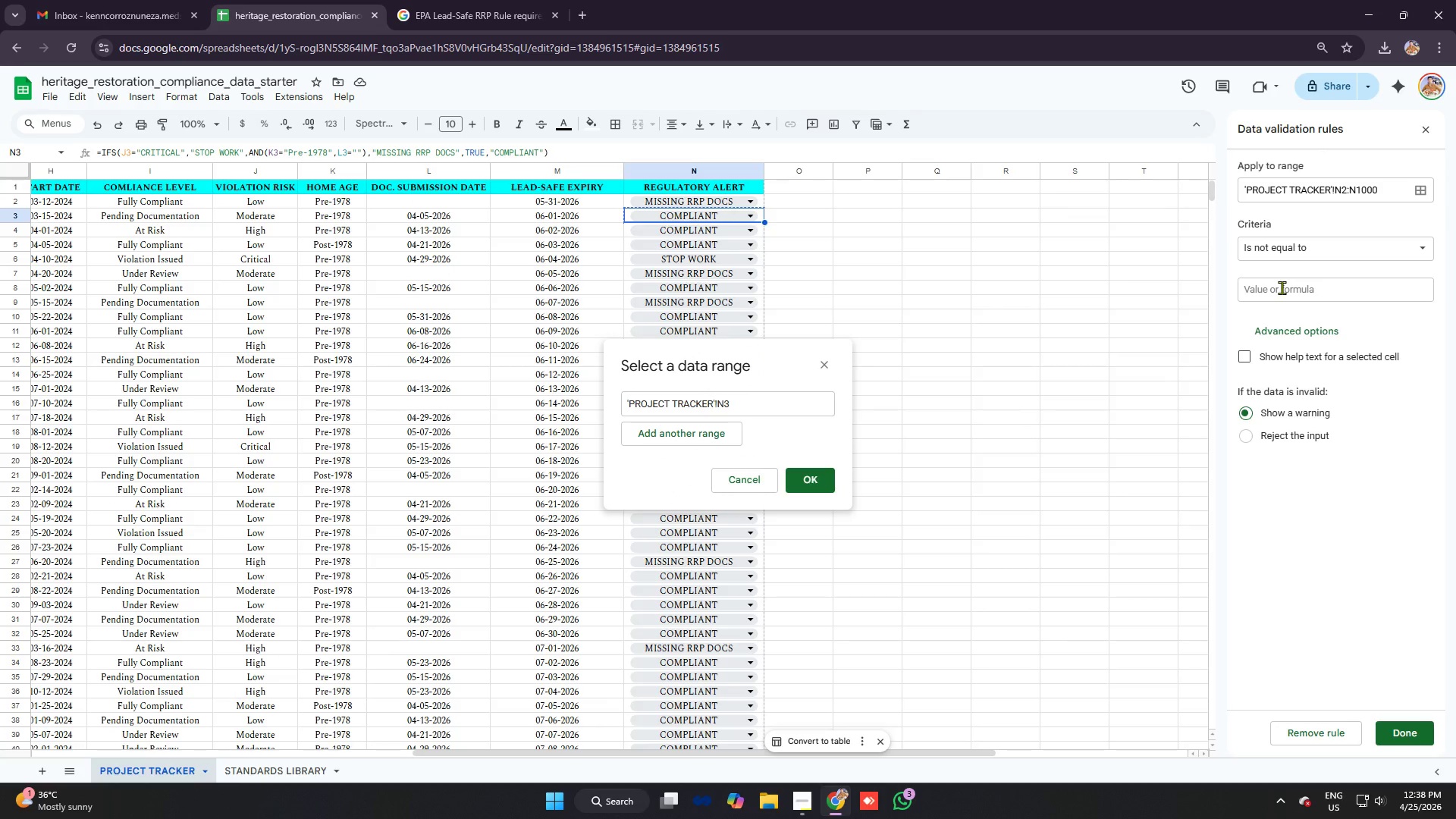 
left_click([1282, 287])
 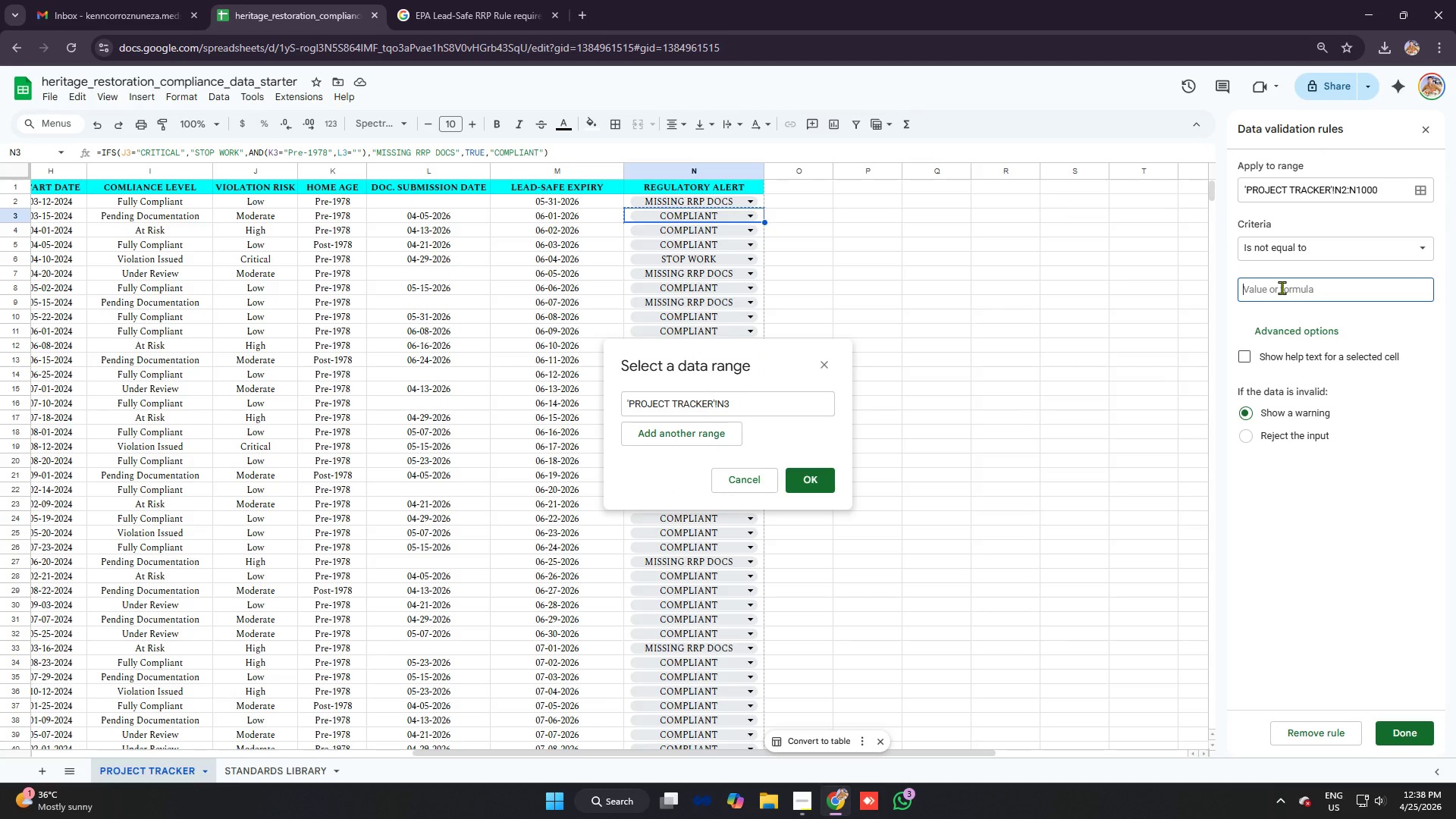 
key(Control+V)
 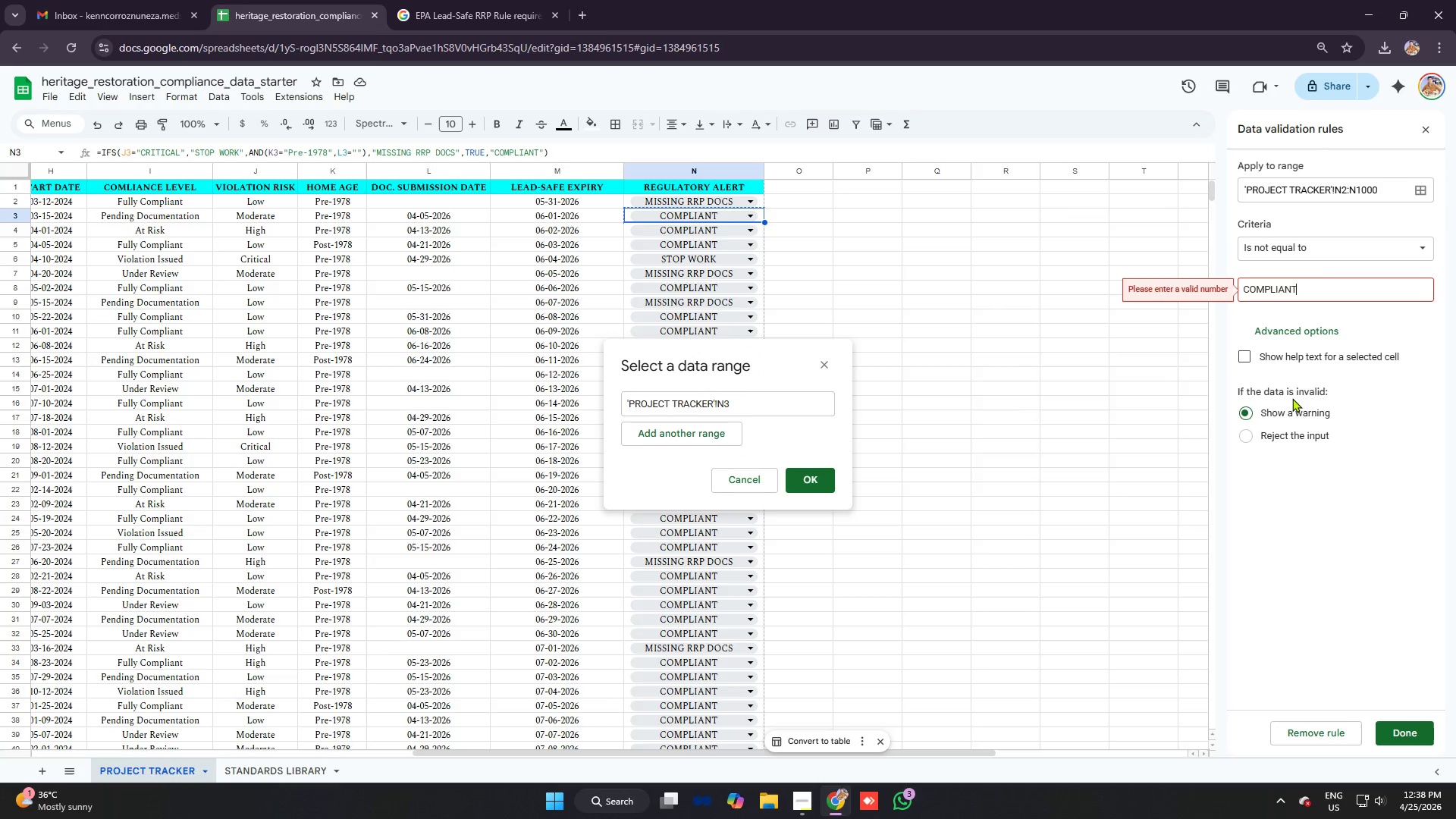 
left_click([1376, 405])
 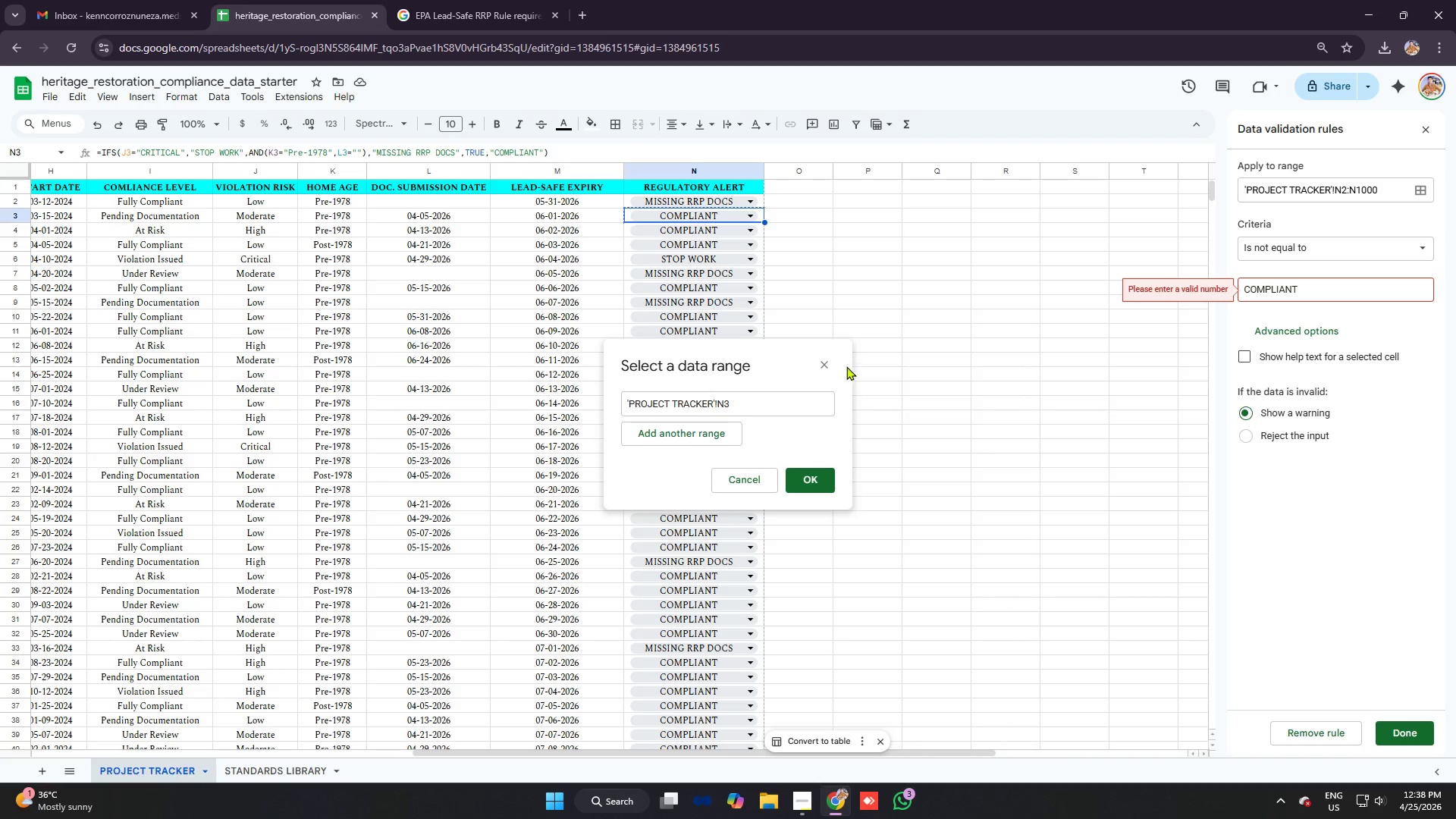 
left_click([829, 362])
 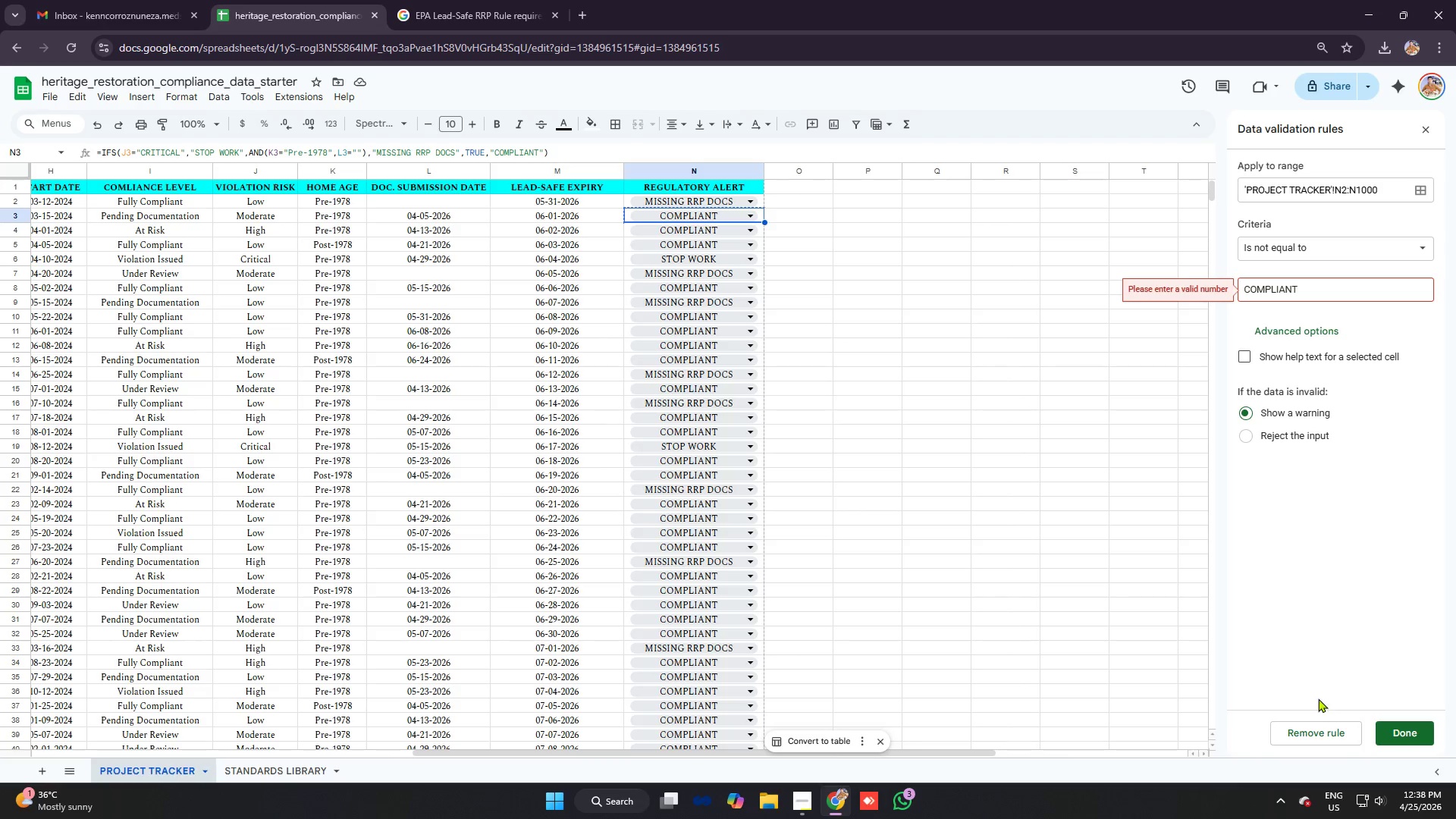 
left_click([1311, 730])
 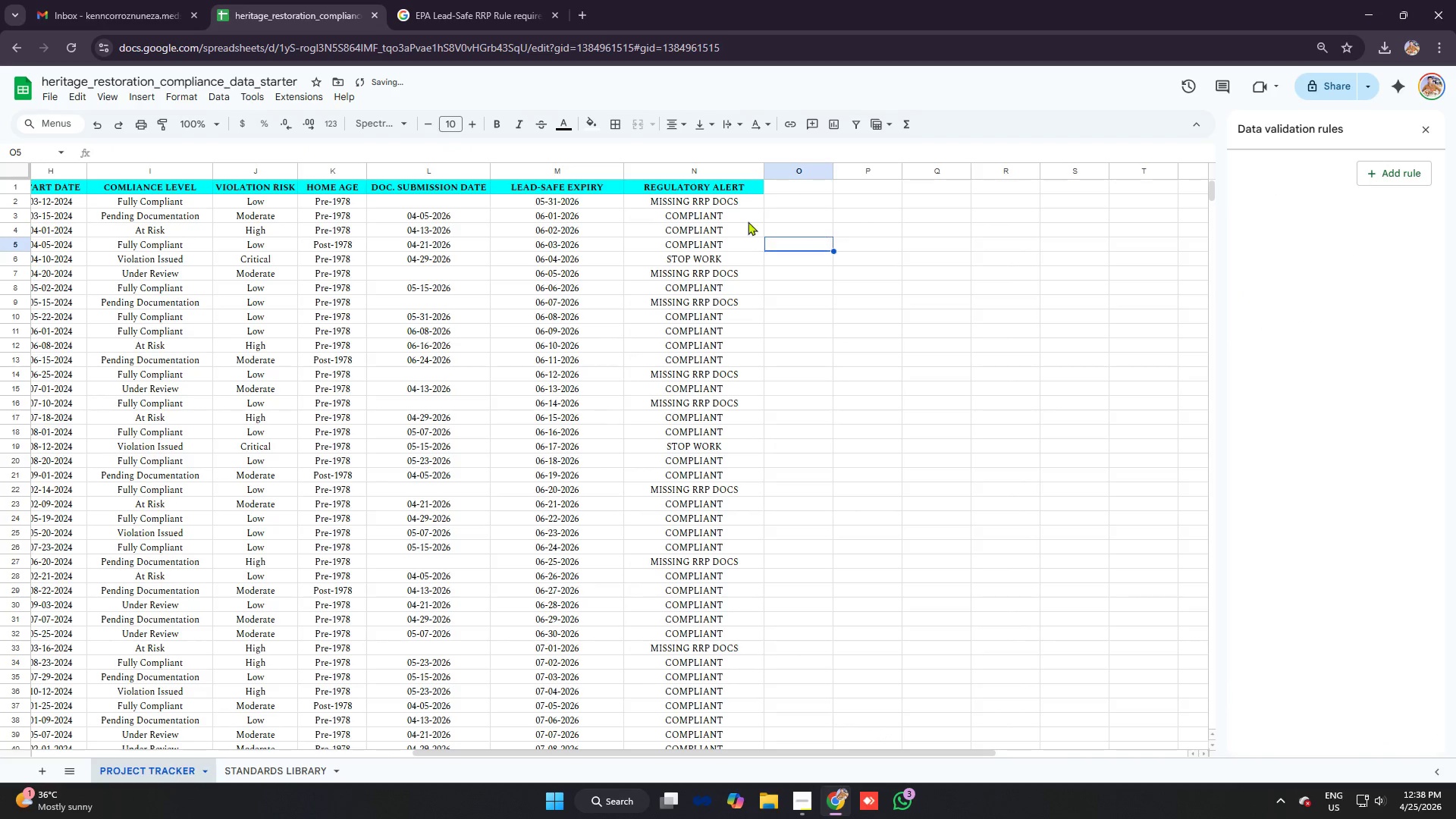 
left_click_drag(start_coordinate=[708, 202], to_coordinate=[720, 500])
 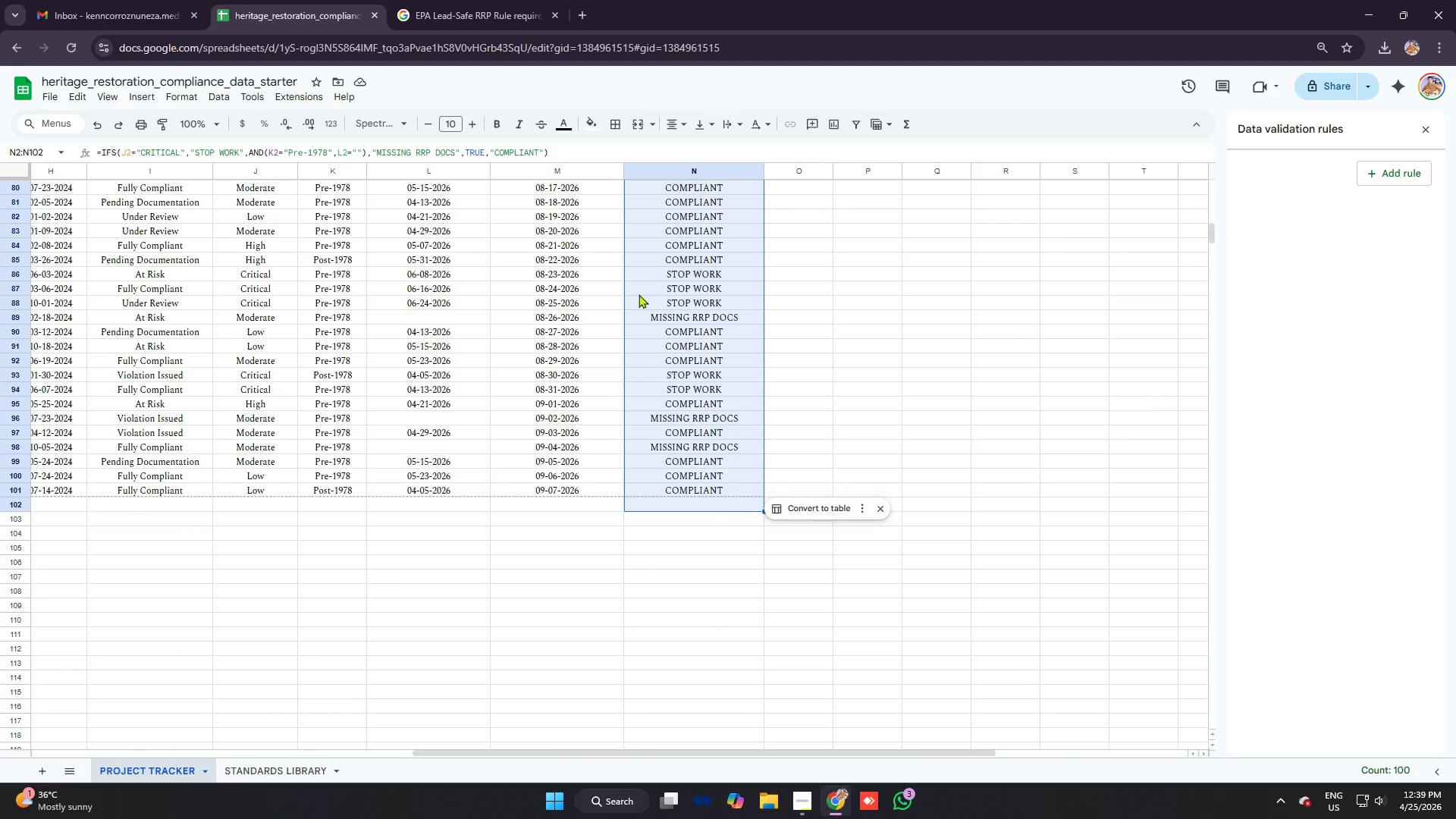 
scroll: coordinate [720, 480], scroll_direction: down, amount: 15.0
 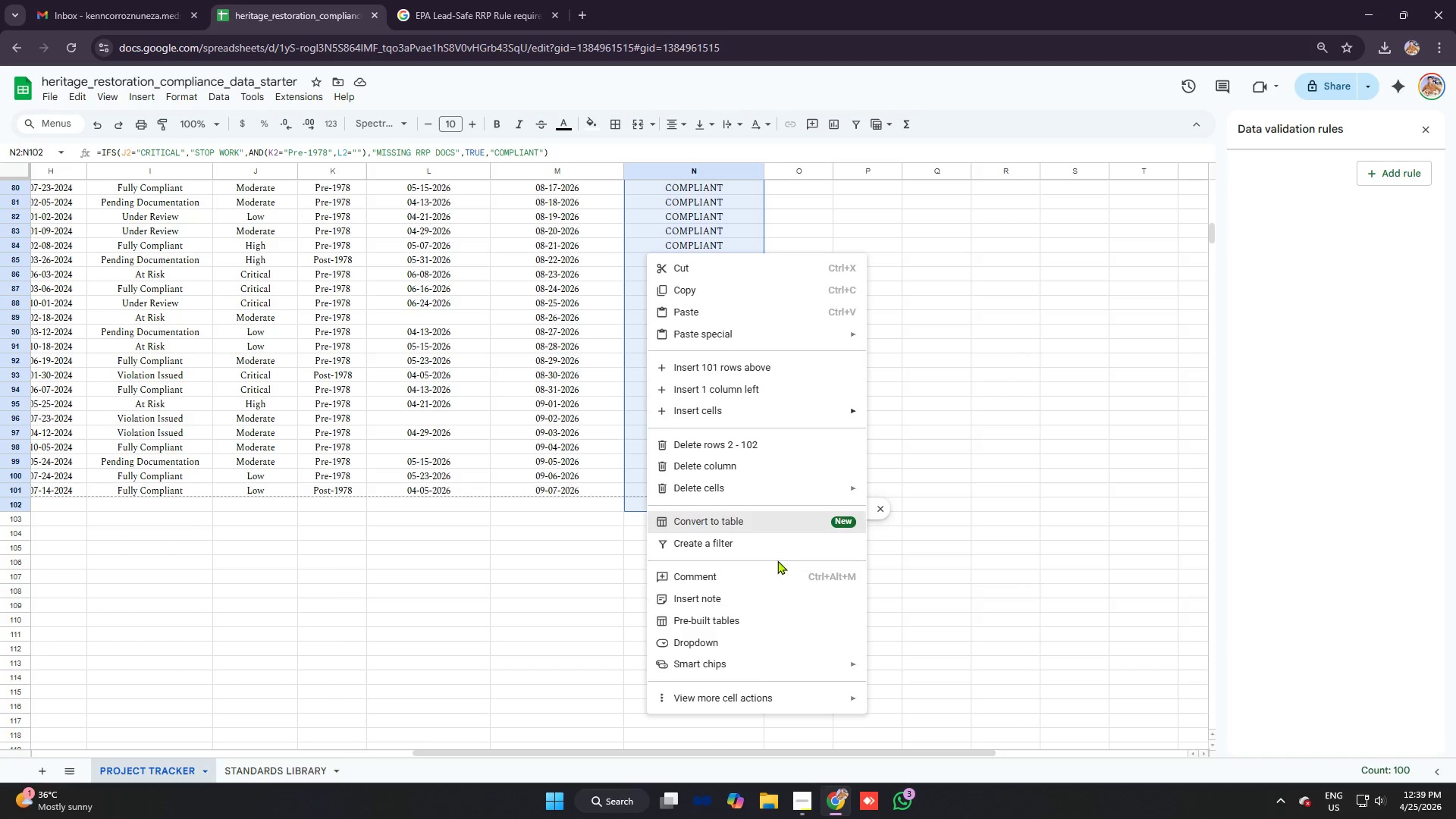 
wait(5.31)
 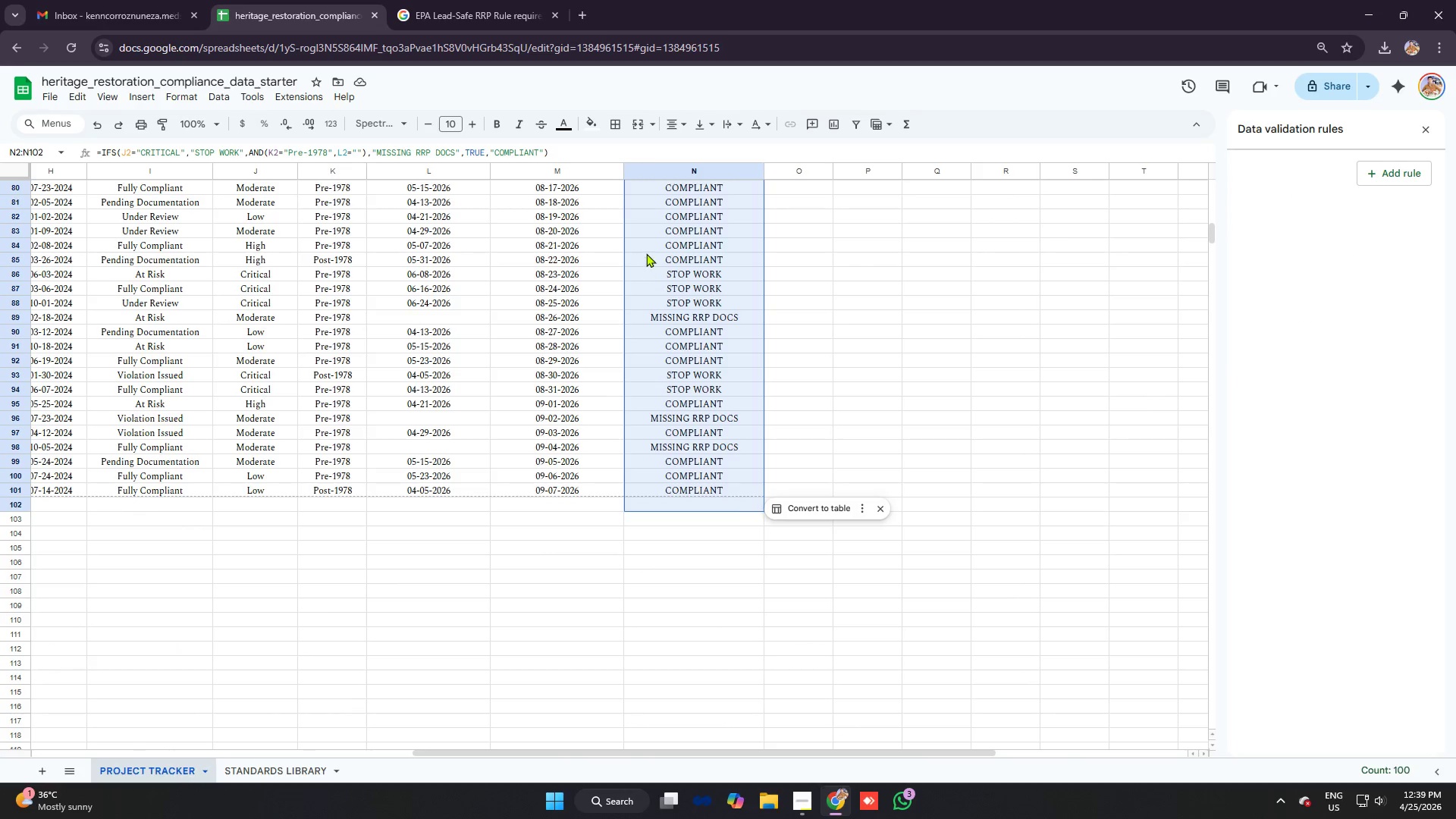 
left_click([911, 552])
 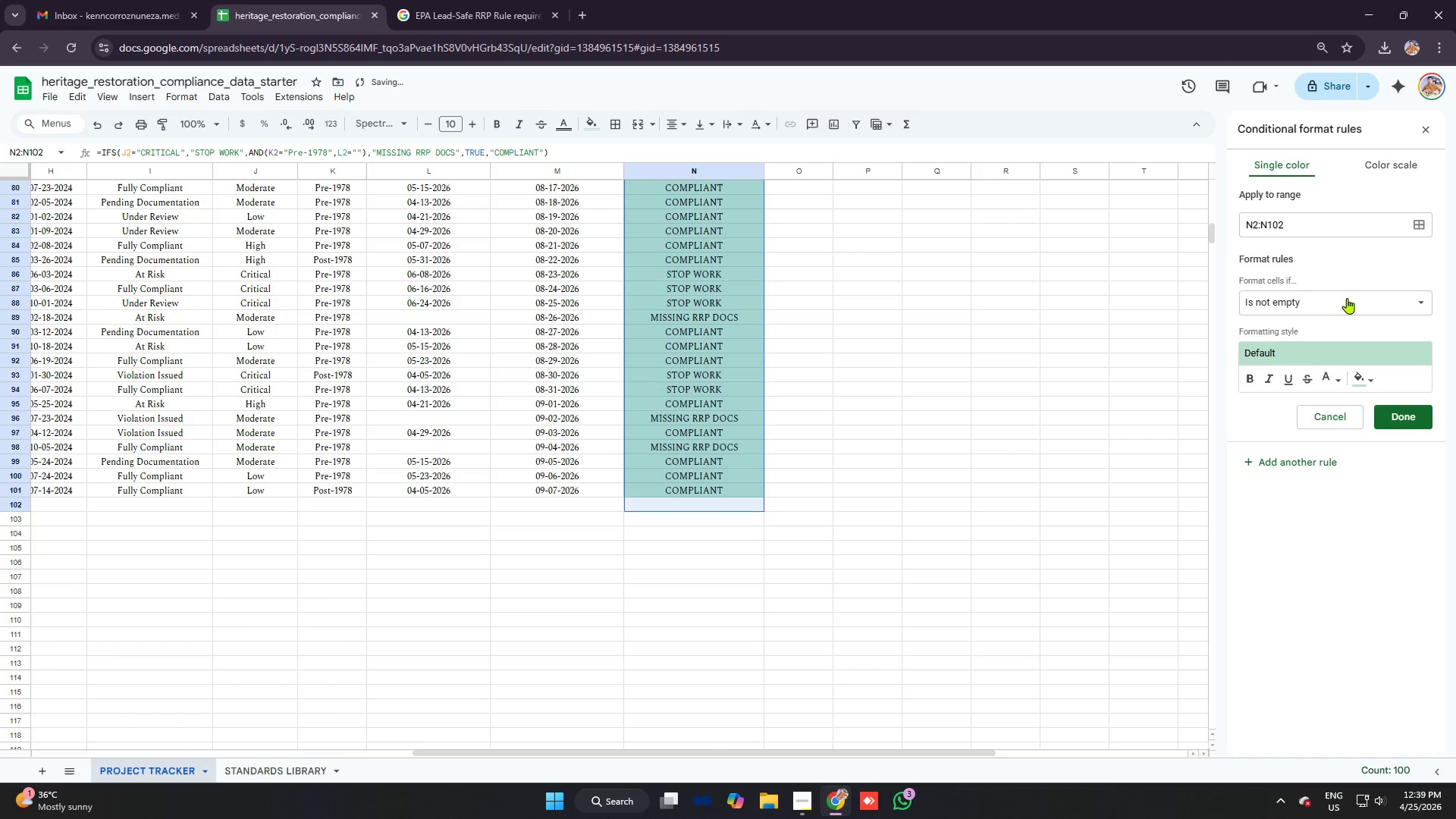 
left_click([1317, 222])
 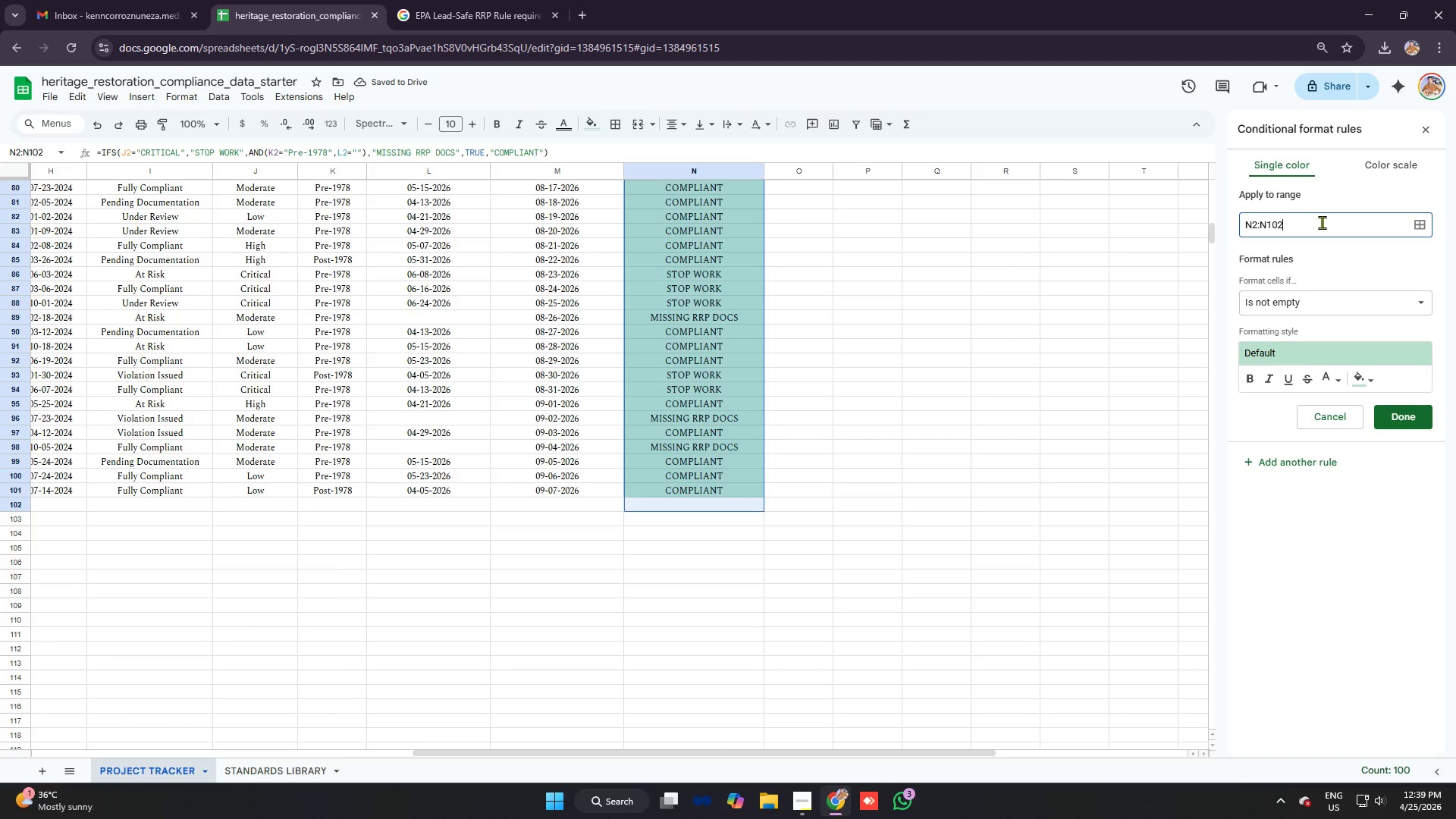 
key(Backspace)
type(00)
 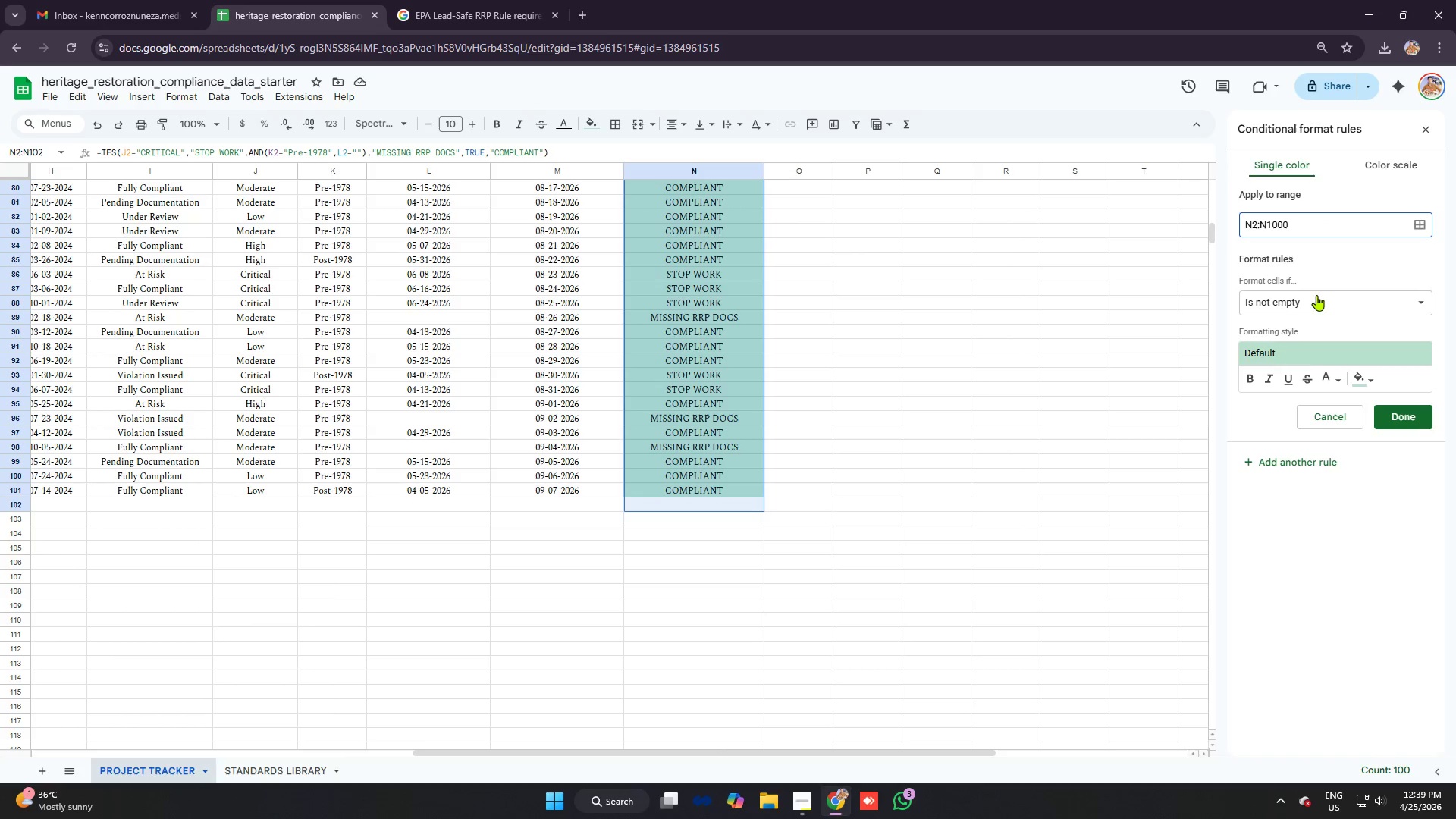 
left_click([1295, 309])
 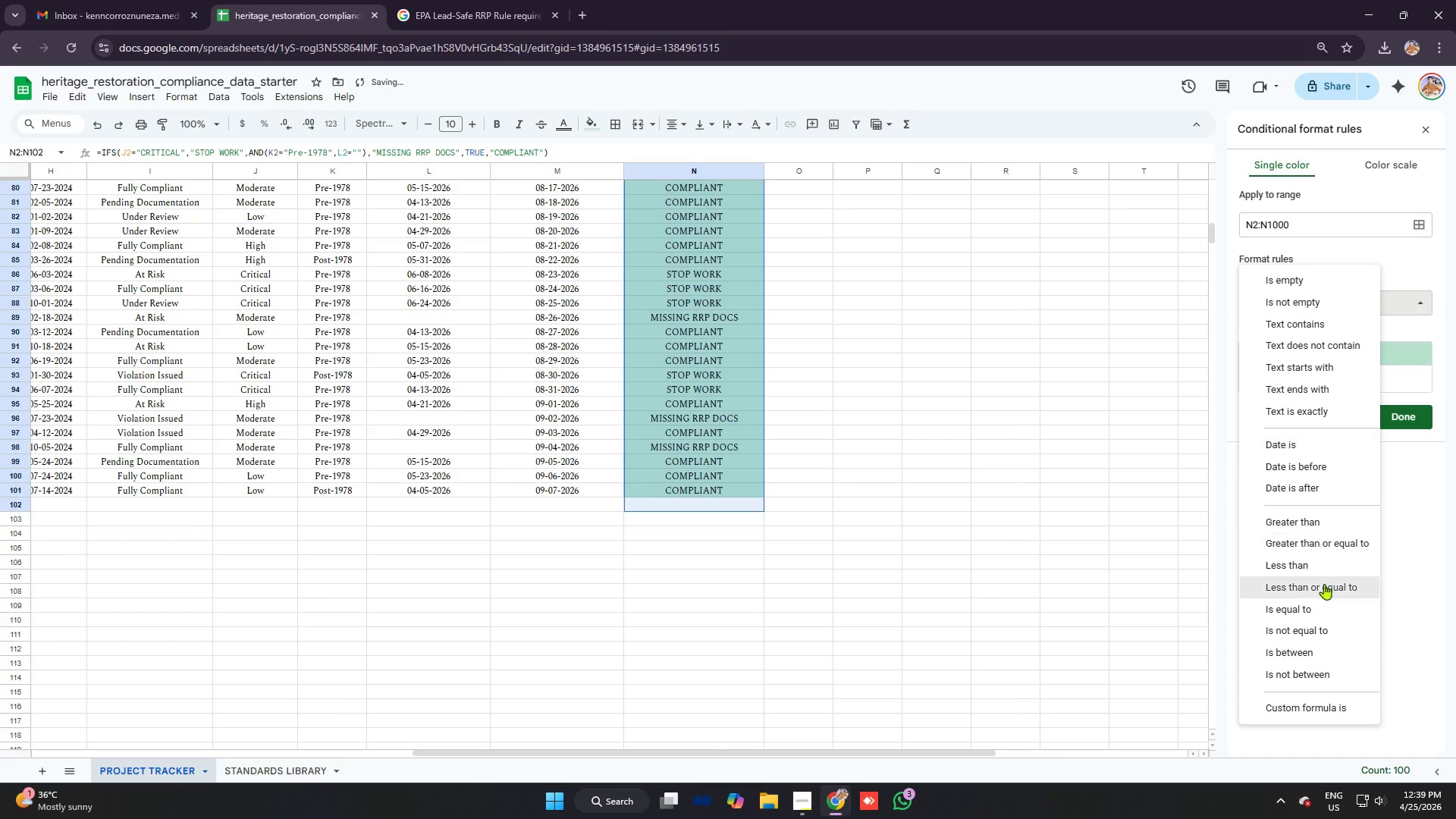 
left_click([1314, 629])
 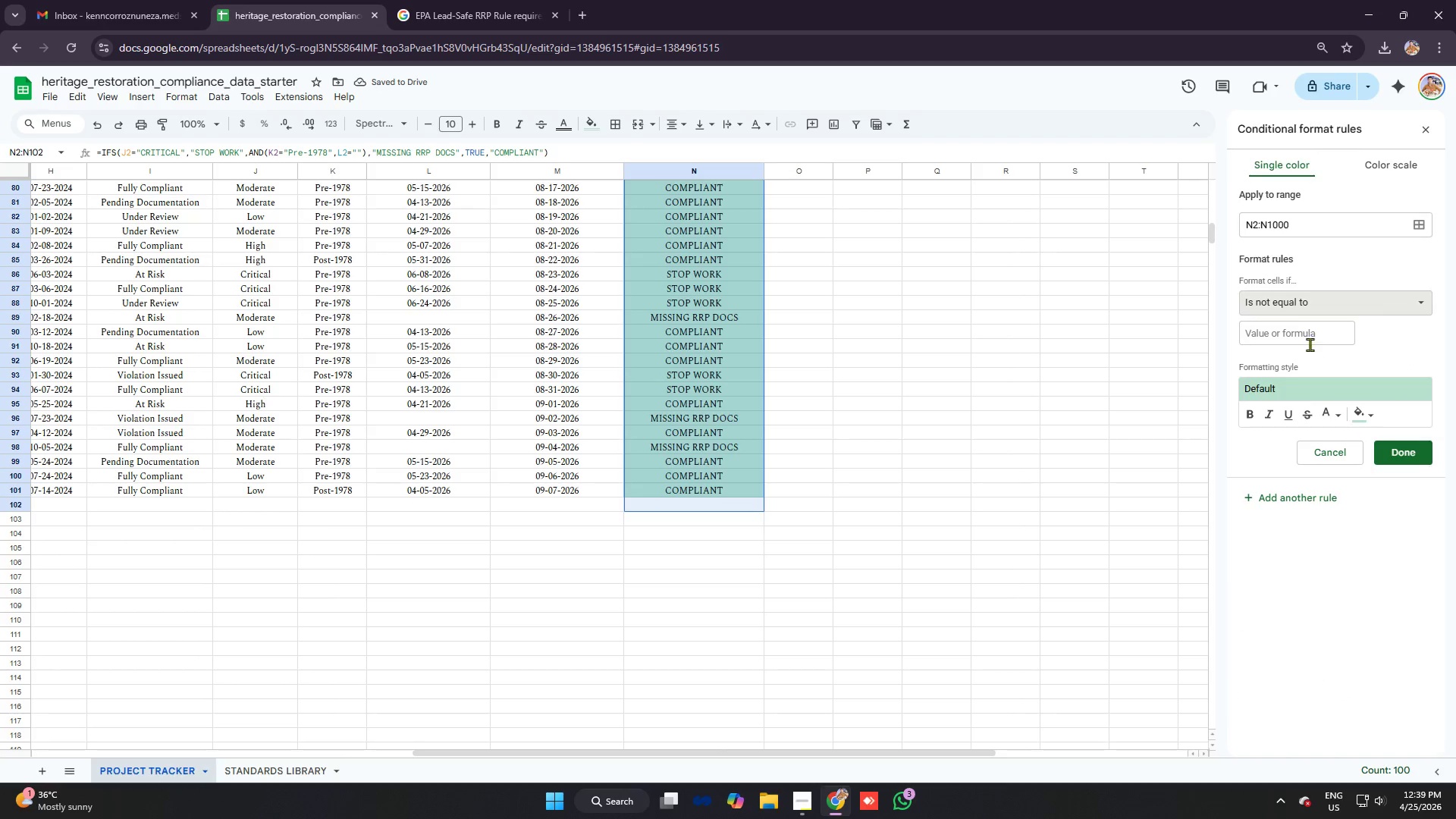 
left_click([1307, 334])
 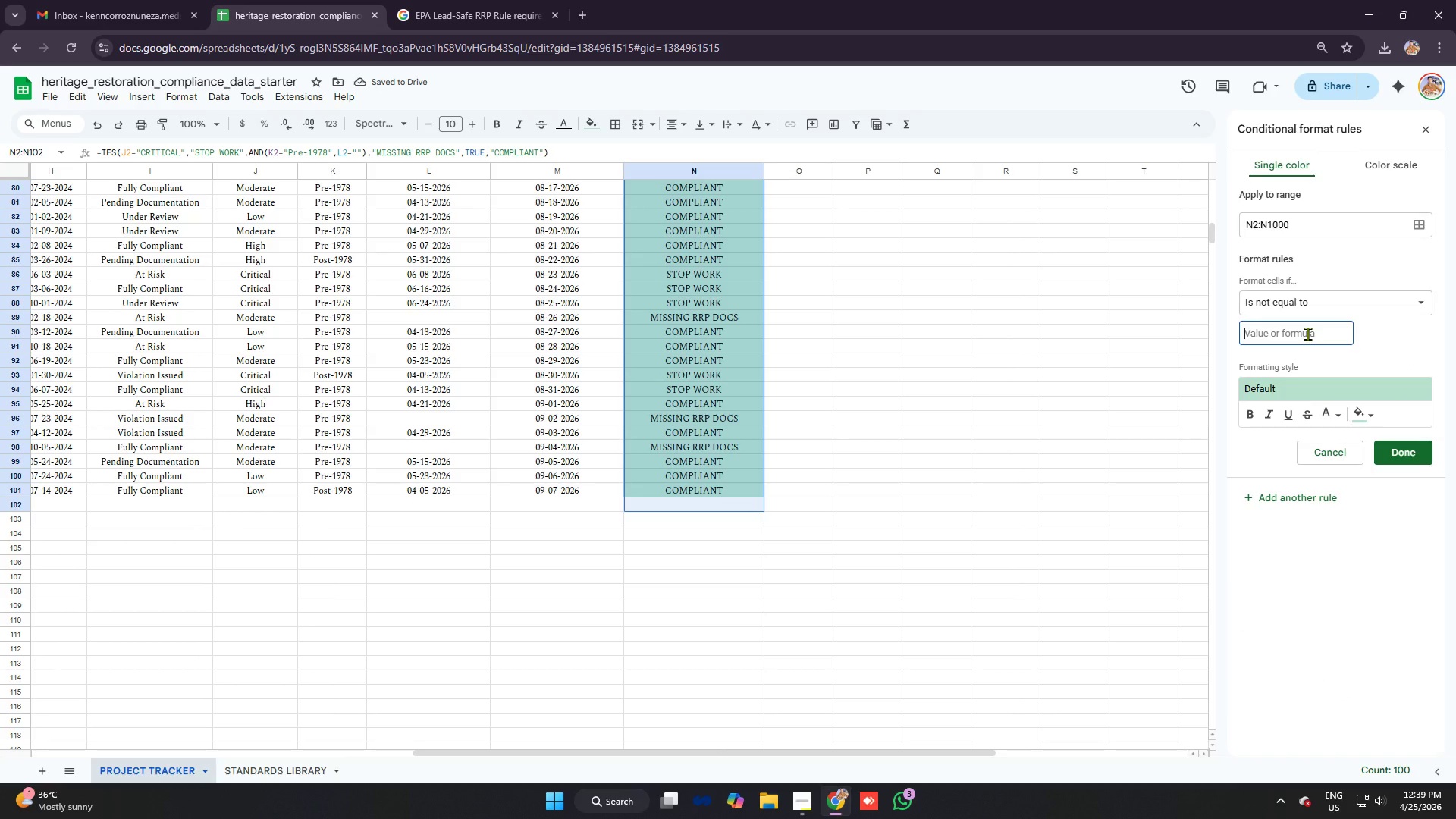 
key(Control+V)
 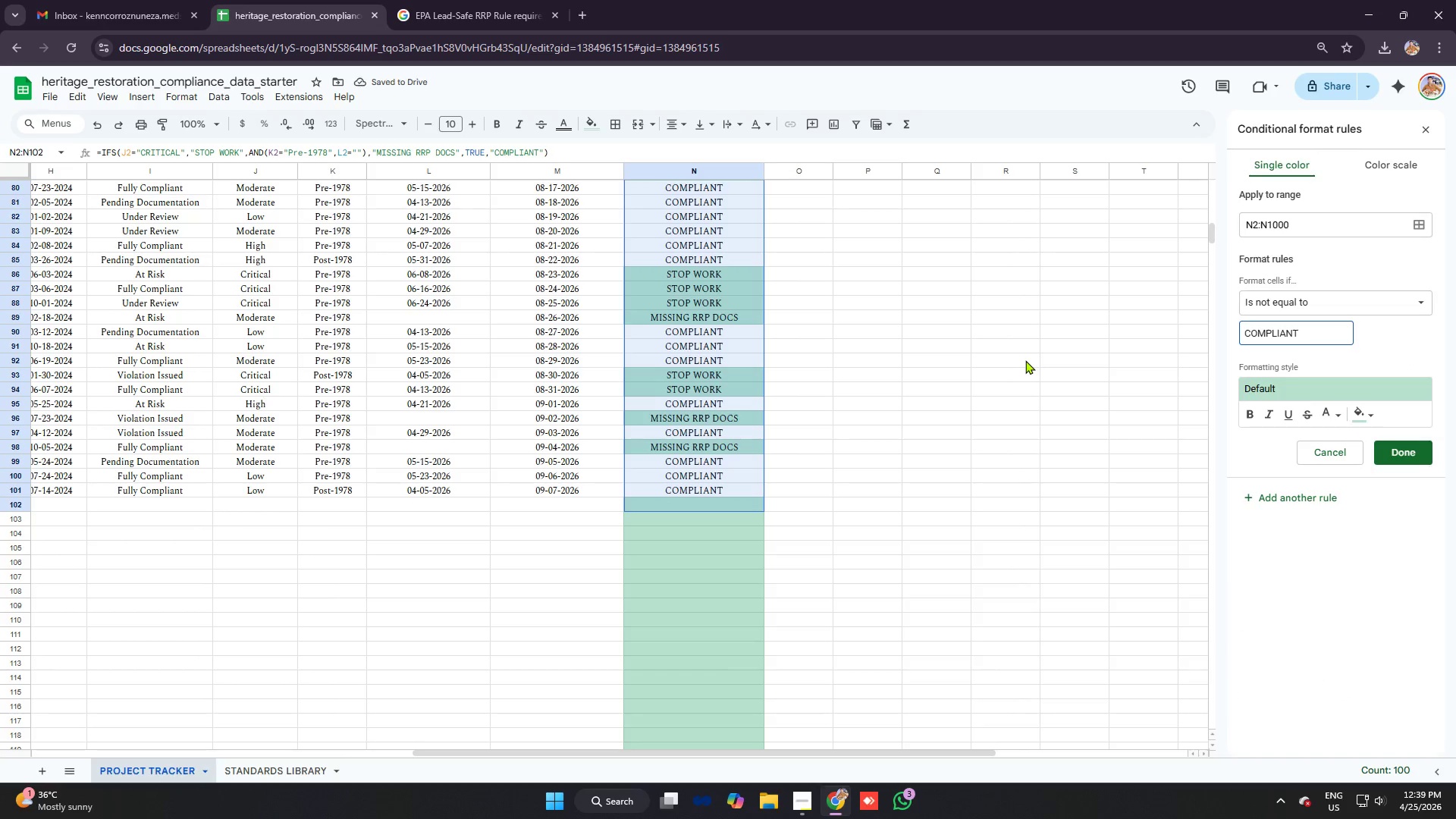 
scroll: coordinate [1025, 360], scroll_direction: down, amount: 3.0
 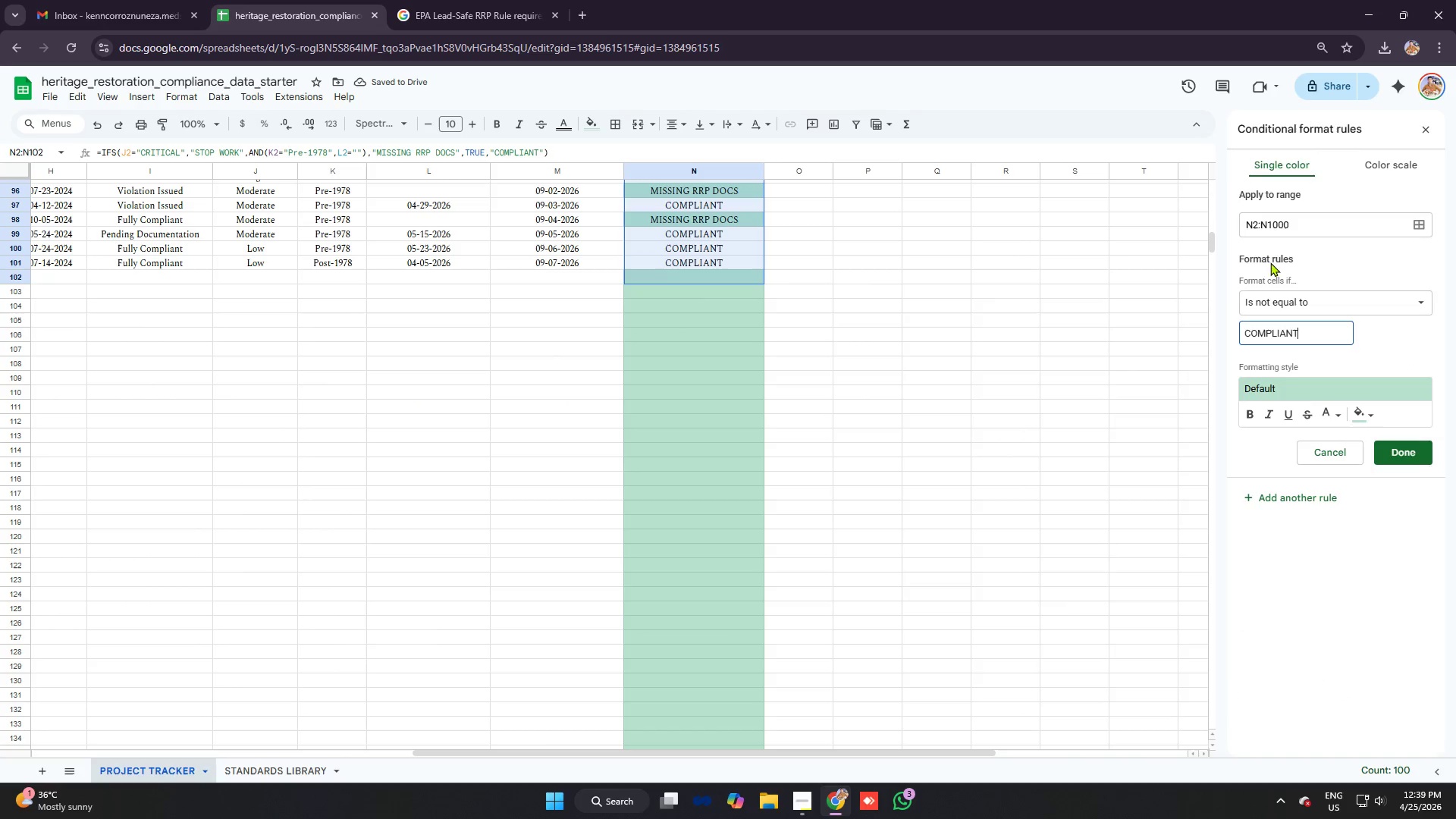 
left_click([1303, 223])
 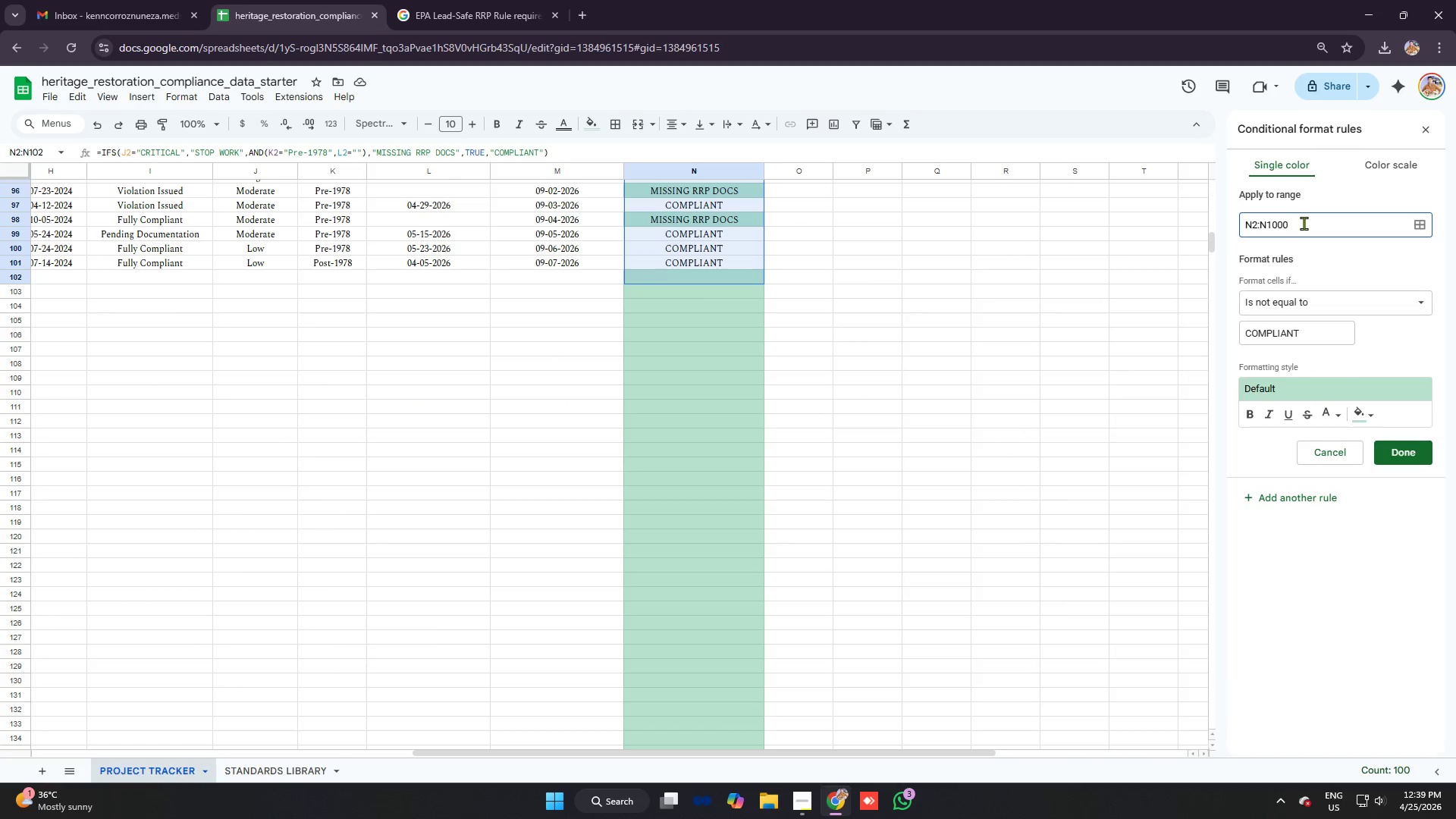 
key(Backspace)
 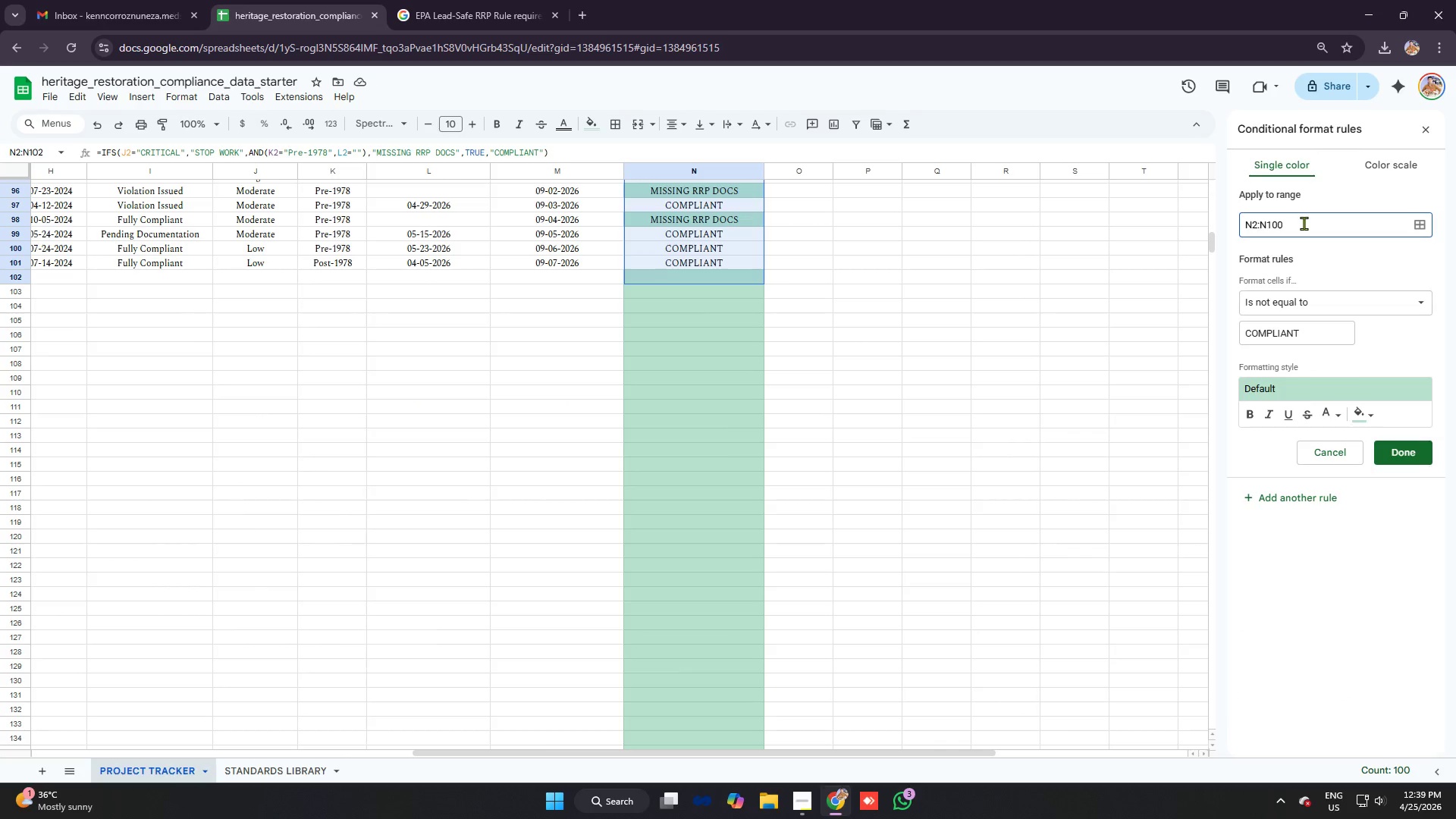 
key(Backspace)
 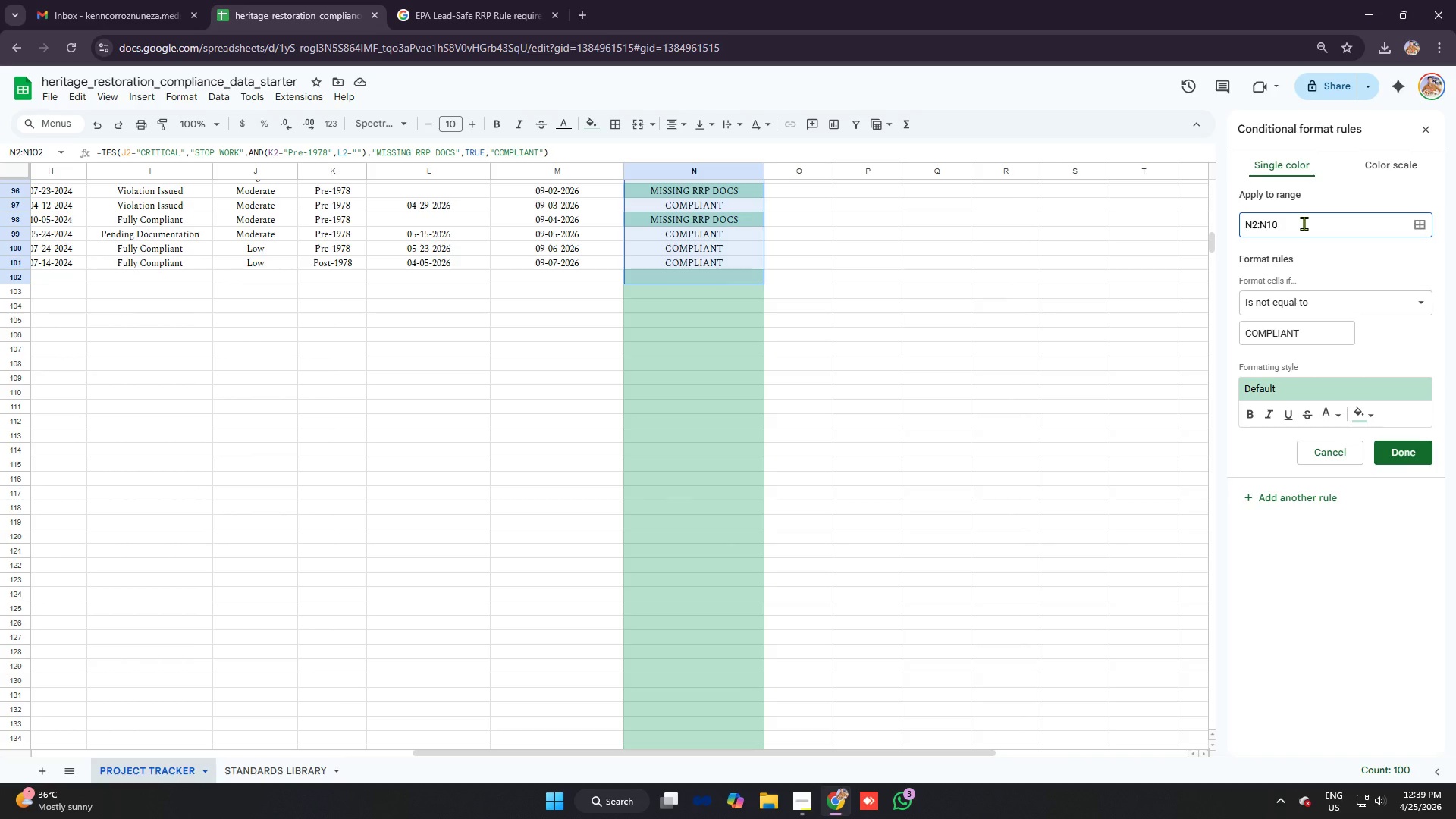 
key(1)
 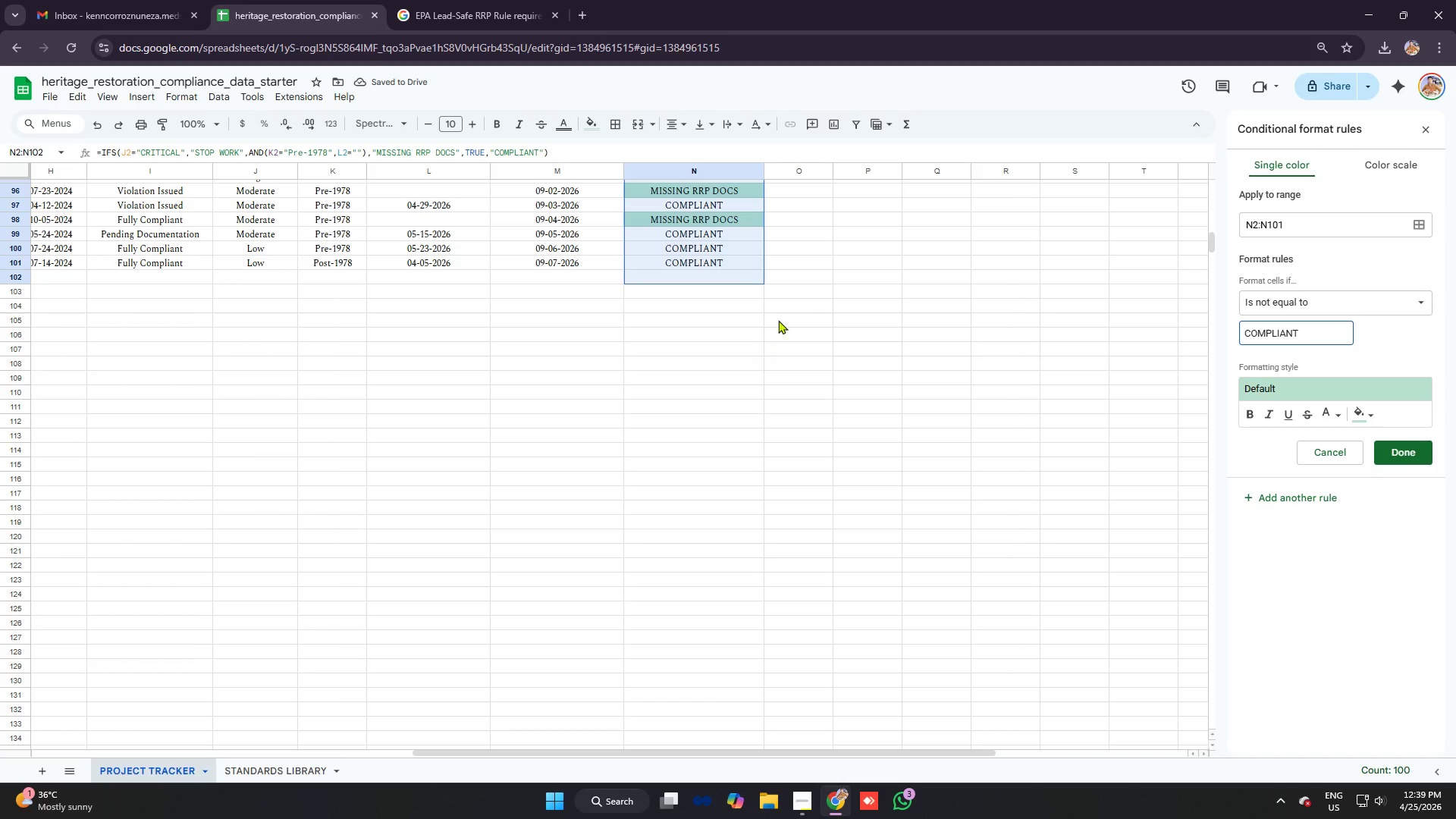 
wait(6.81)
 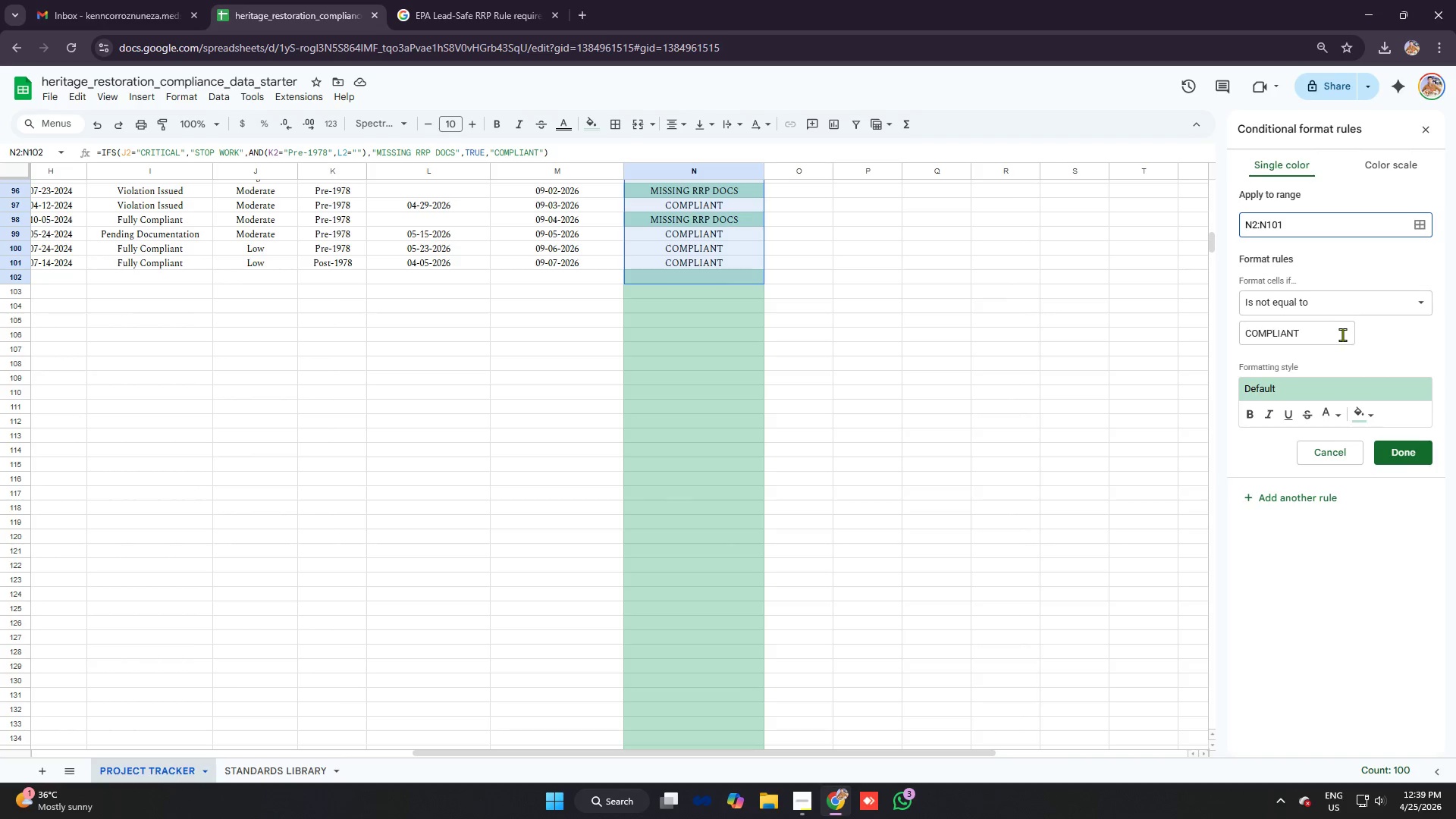 
scroll: coordinate [917, 287], scroll_direction: up, amount: 6.0
 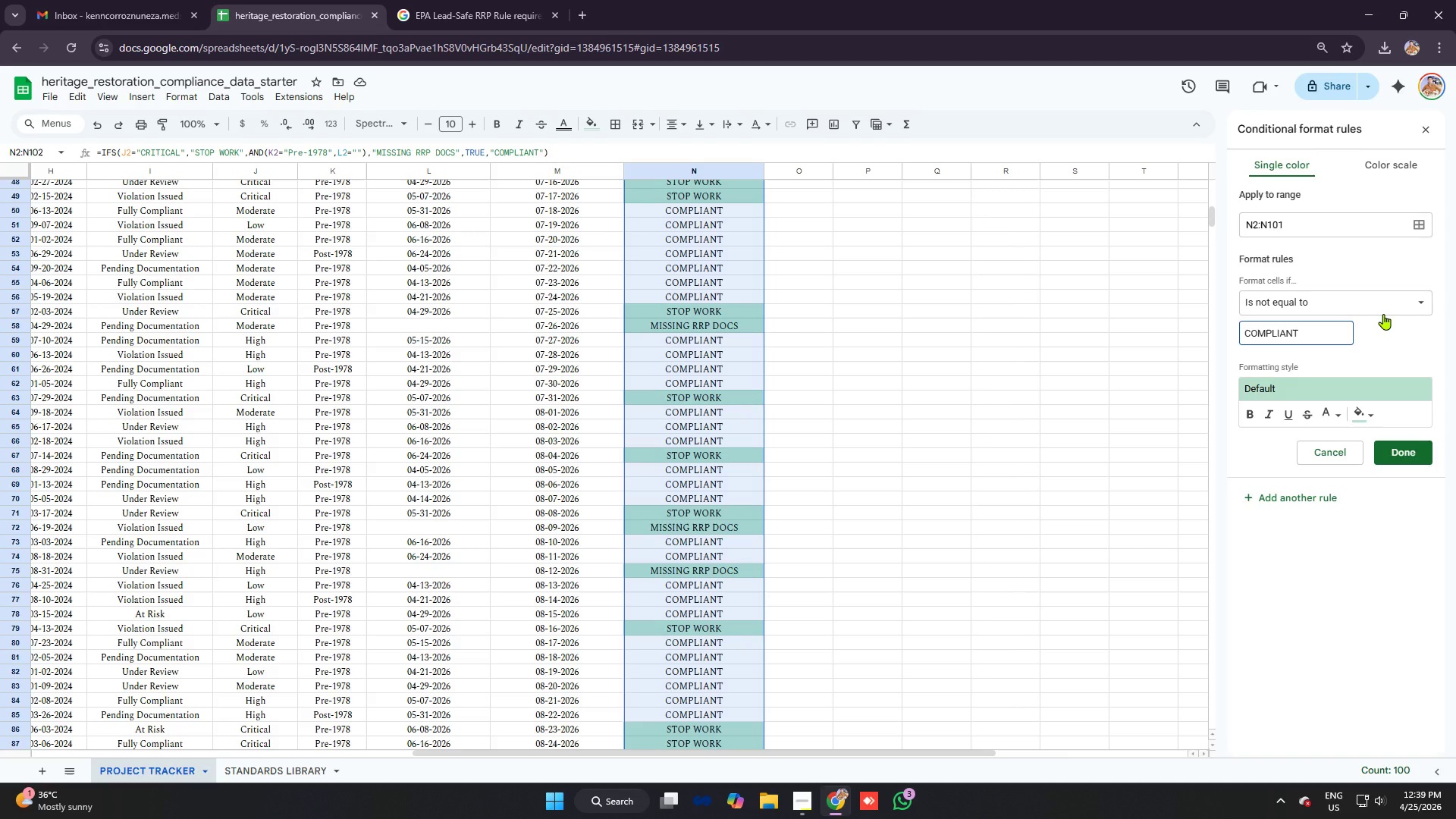 
key(Comma)
 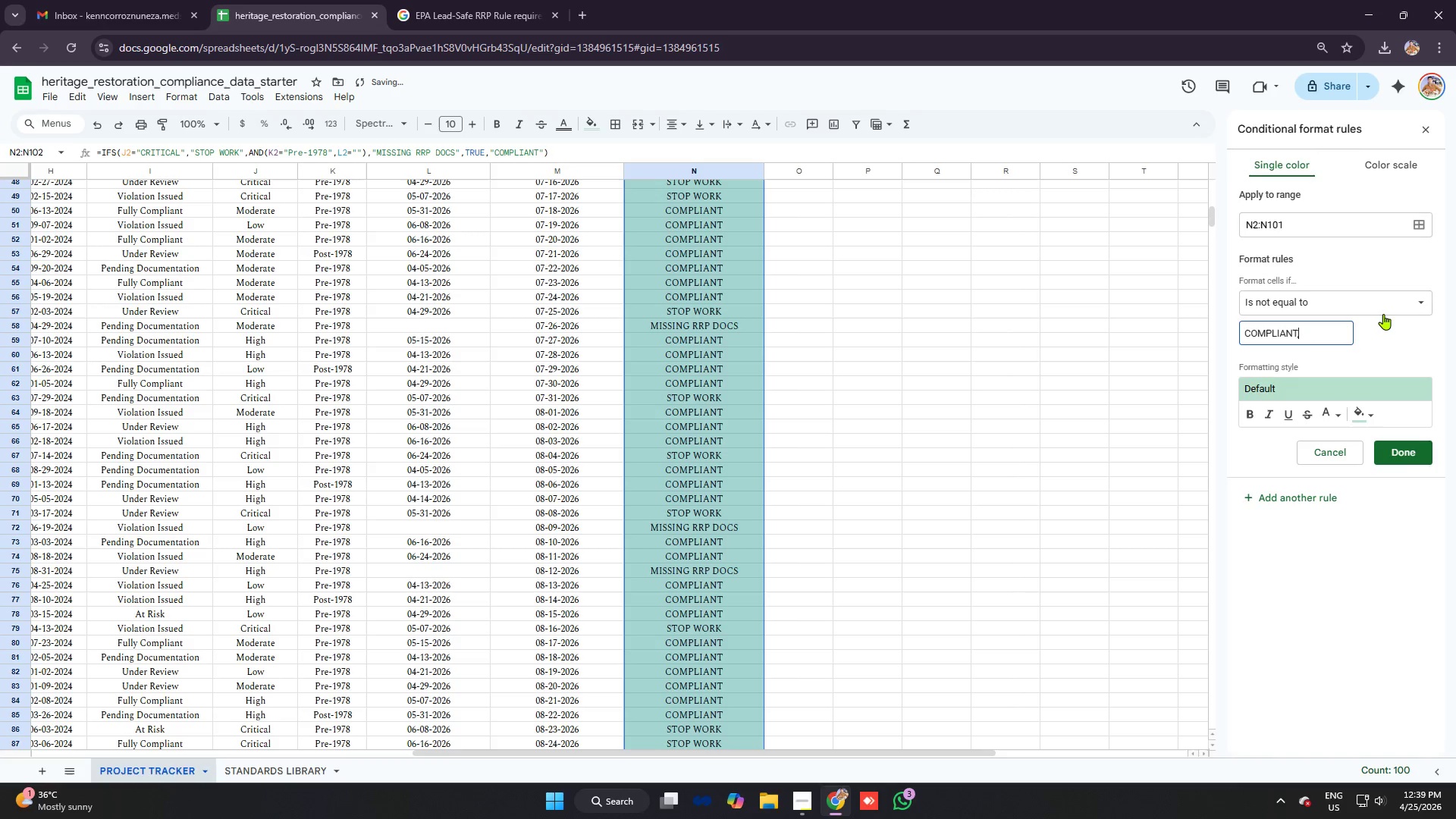 
key(Space)
 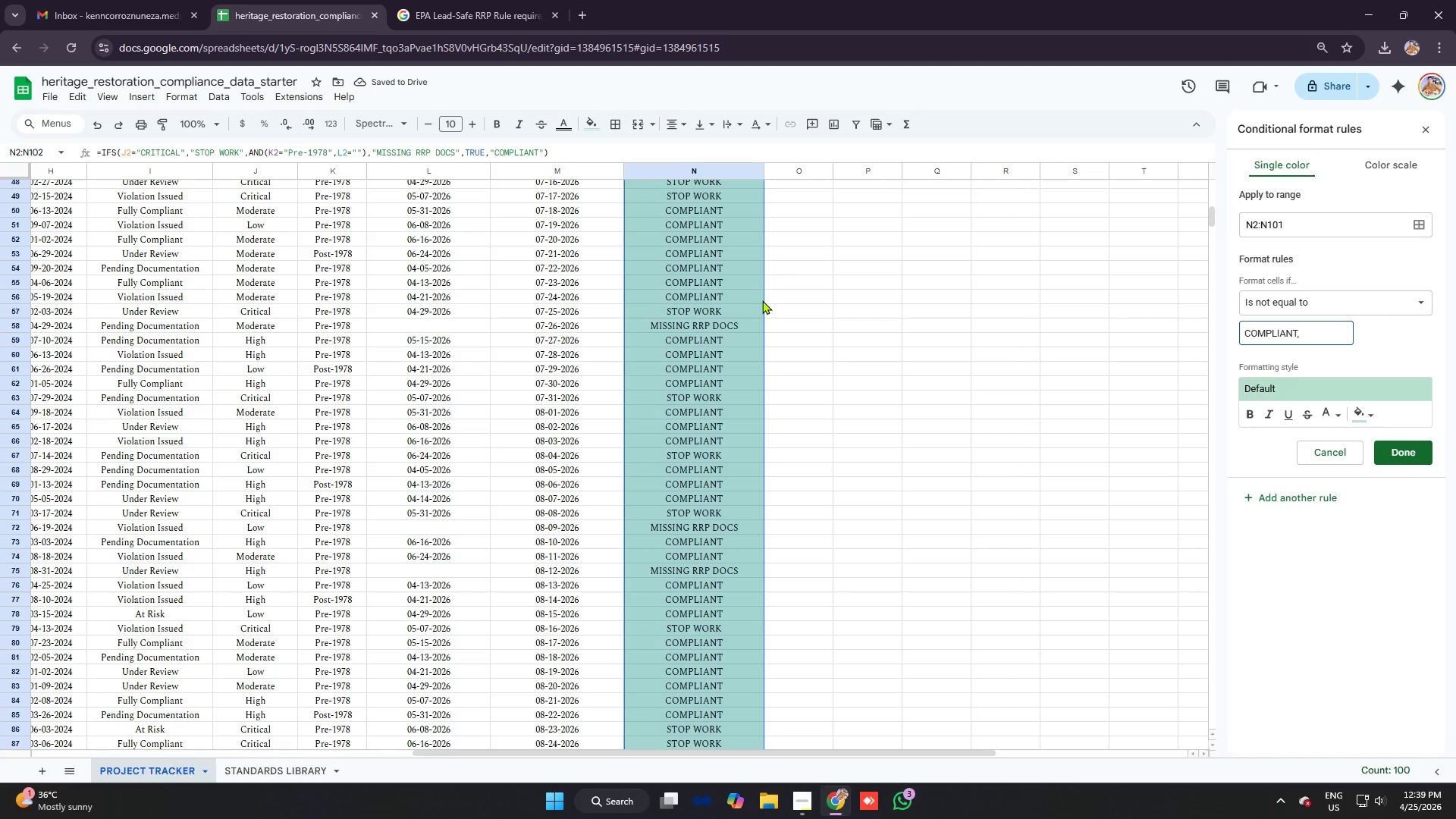 
scroll: coordinate [829, 325], scroll_direction: up, amount: 9.0
 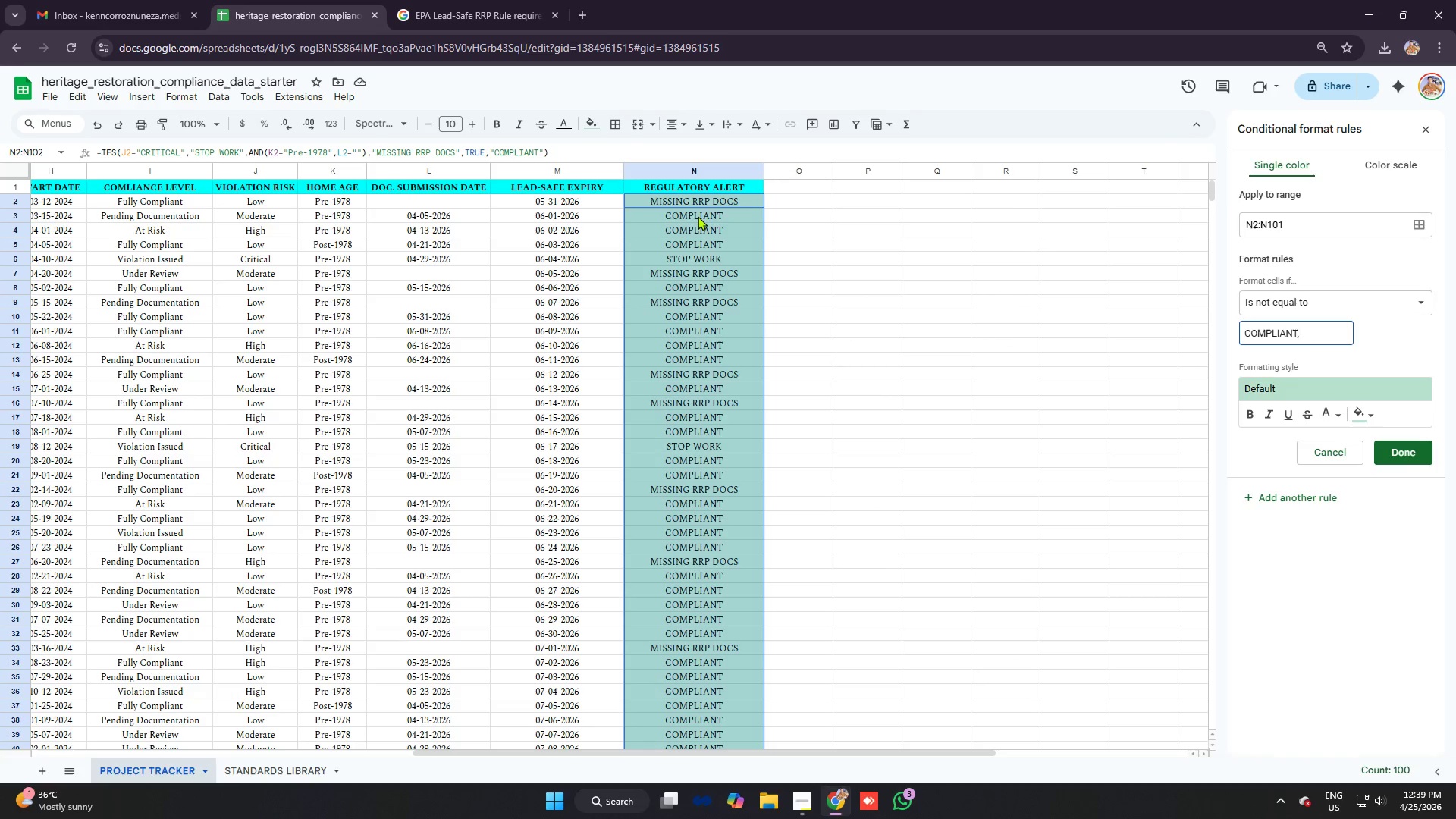 
left_click([695, 207])
 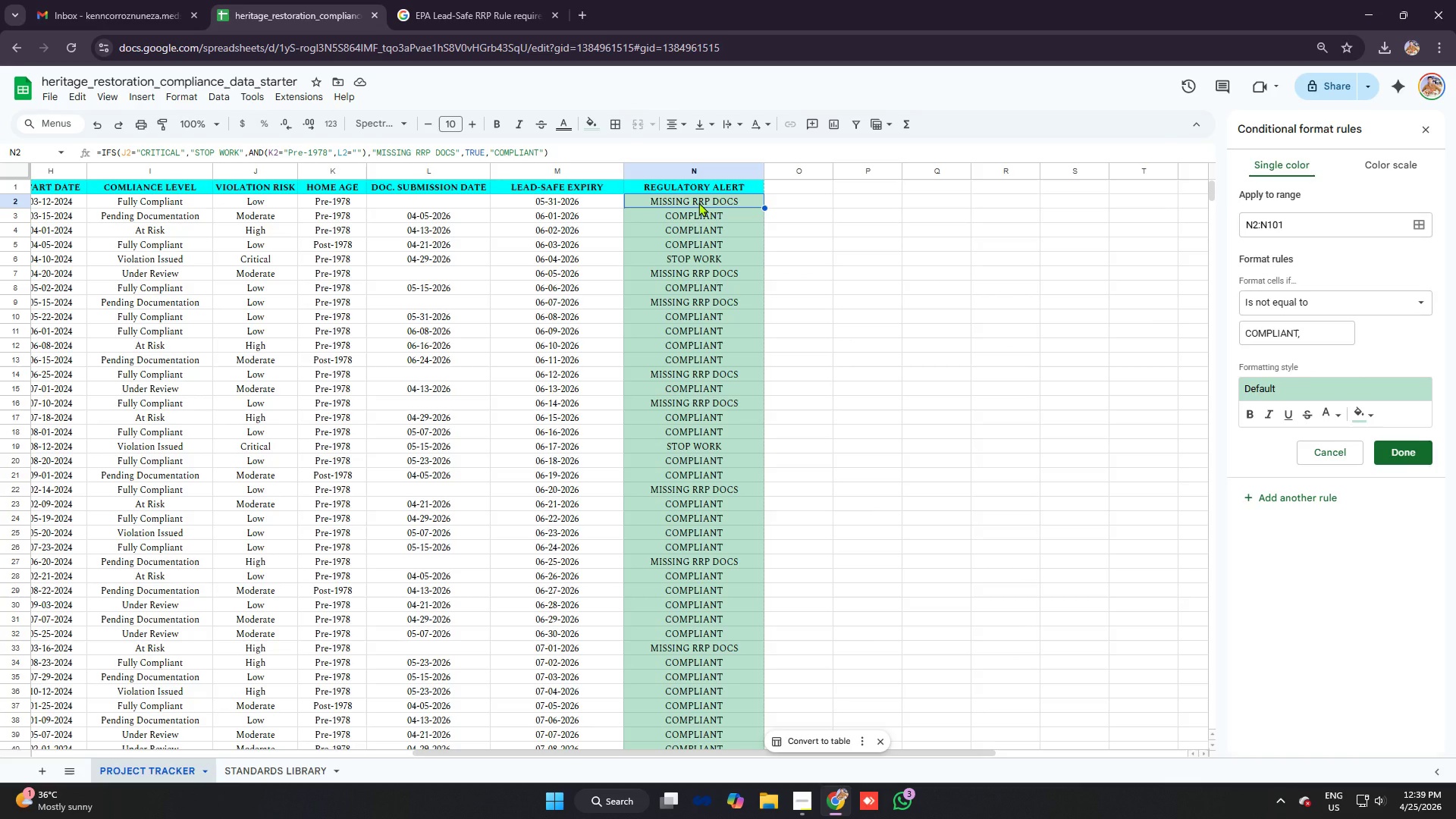 
key(Control+C)
 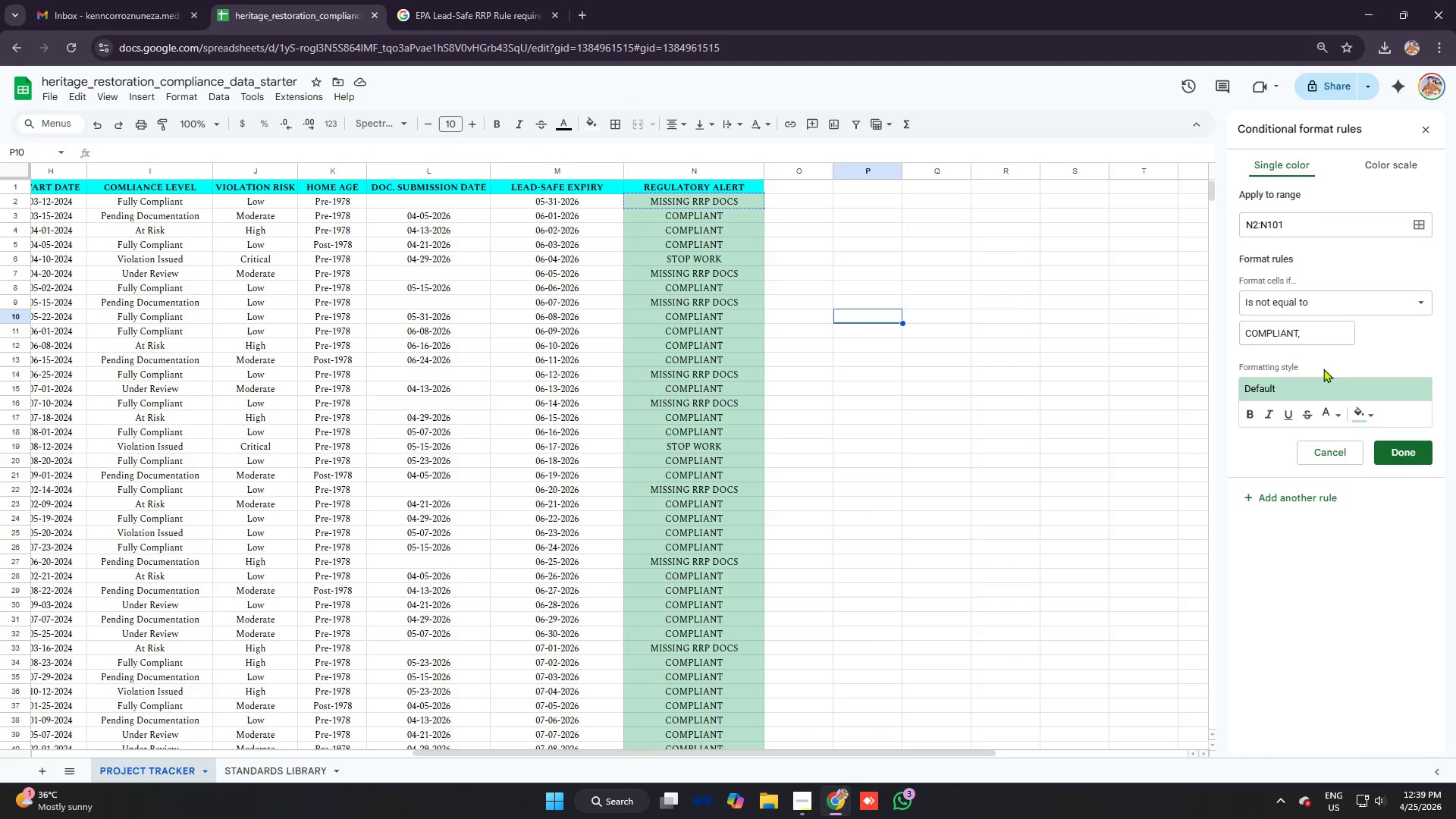 
left_click([1330, 328])
 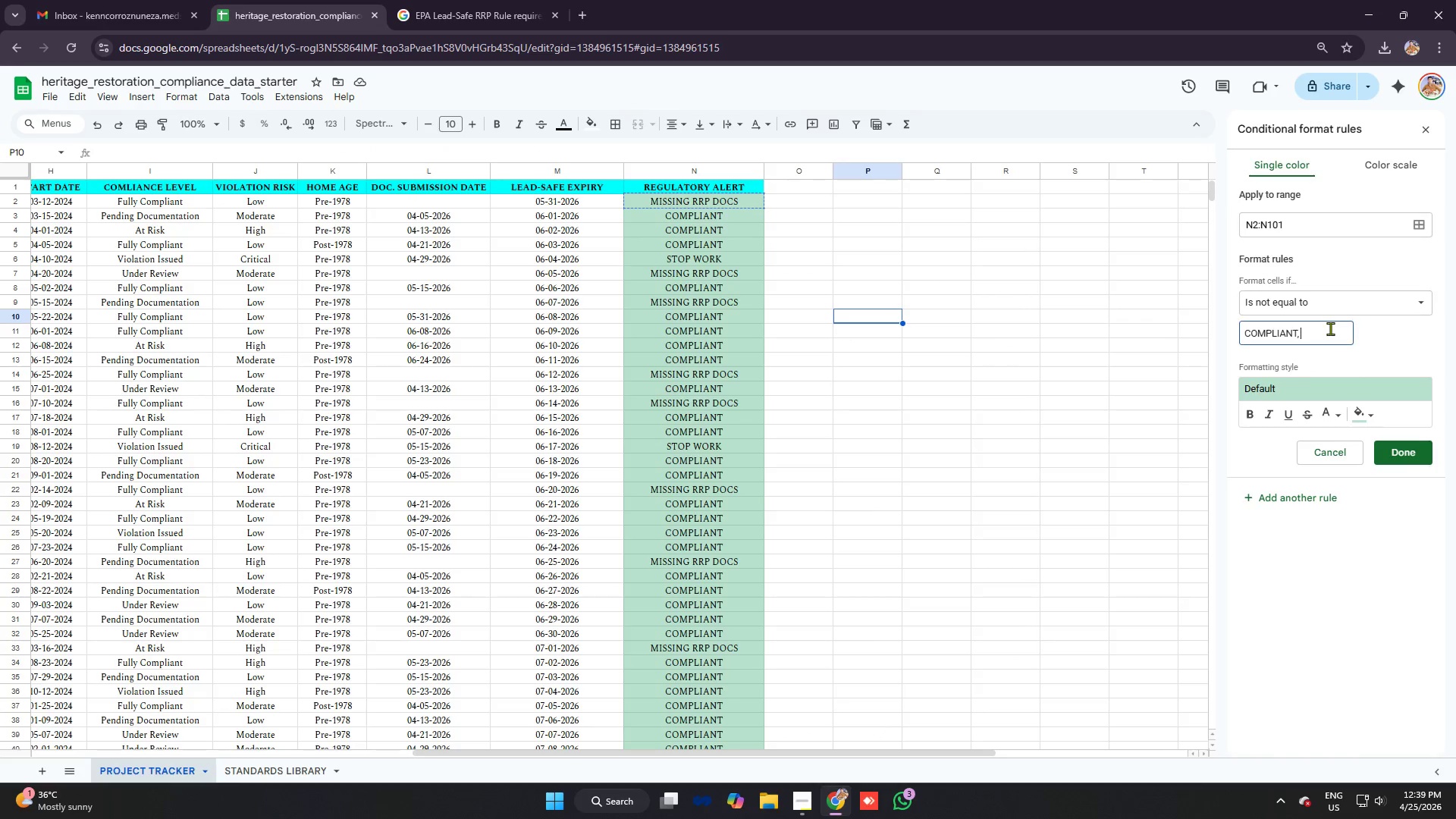 
key(Control+V)
 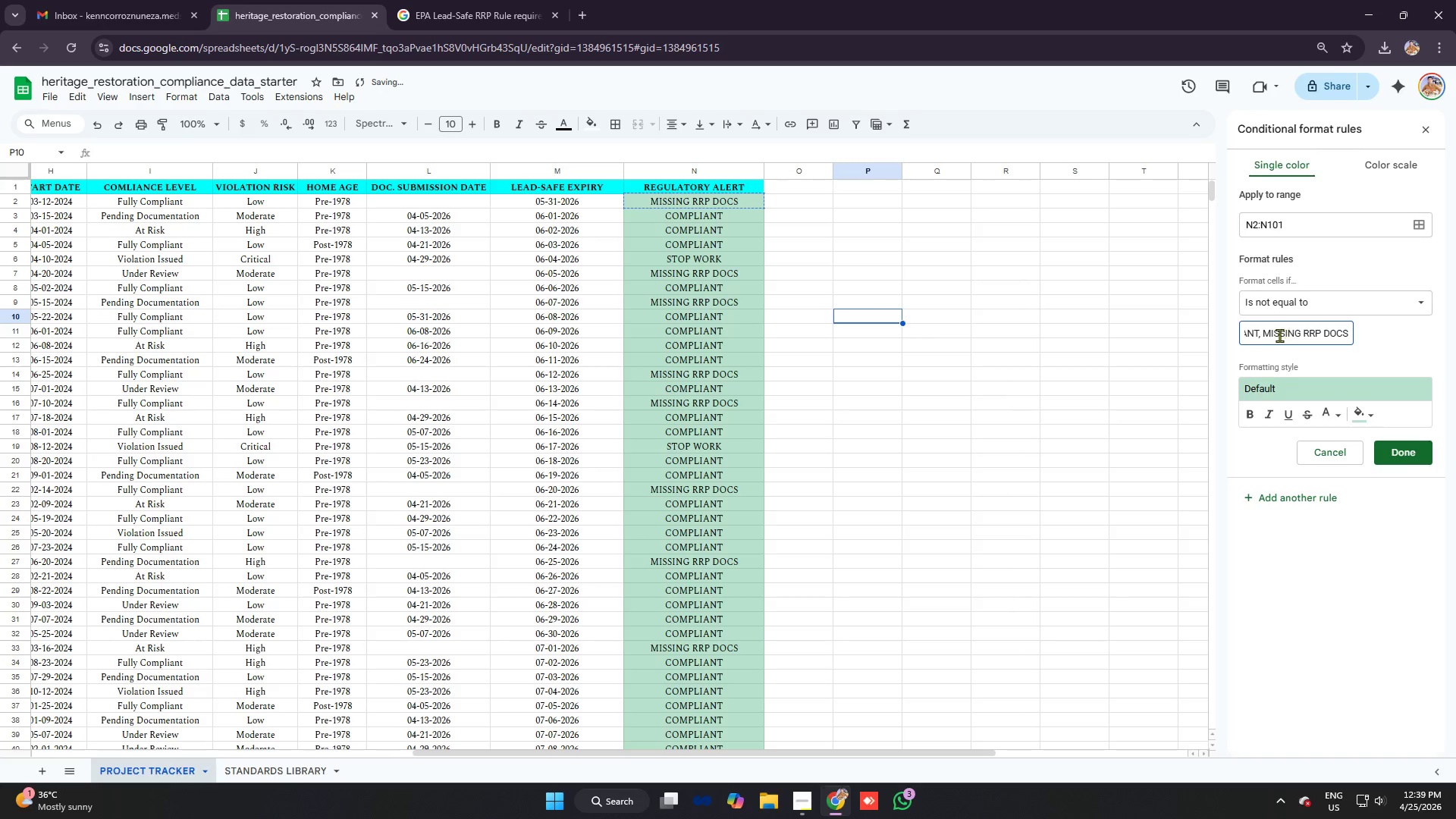 
left_click([1260, 331])
 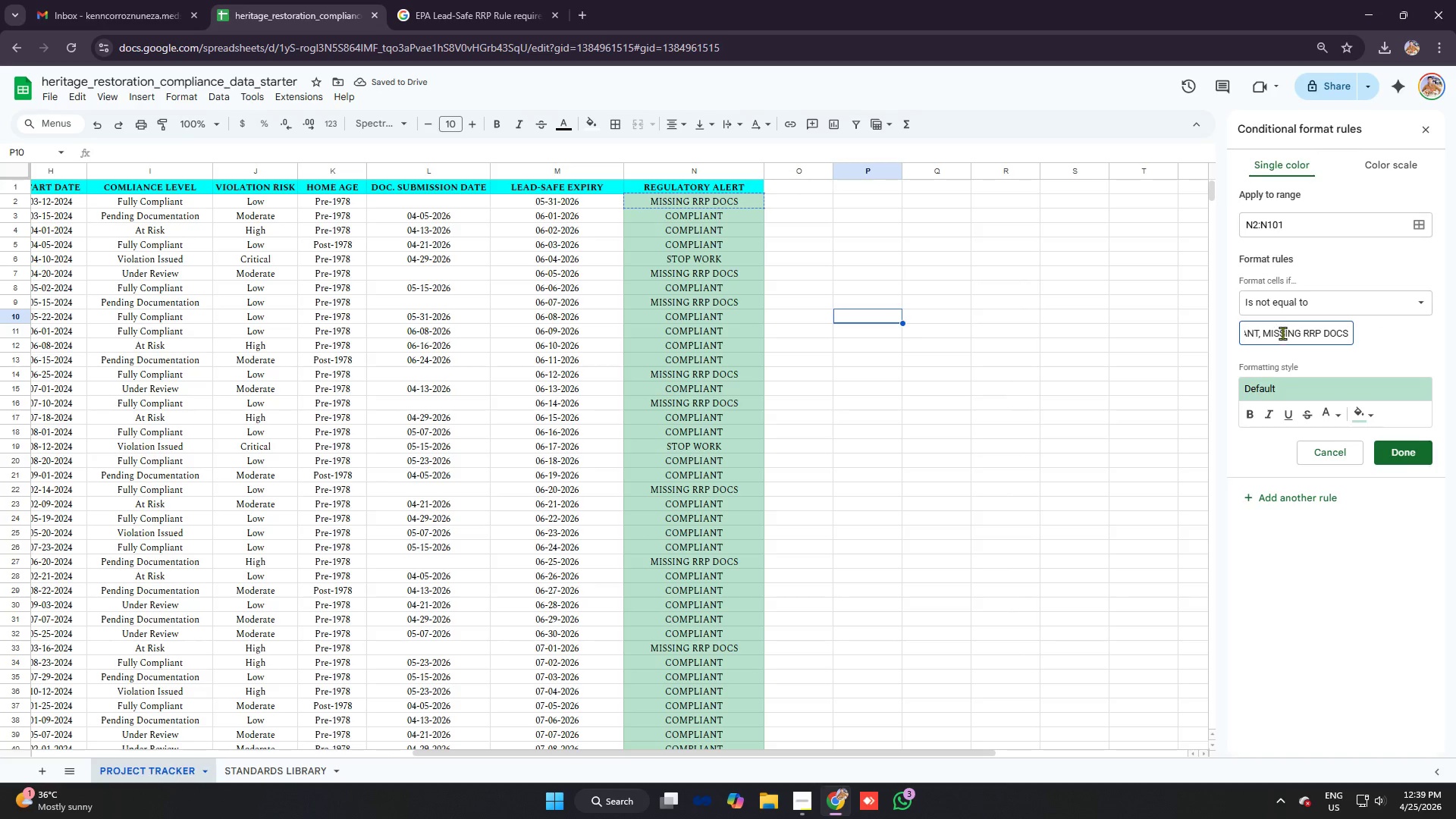 
key(Backspace)
 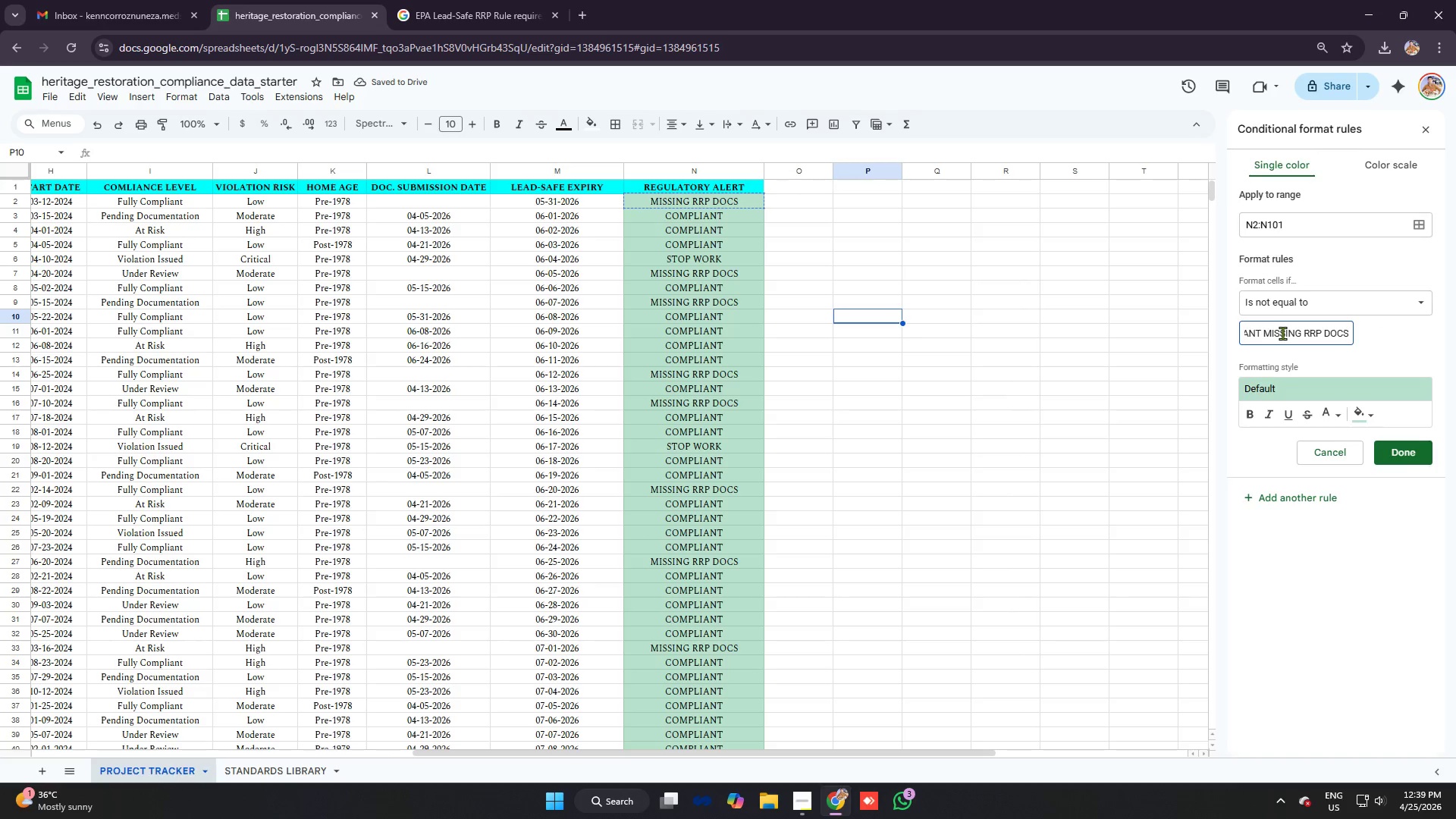 
key(Shift+Semicolon)
 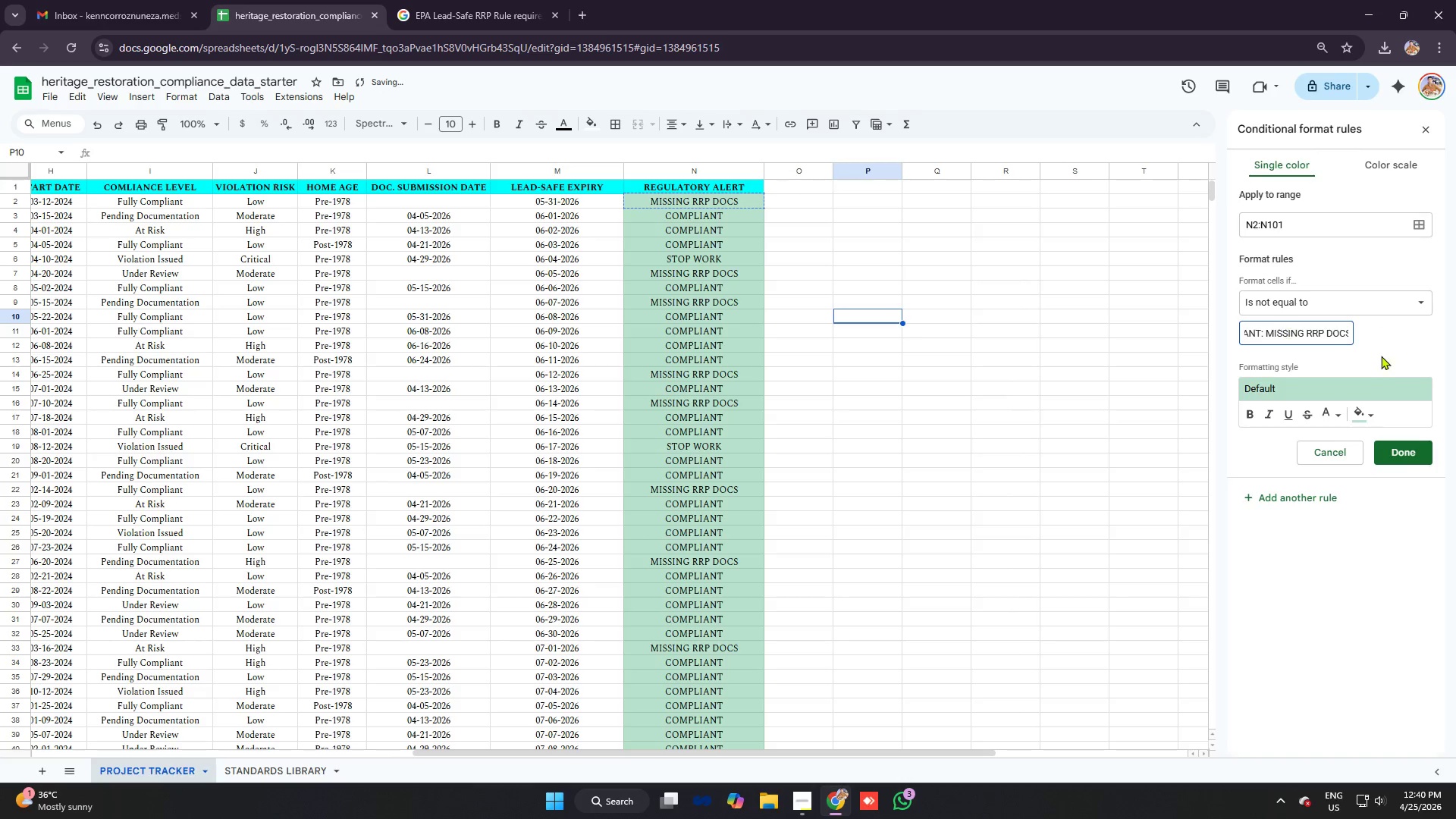 
left_click([1404, 447])
 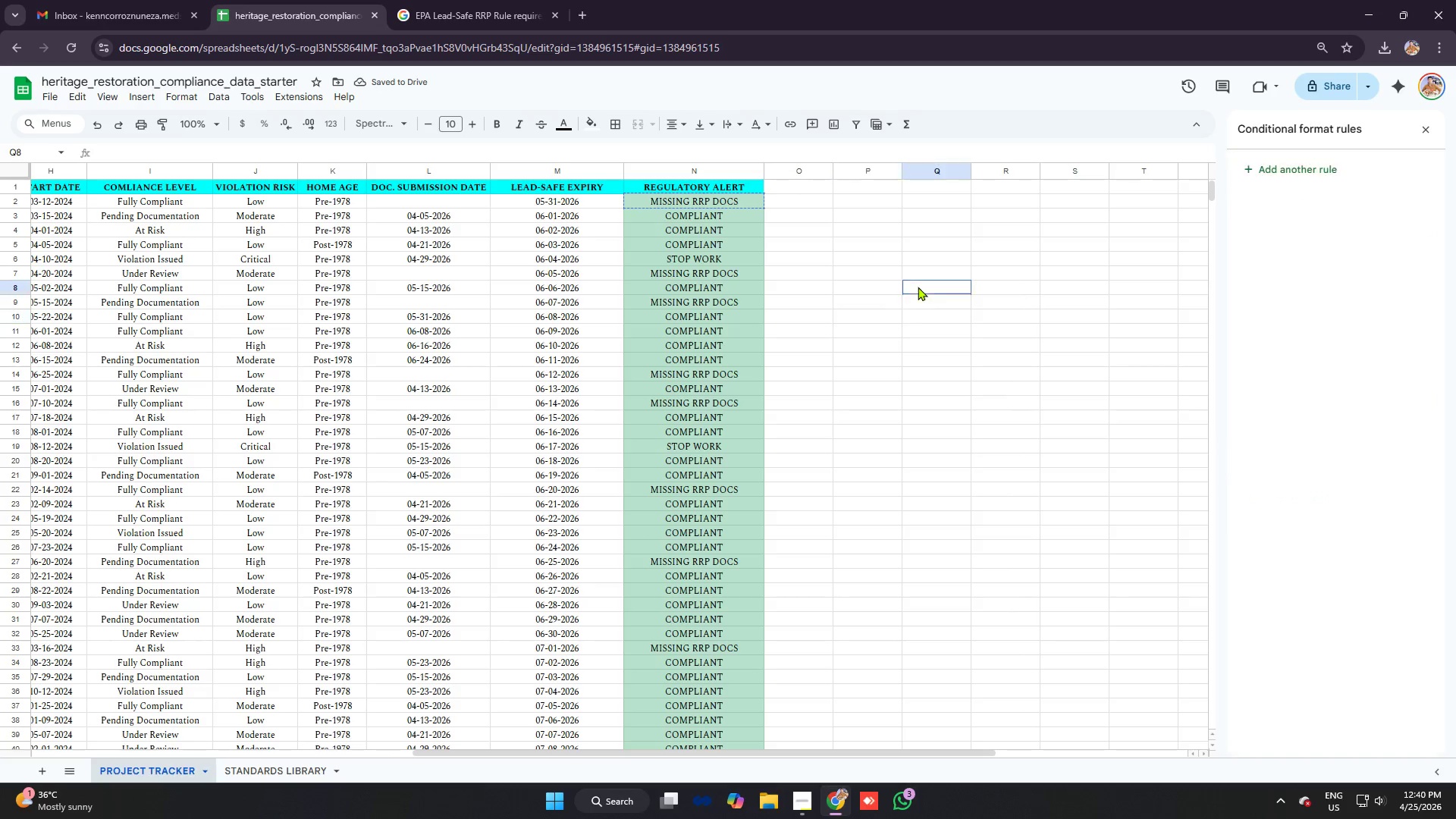 
double_click([698, 290])
 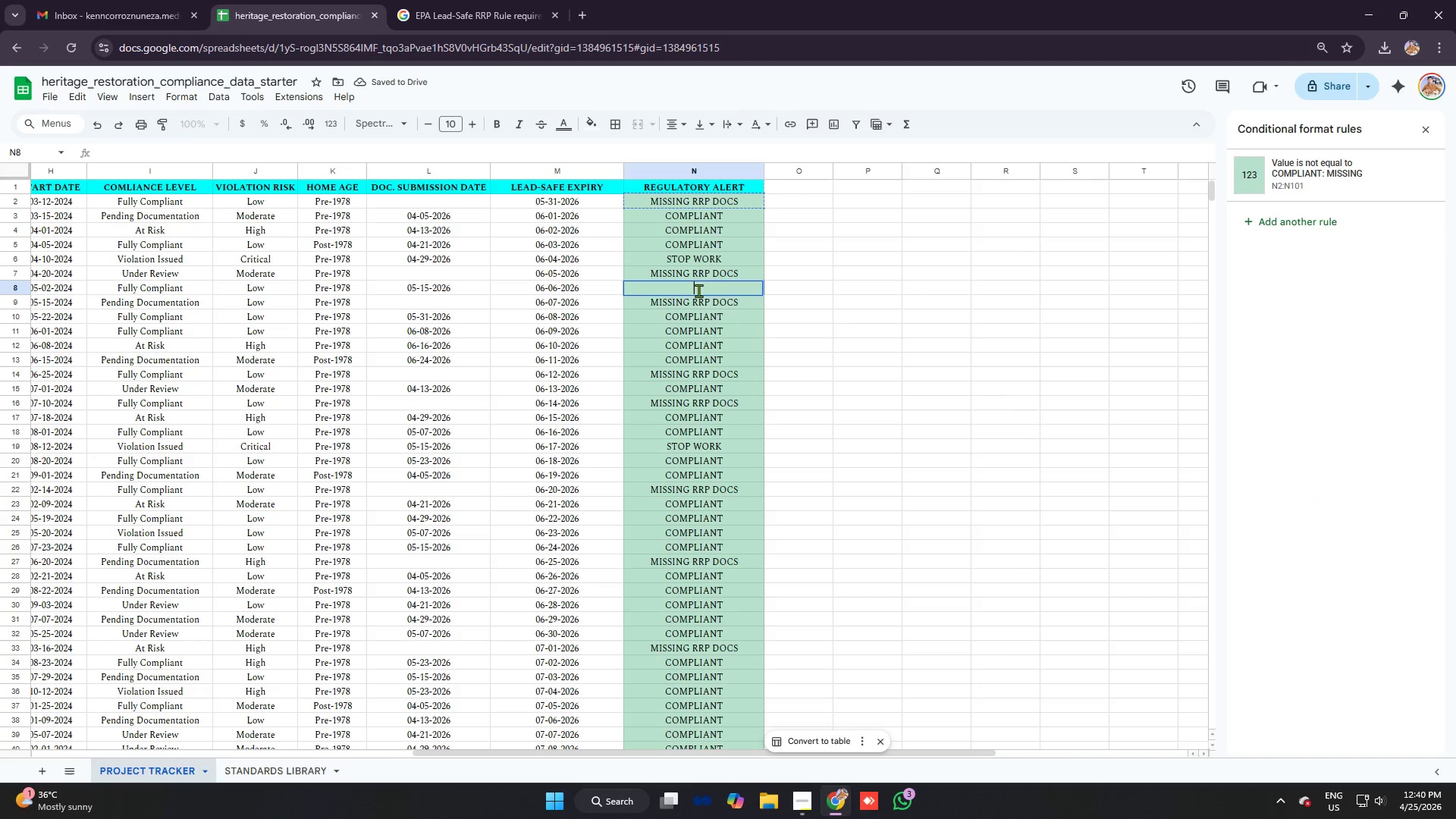 
hold_key(key=Space, duration=1.5)
 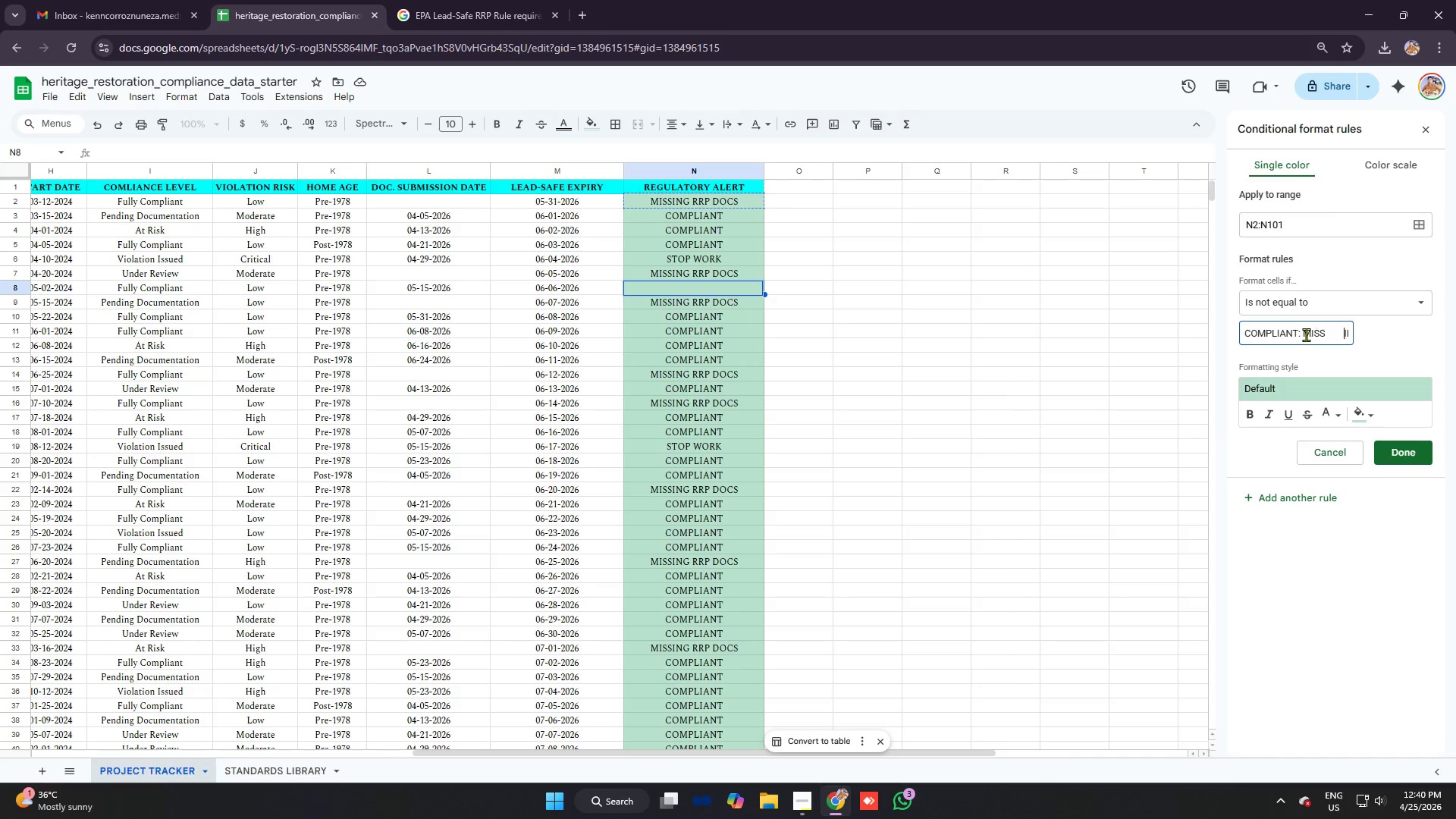 
left_click([1304, 181])
 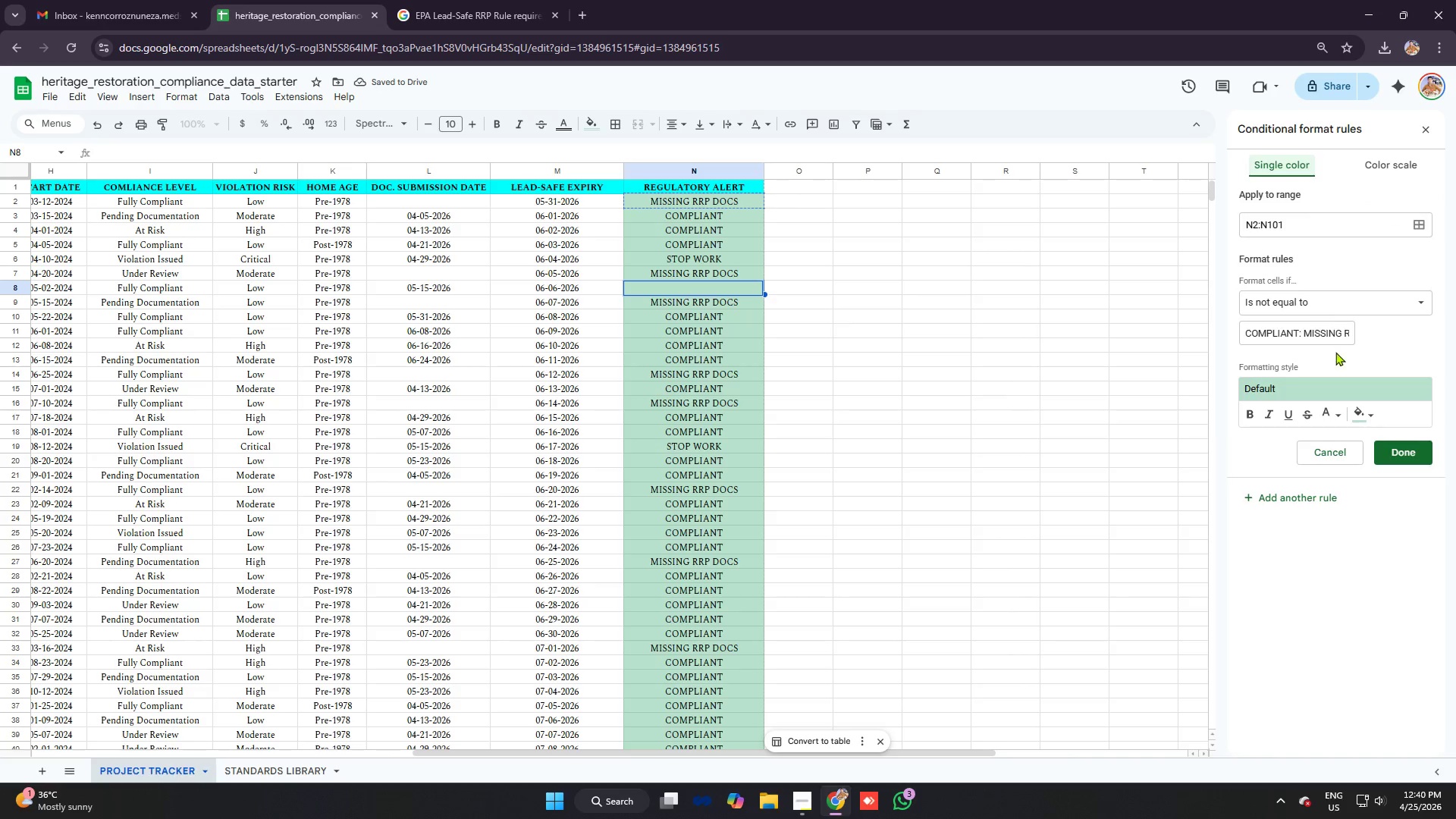 
hold_key(key=Space, duration=1.51)
 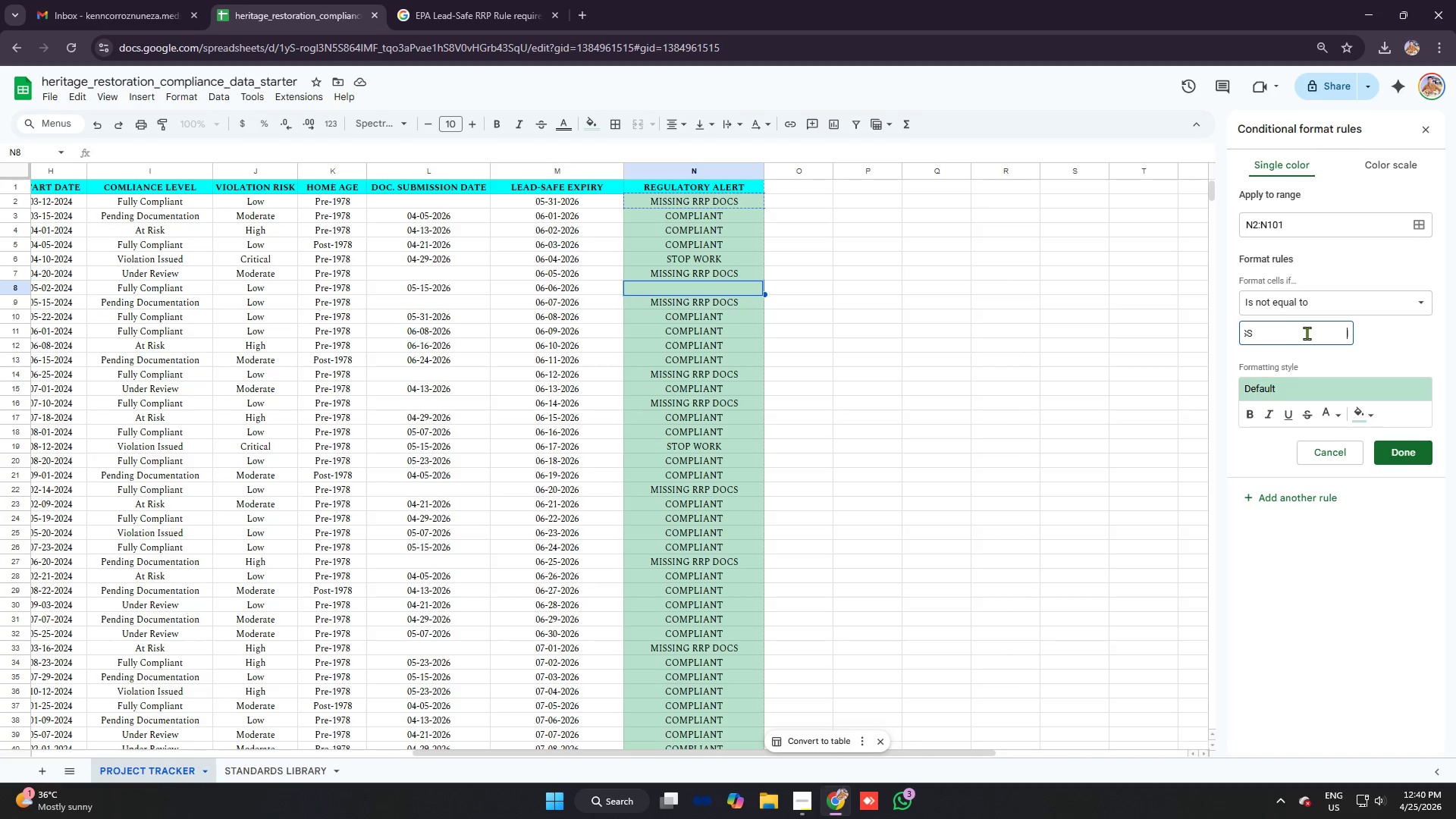 
left_click([1324, 328])
 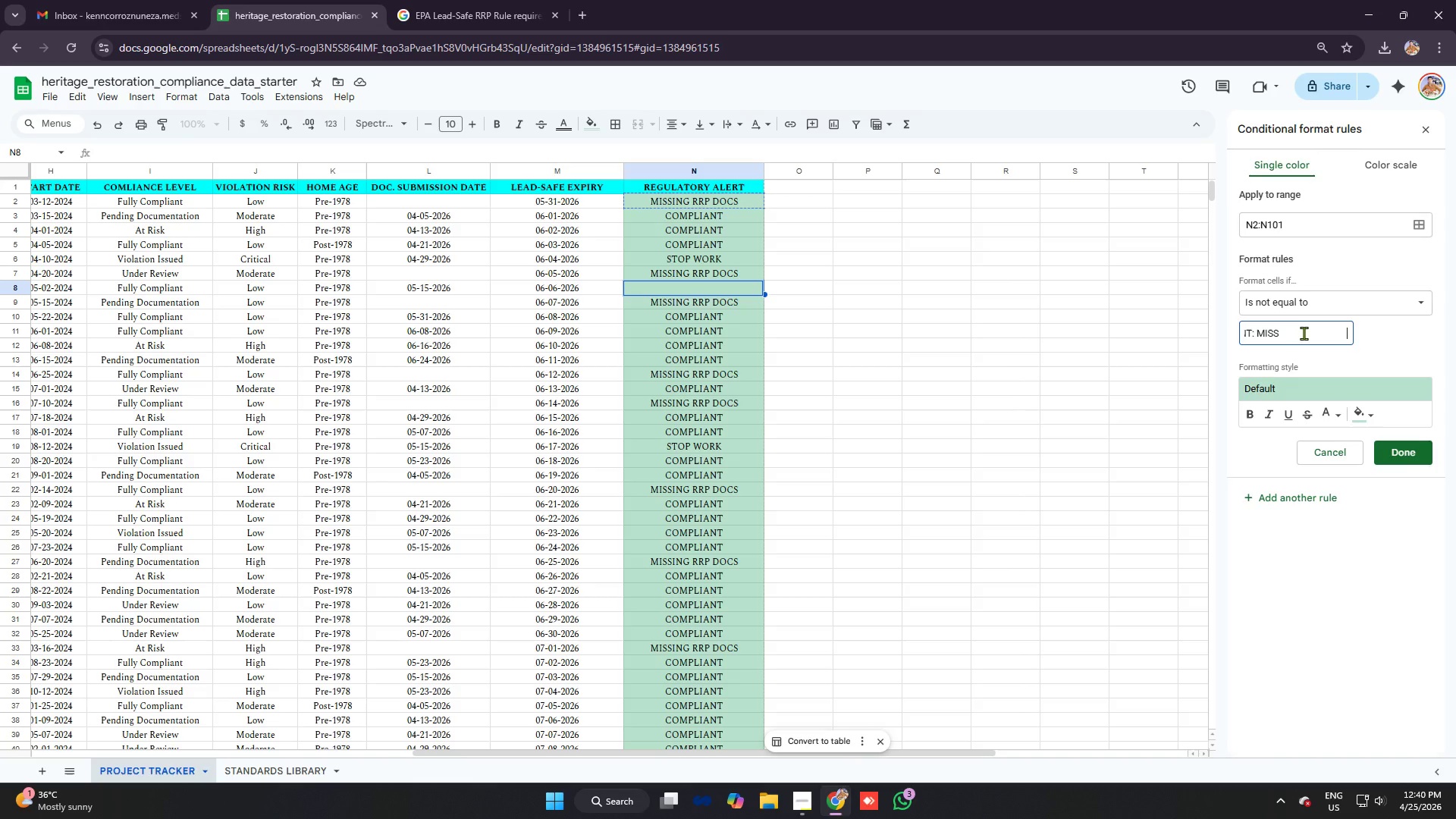 
key(Space)
 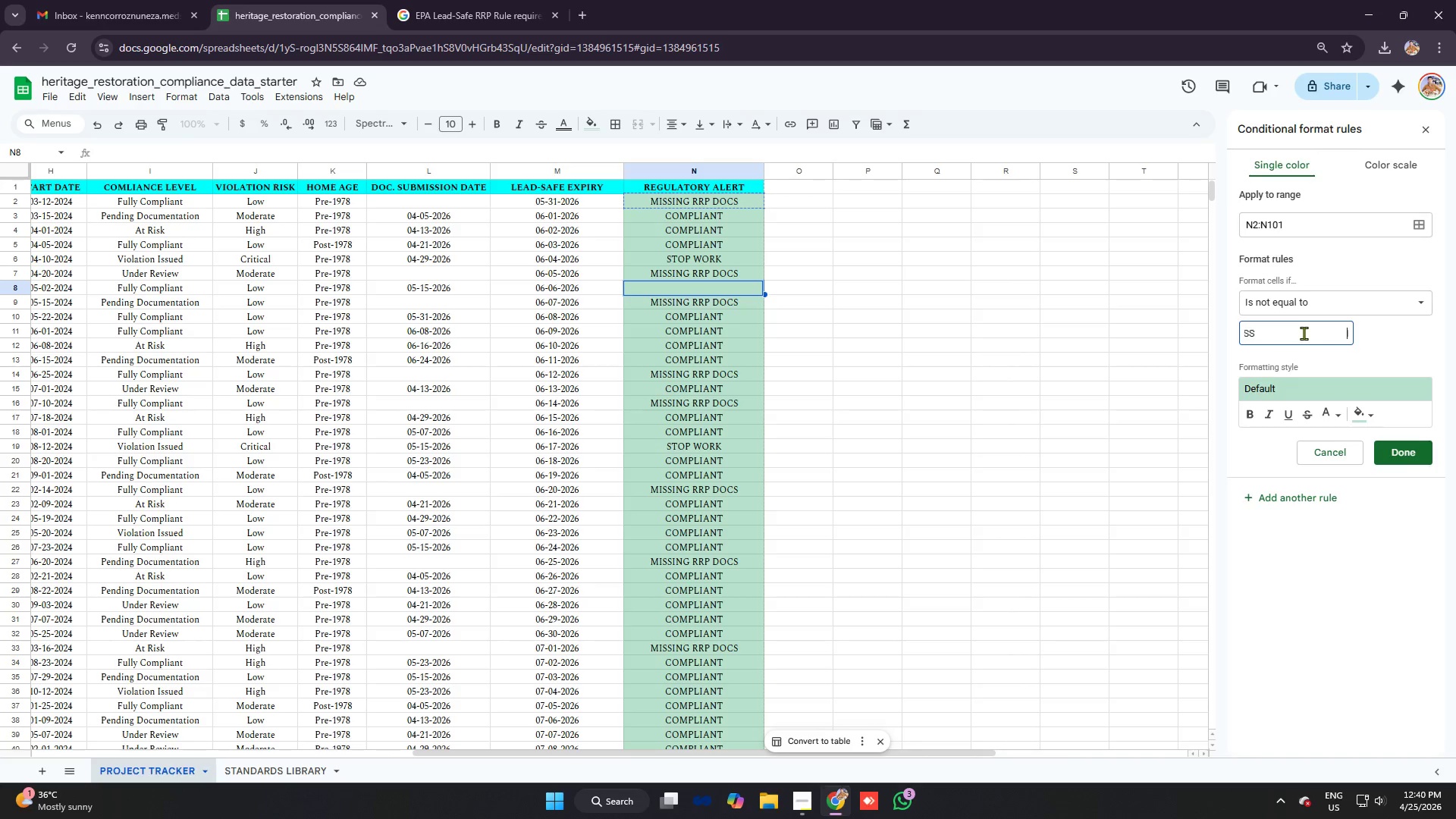 
key(Space)
 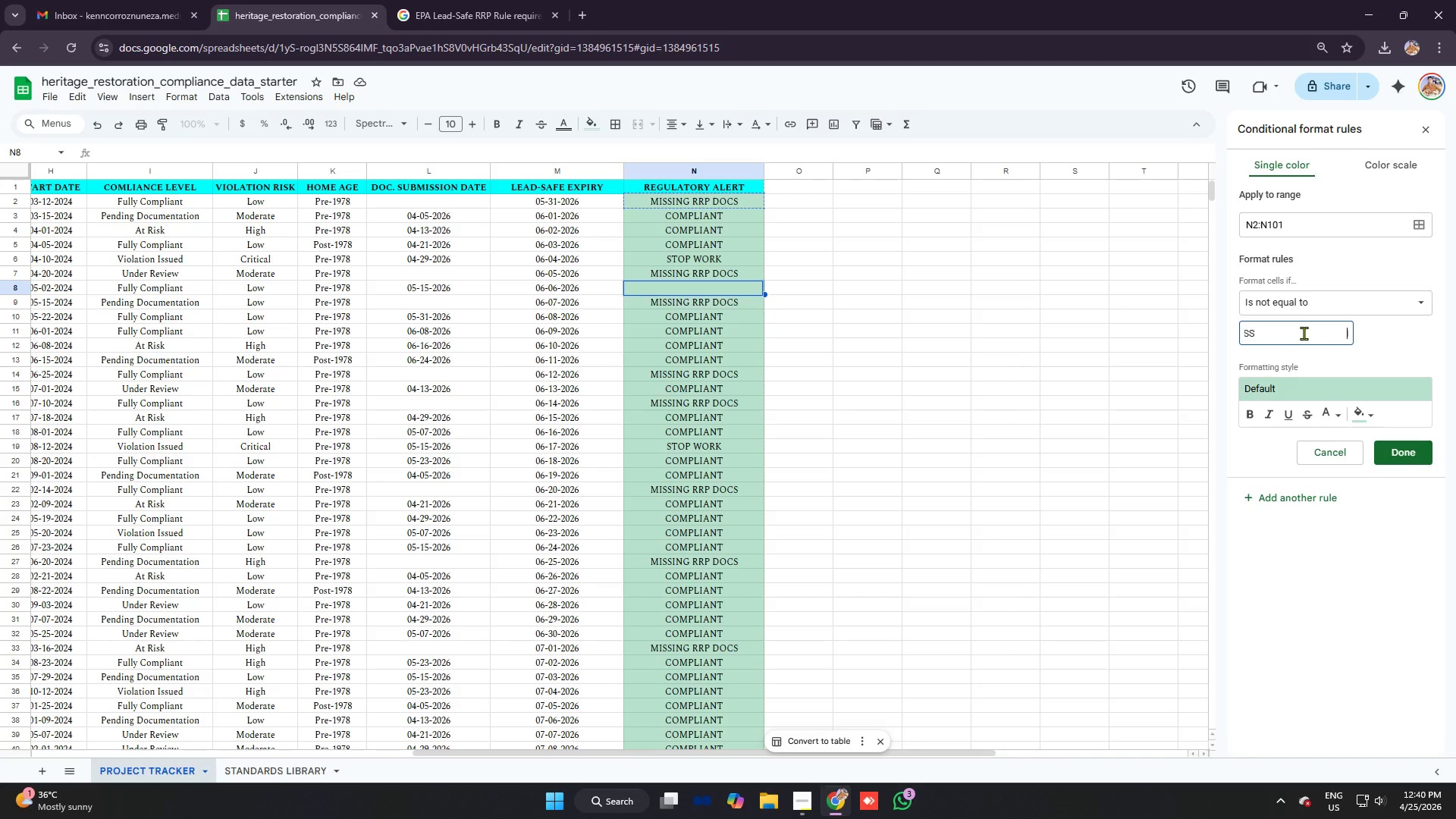 
key(Space)
 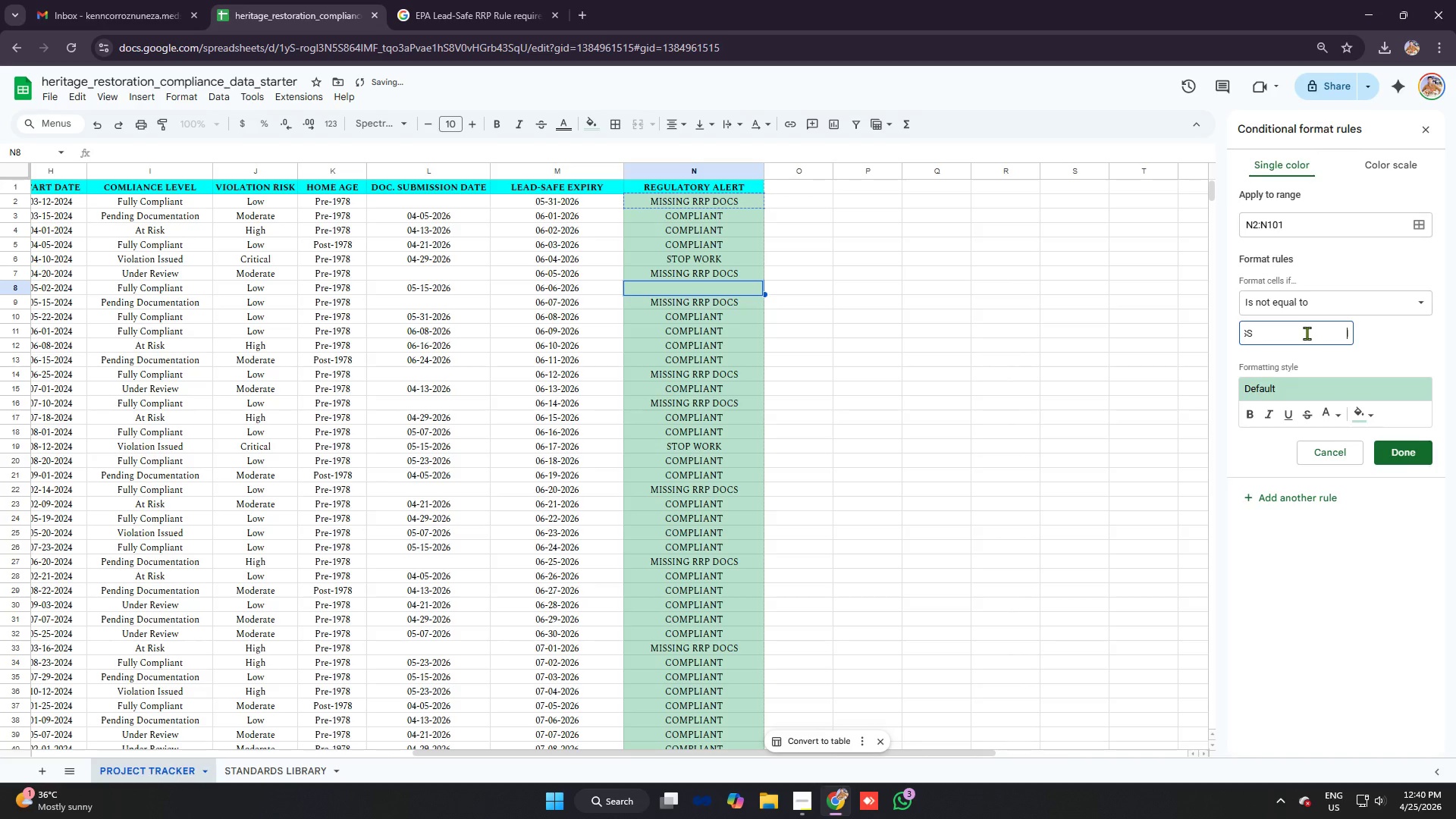 
key(Control+Z)
 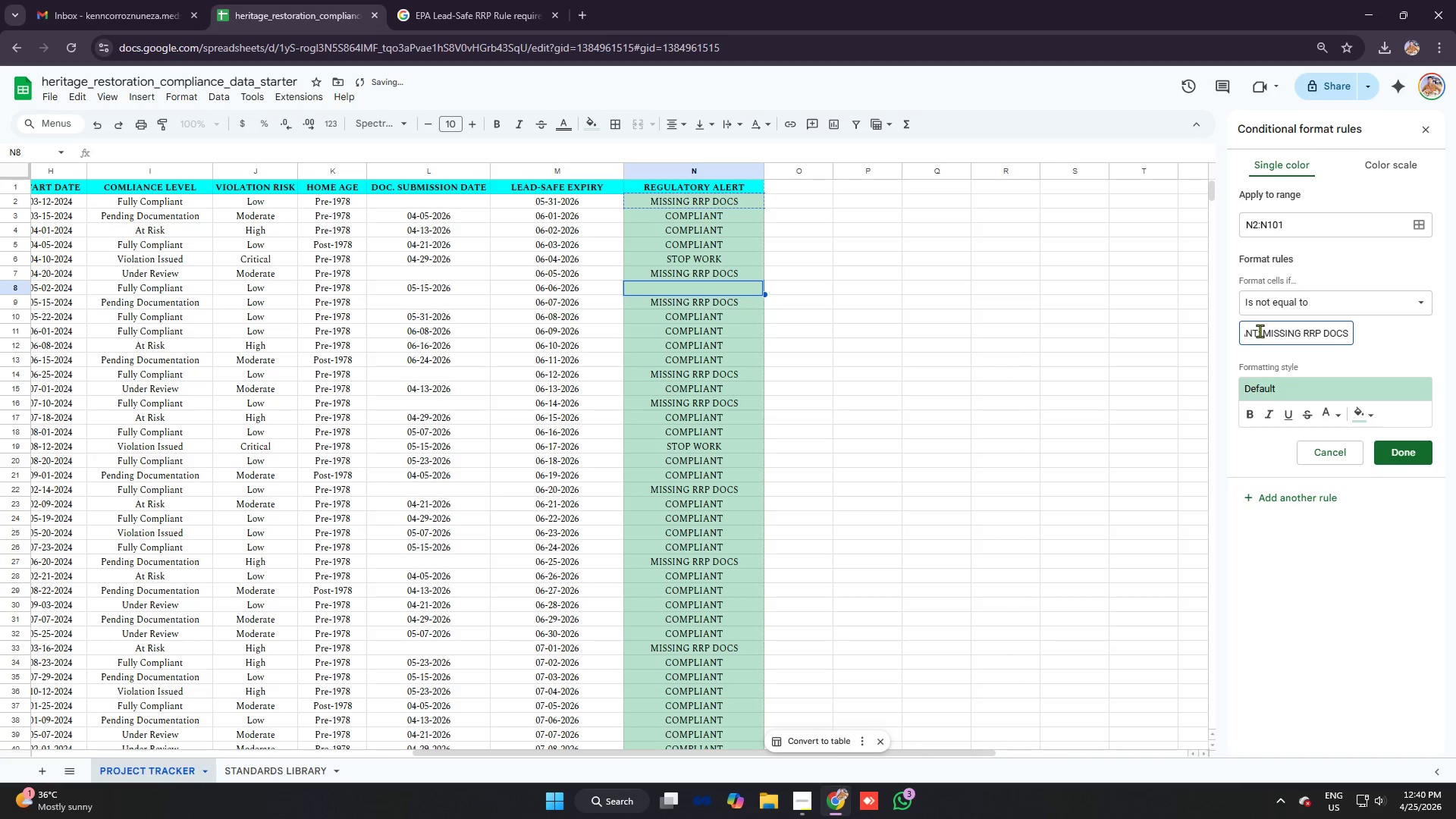 
left_click_drag(start_coordinate=[1258, 331], to_coordinate=[1455, 340])
 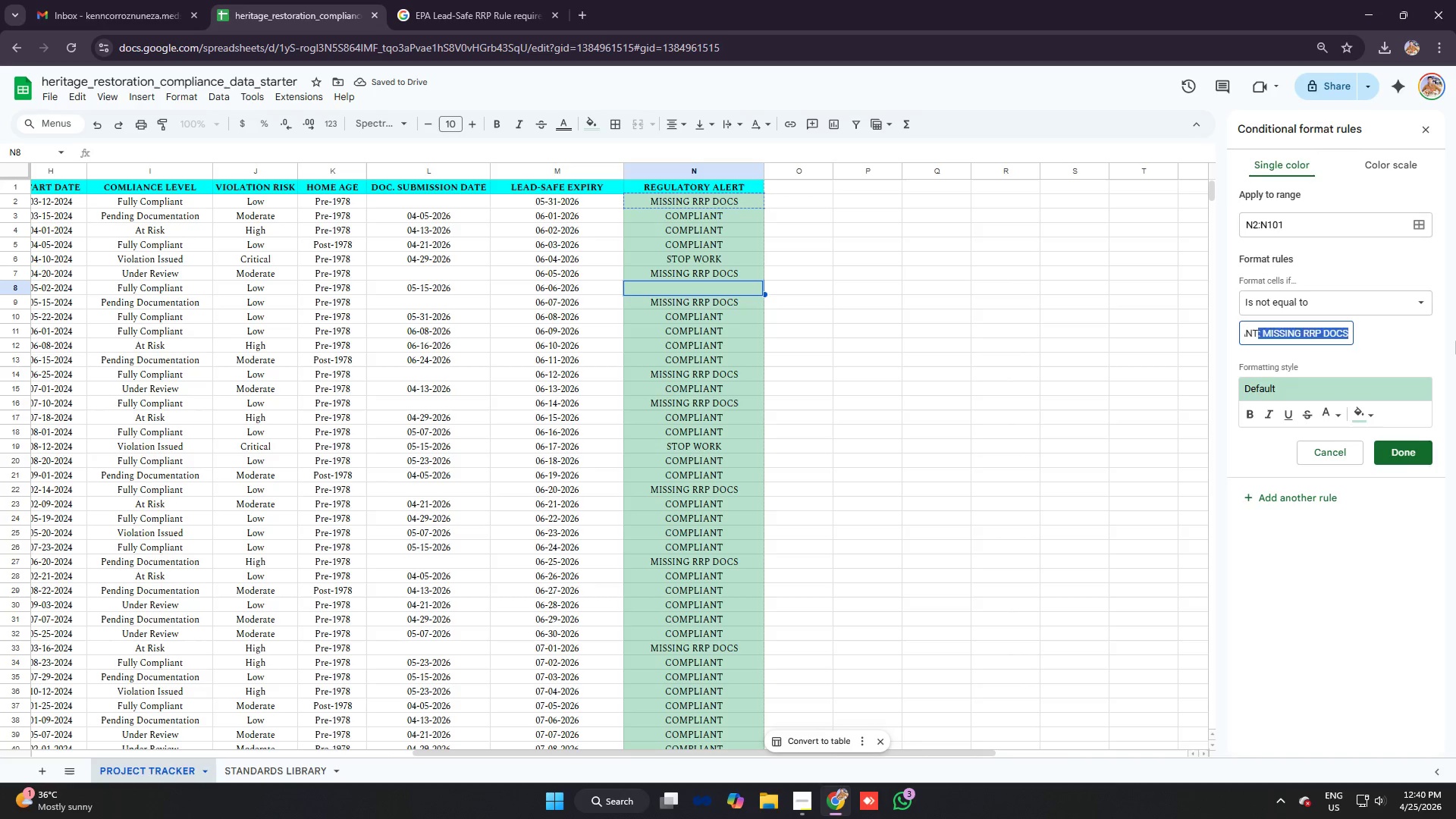 
key(Backspace)
 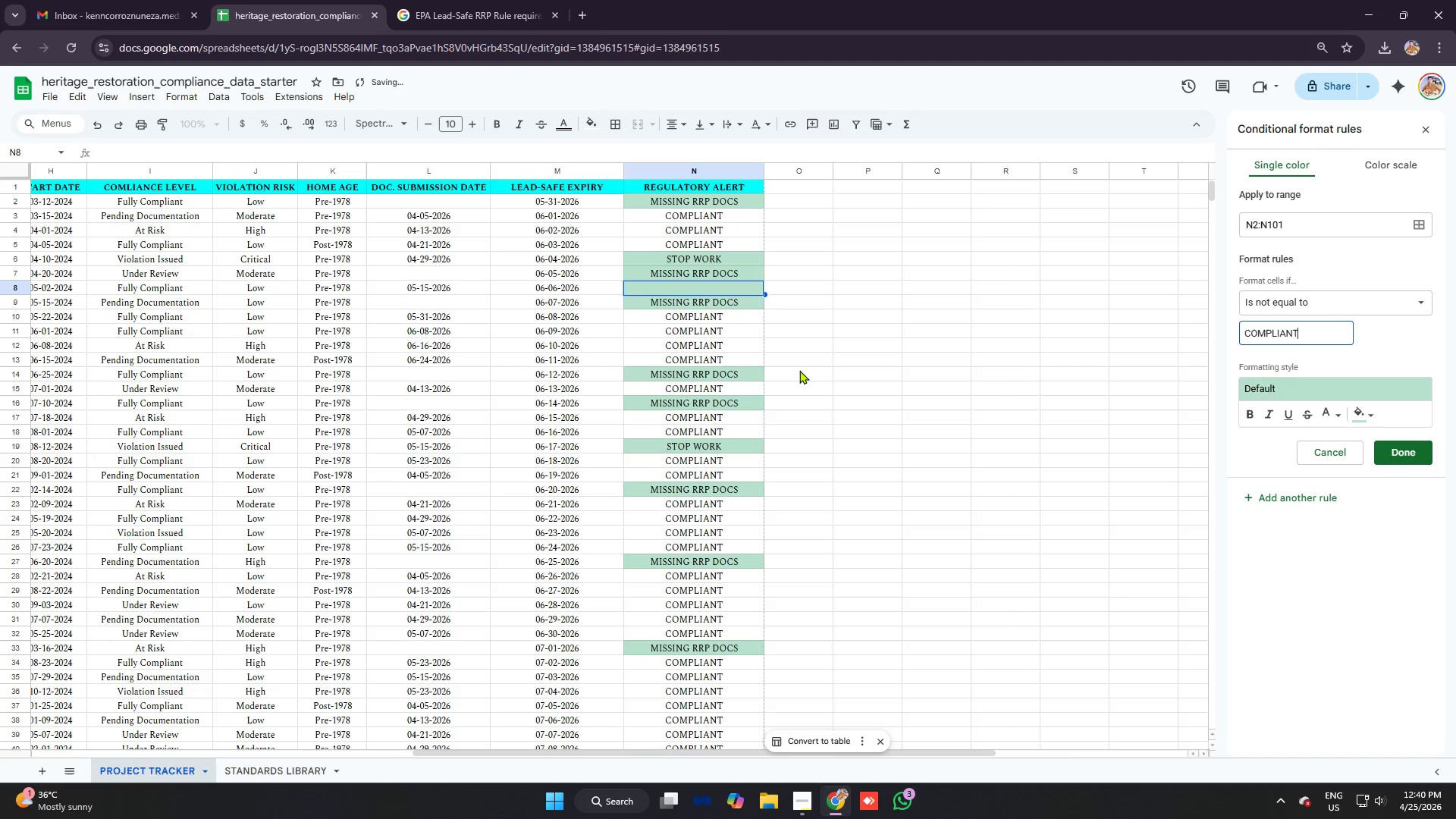 
left_click([810, 307])
 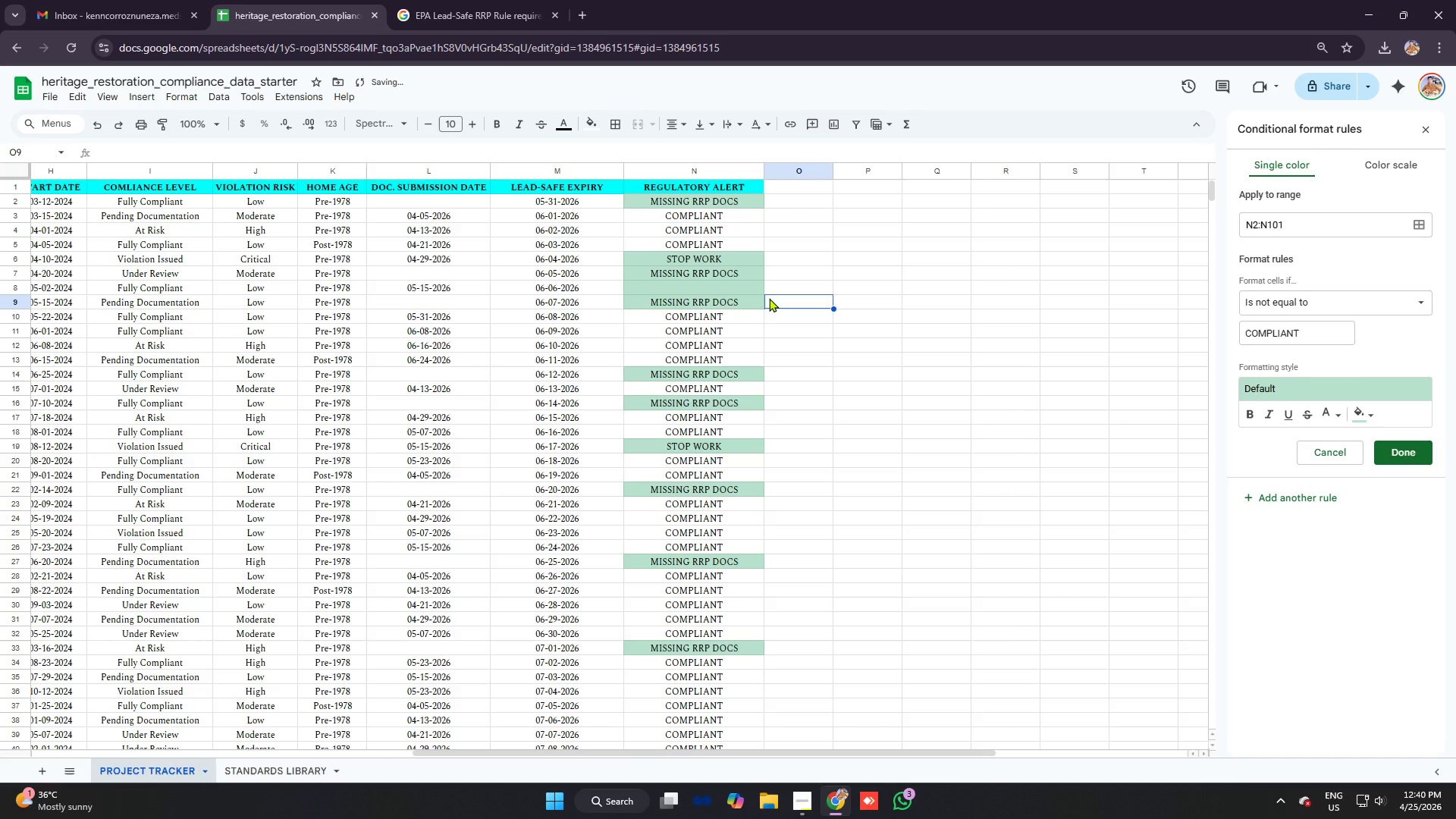 
key(Control+Z)
 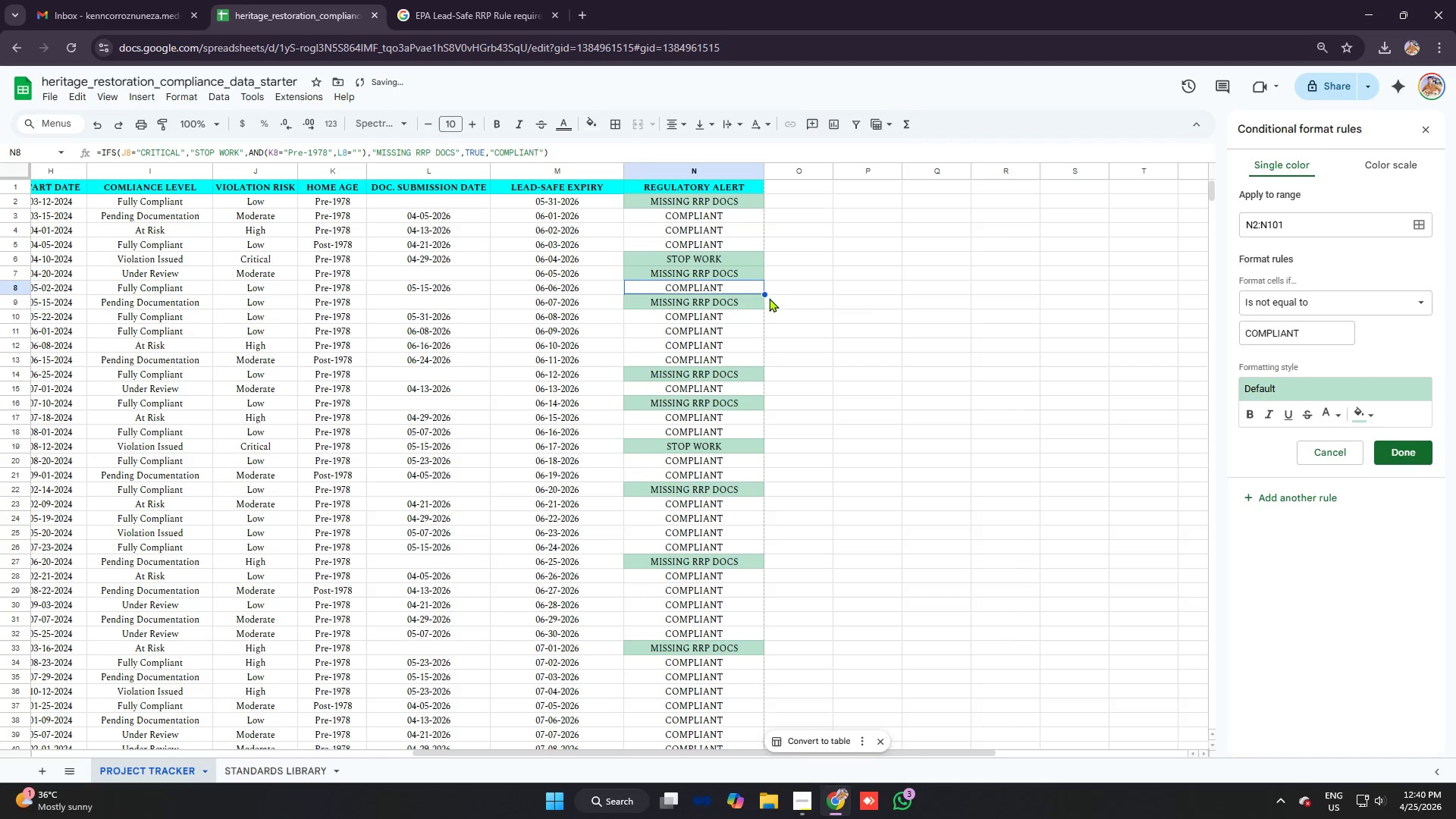 
left_click([889, 298])
 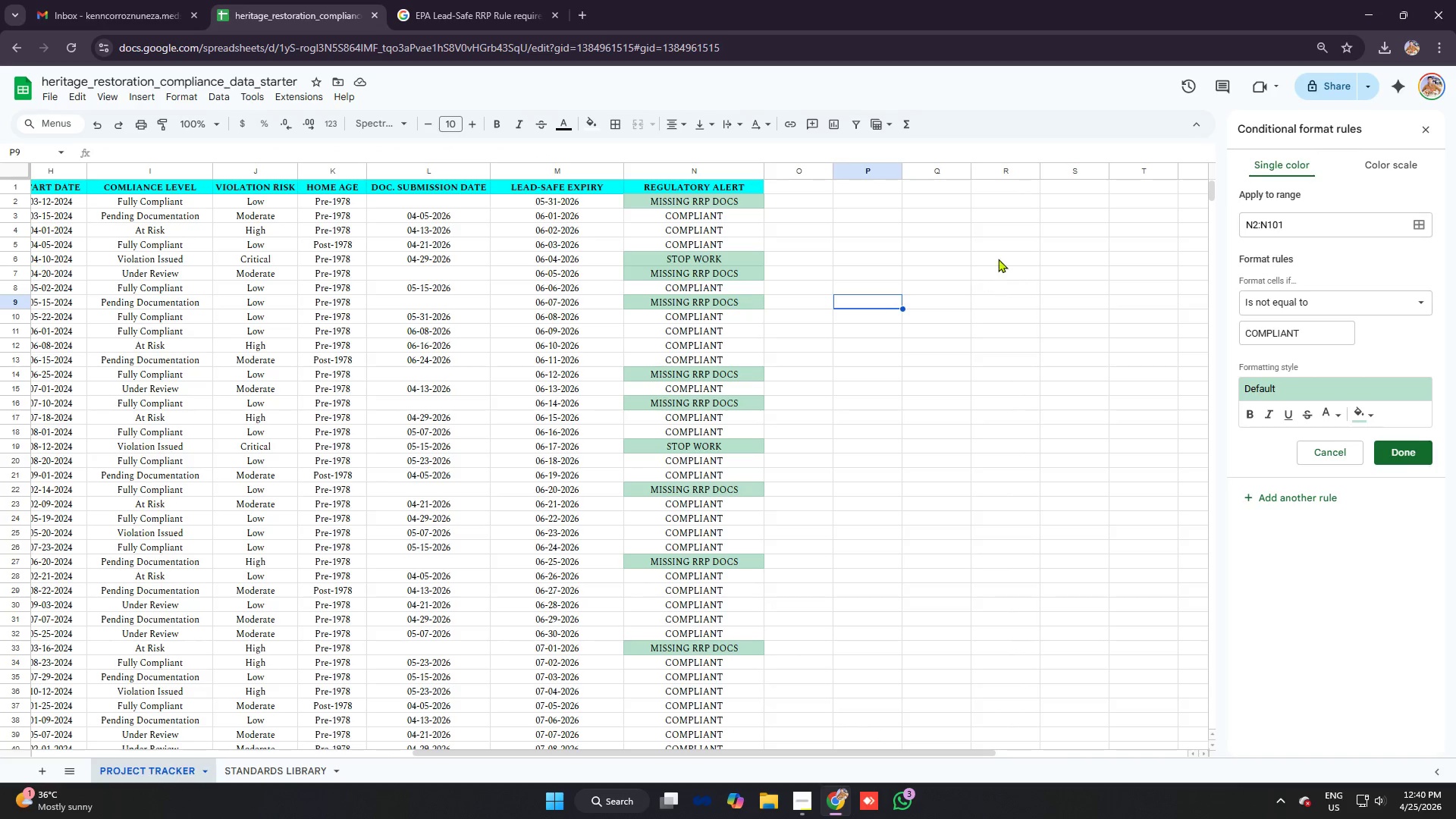 
wait(8.42)
 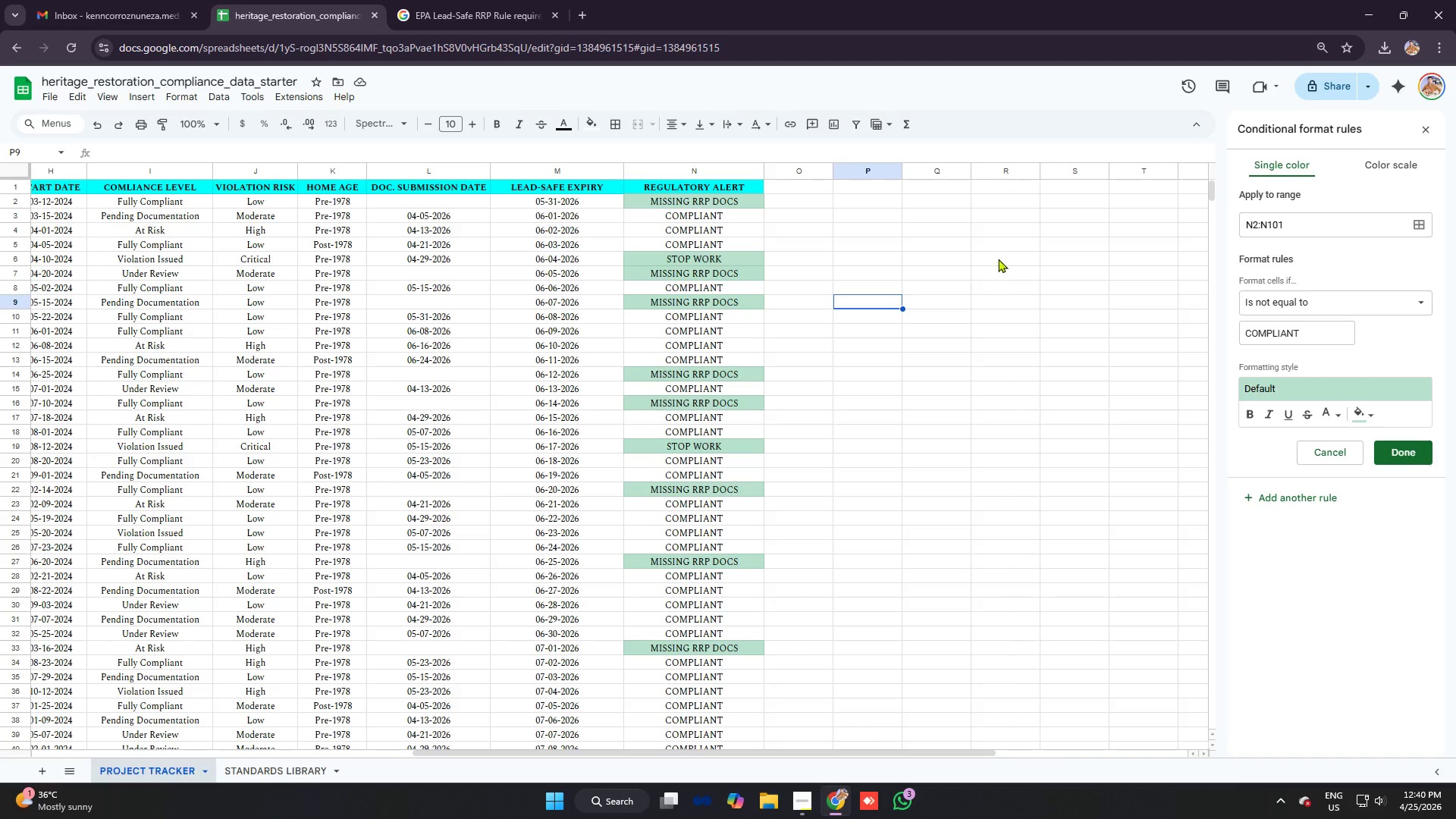 
scroll: coordinate [787, 299], scroll_direction: down, amount: 5.0
 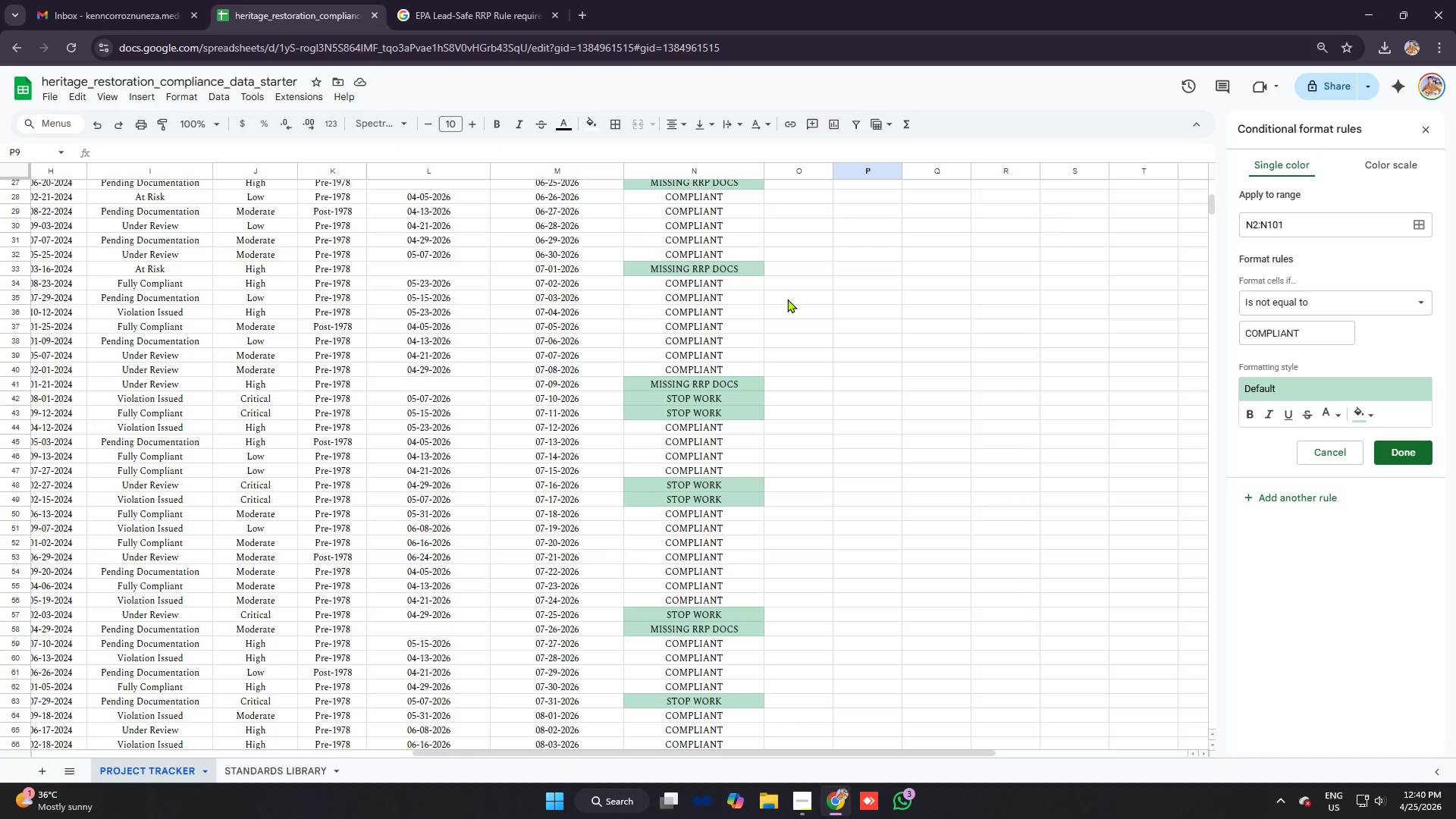 
scroll: coordinate [787, 299], scroll_direction: up, amount: 4.0
 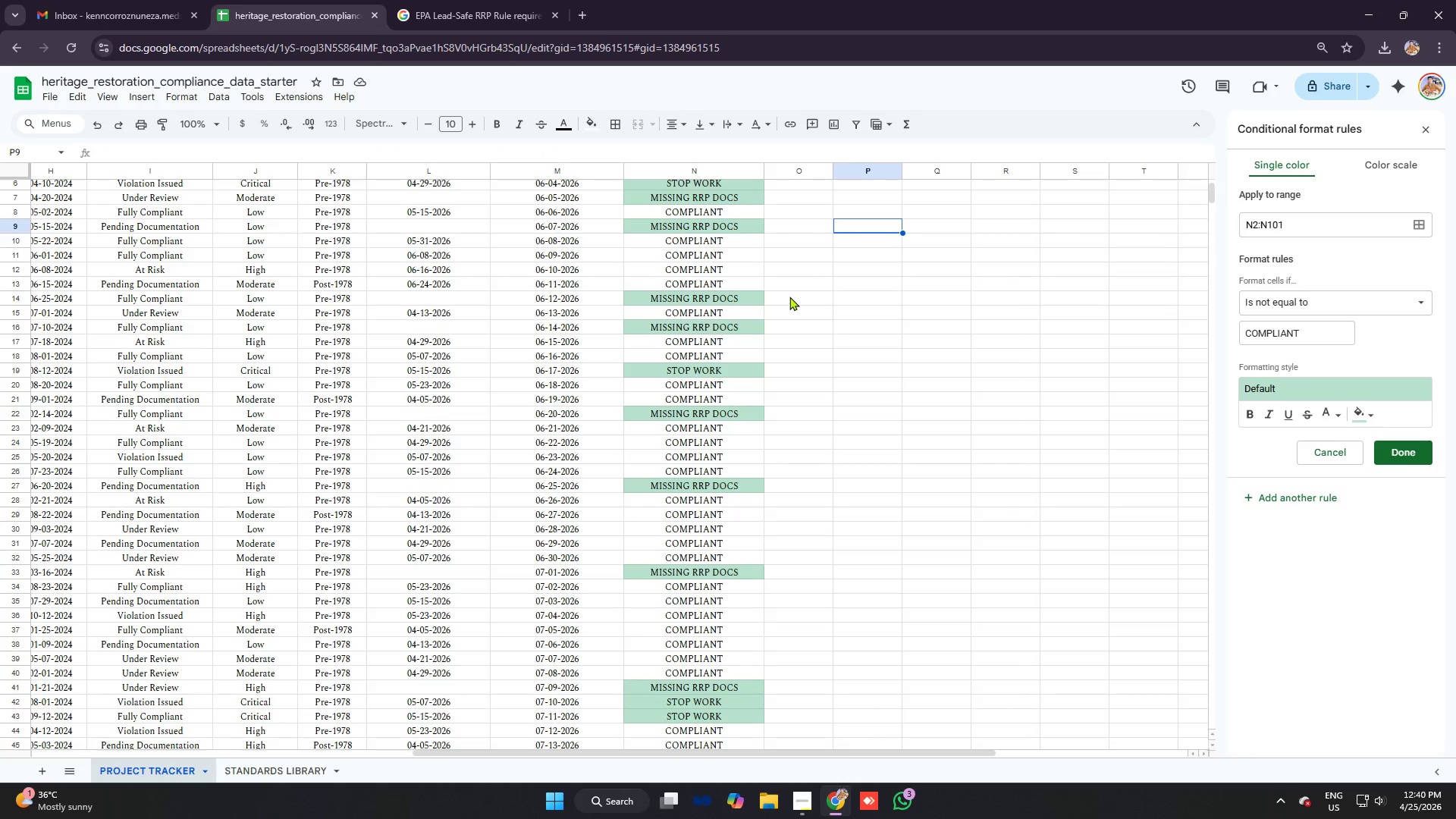 
scroll: coordinate [782, 296], scroll_direction: down, amount: 5.0
 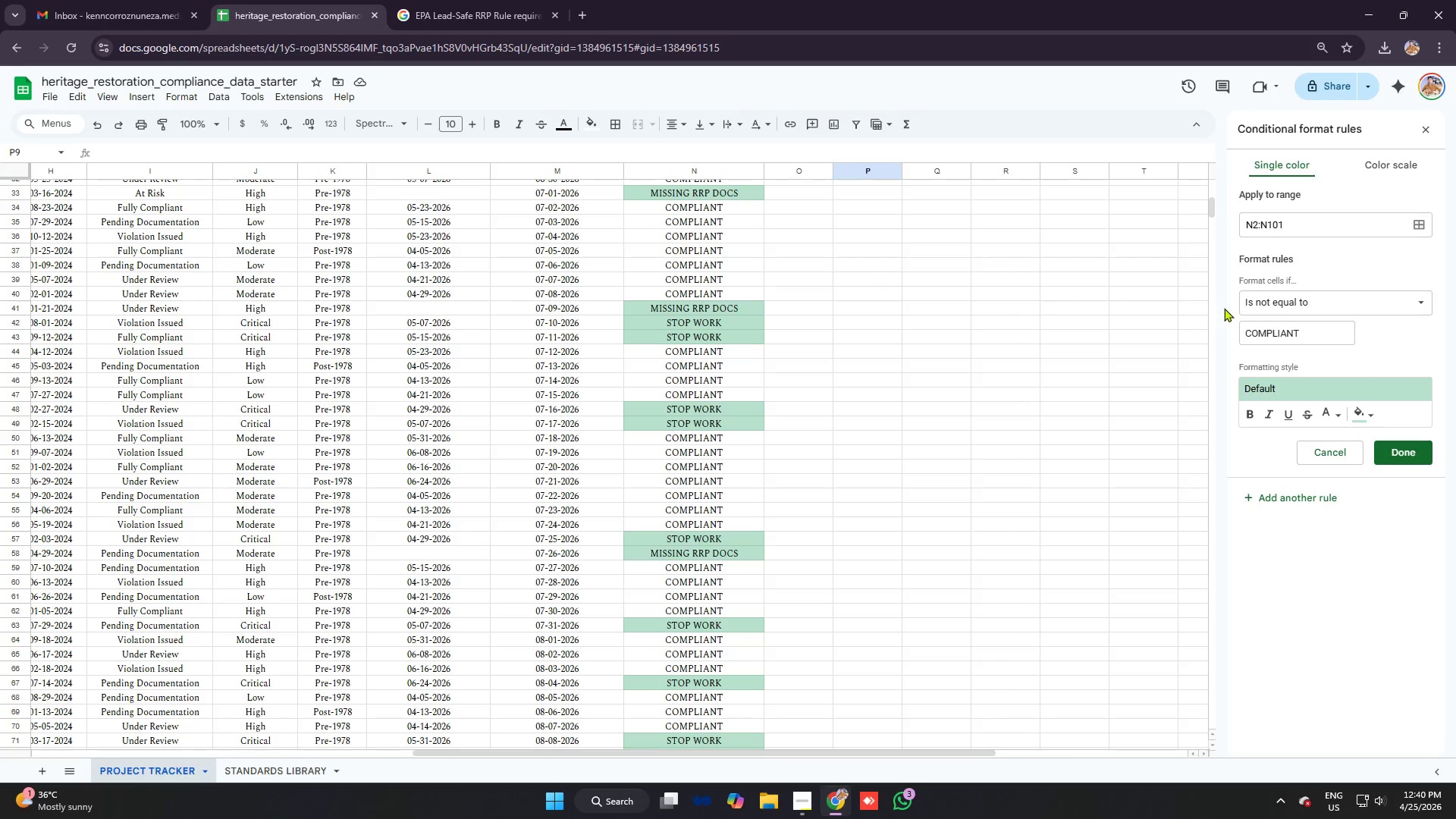 
left_click([1304, 336])
 